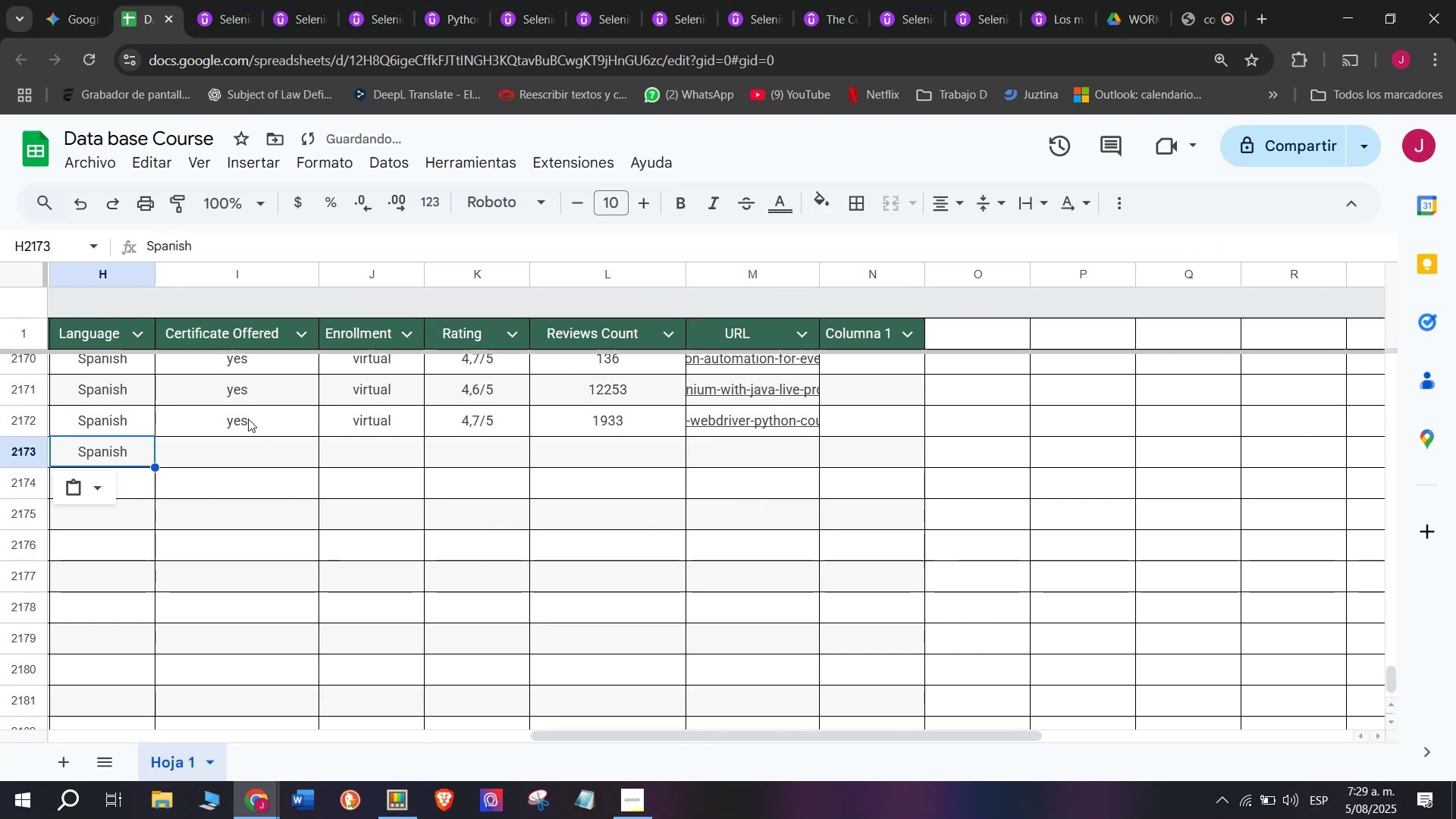 
key(Break)
 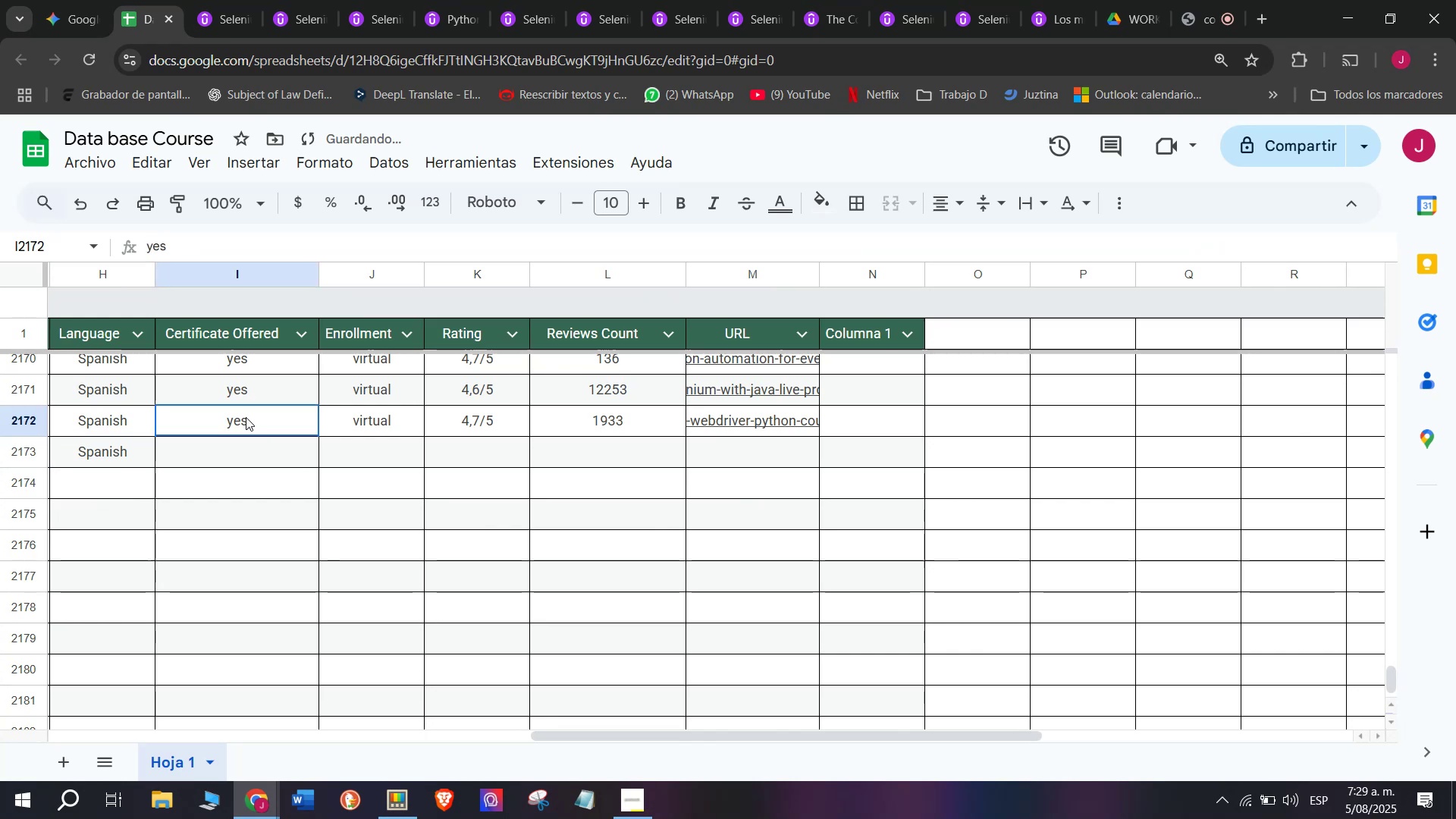 
key(Control+ControlLeft)
 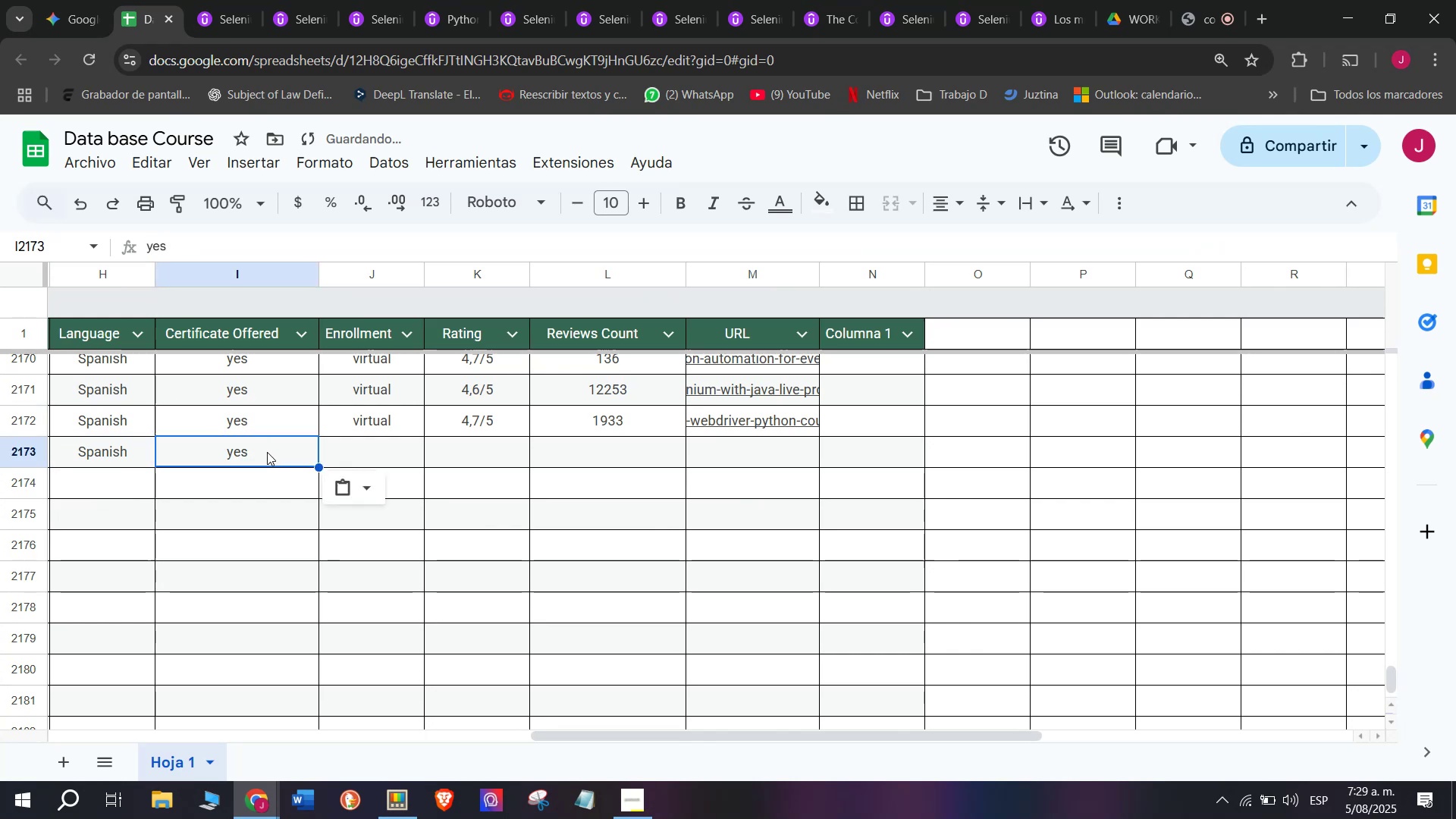 
key(Control+C)
 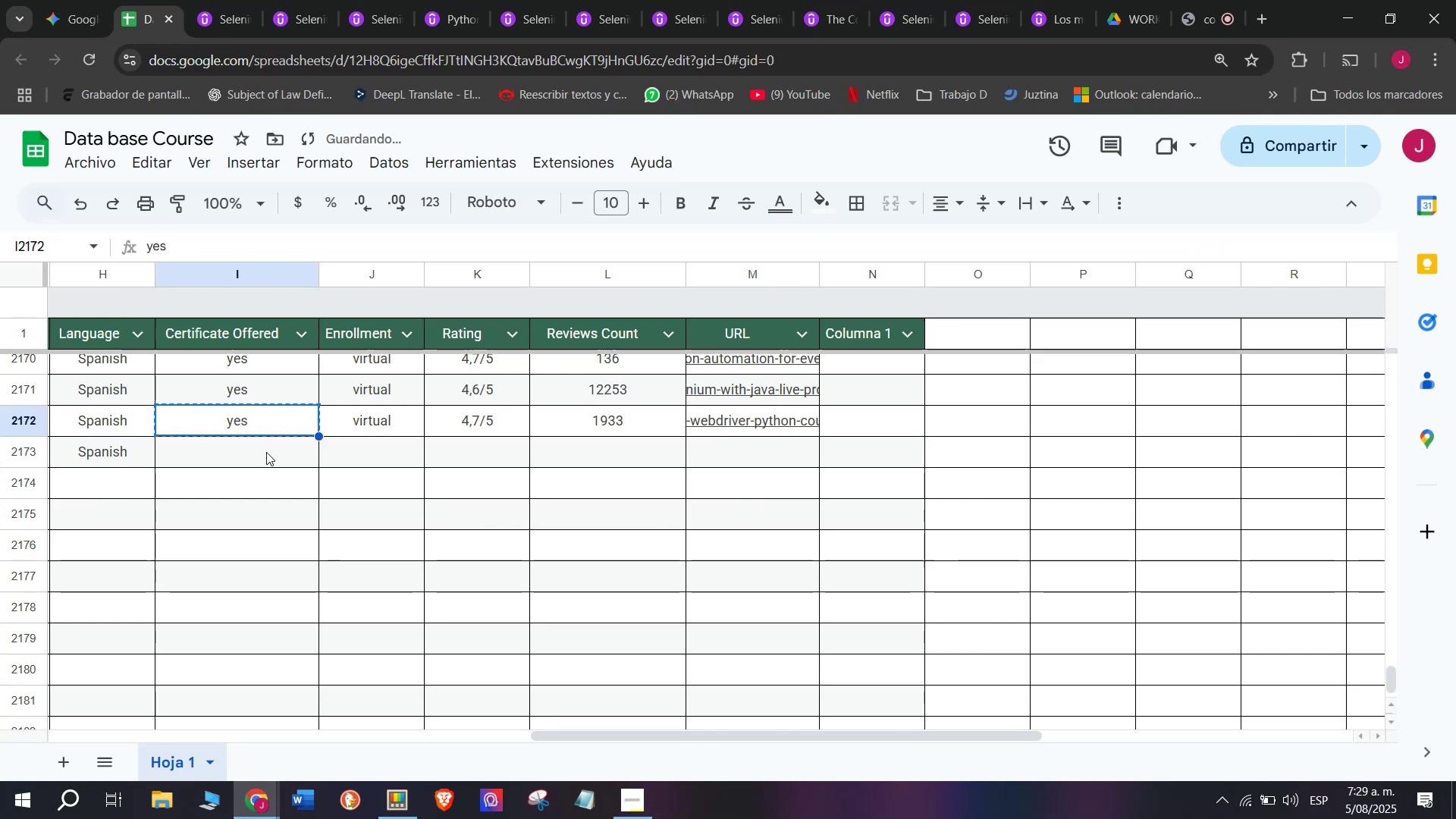 
double_click([266, 452])
 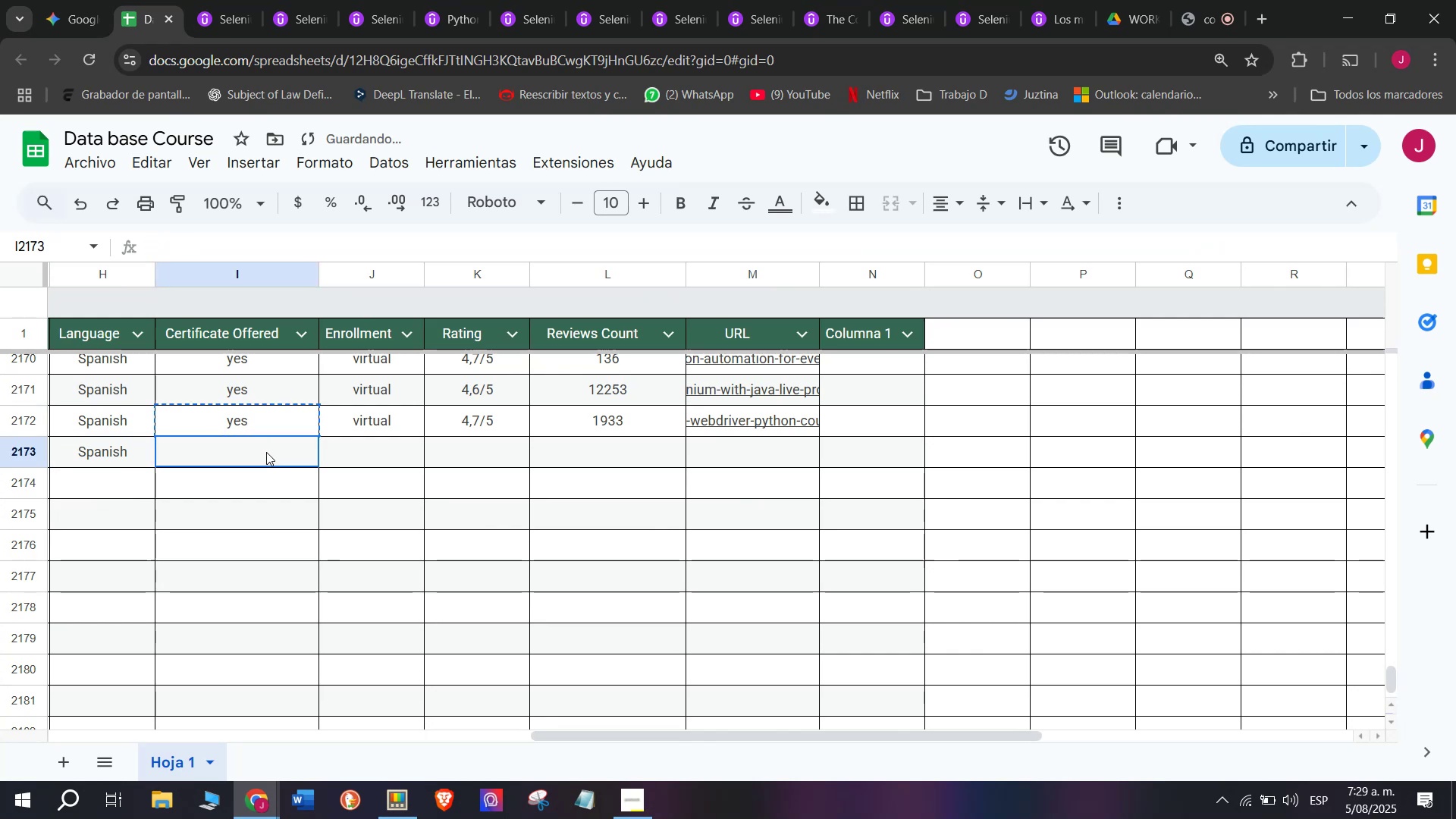 
key(Z)
 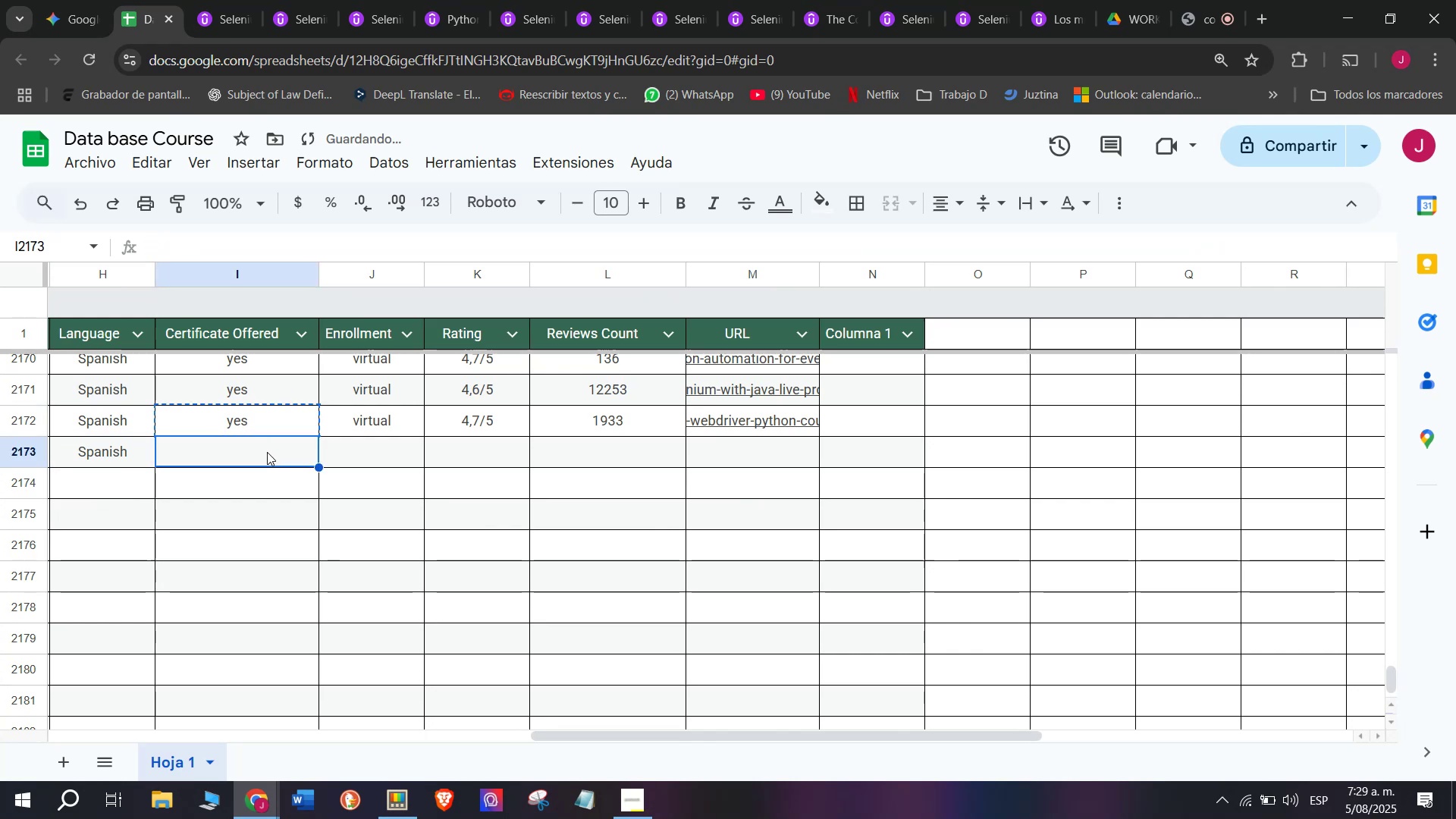 
key(Control+ControlLeft)
 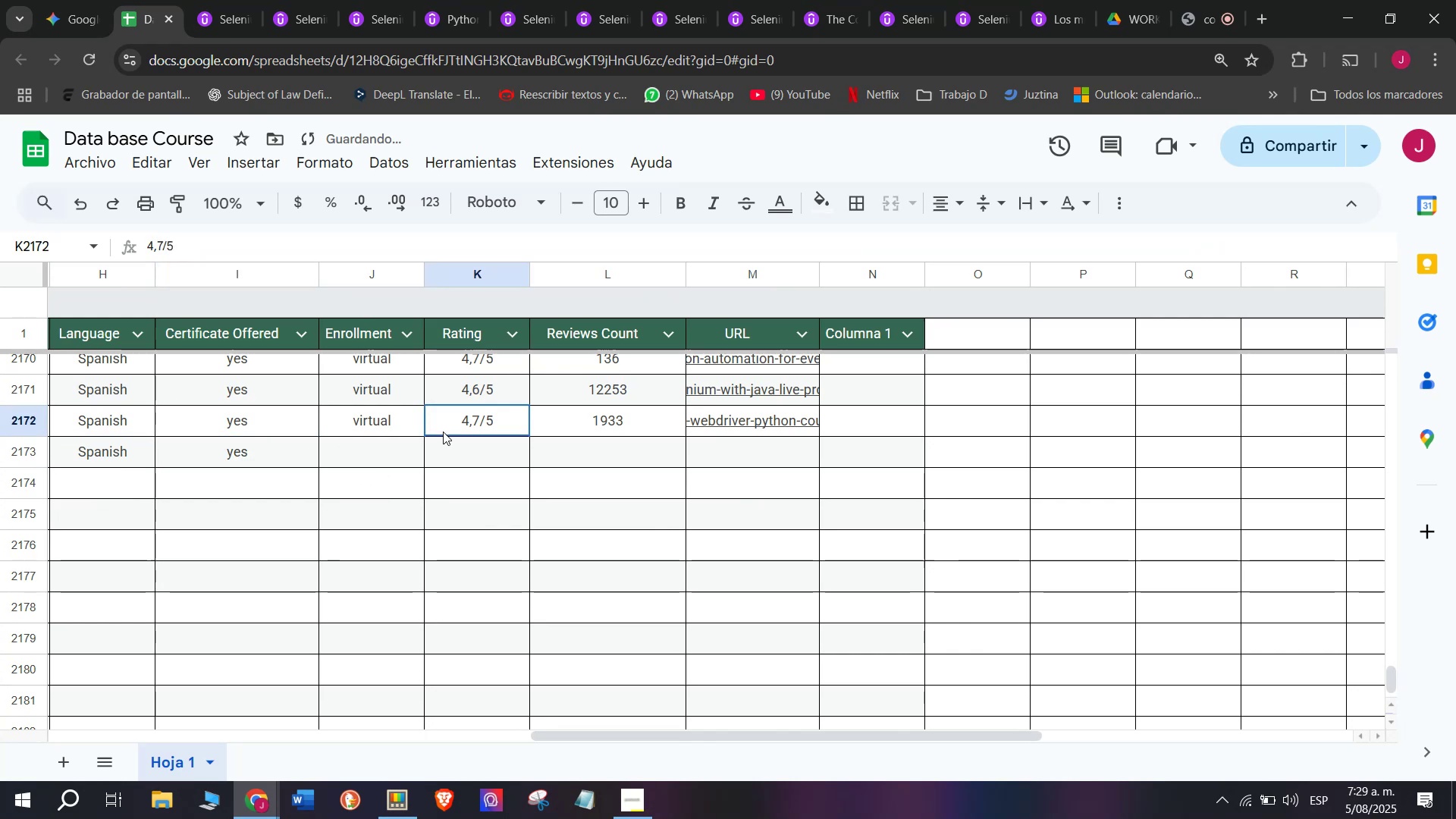 
key(Control+V)
 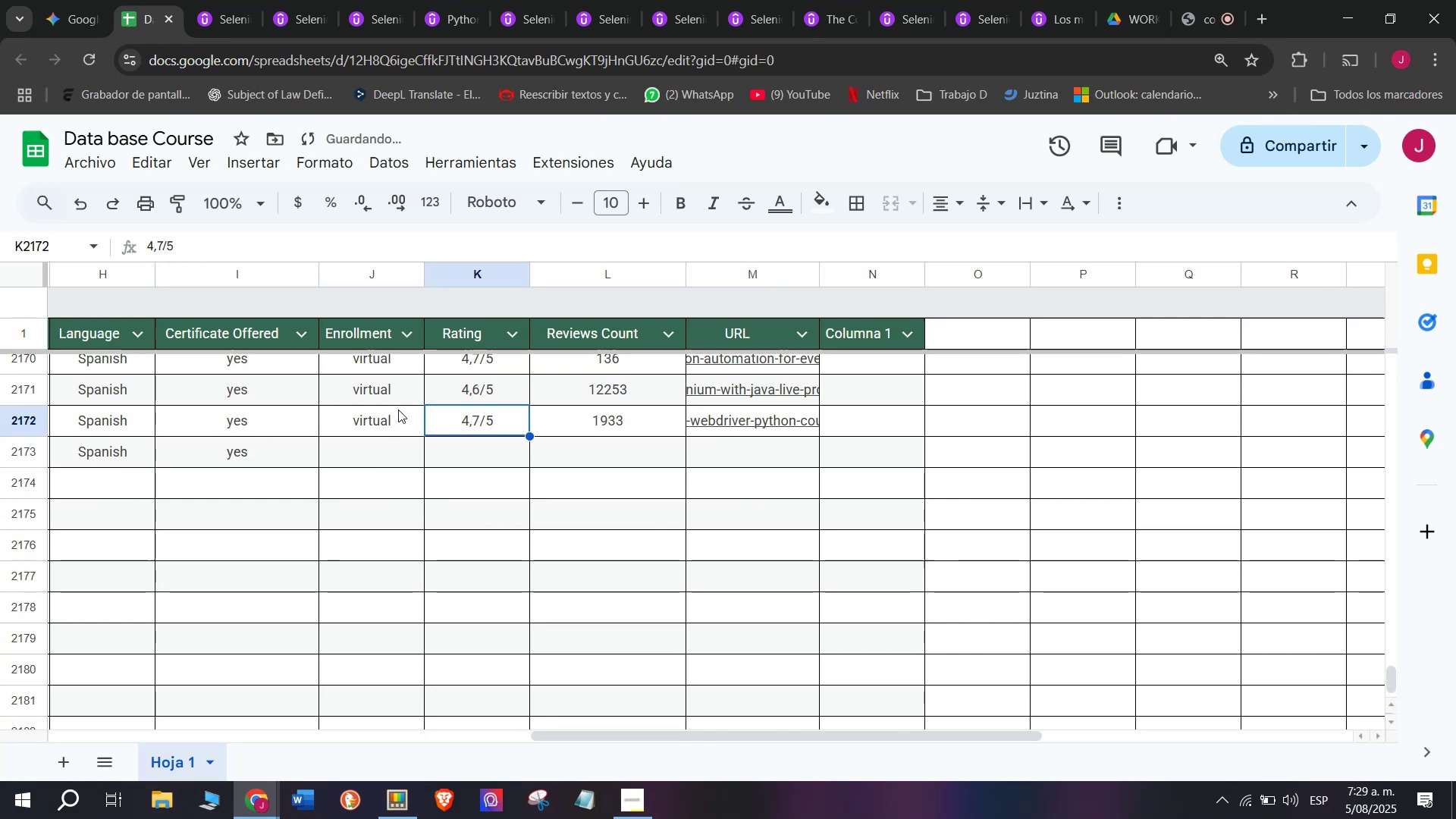 
double_click([392, 406])
 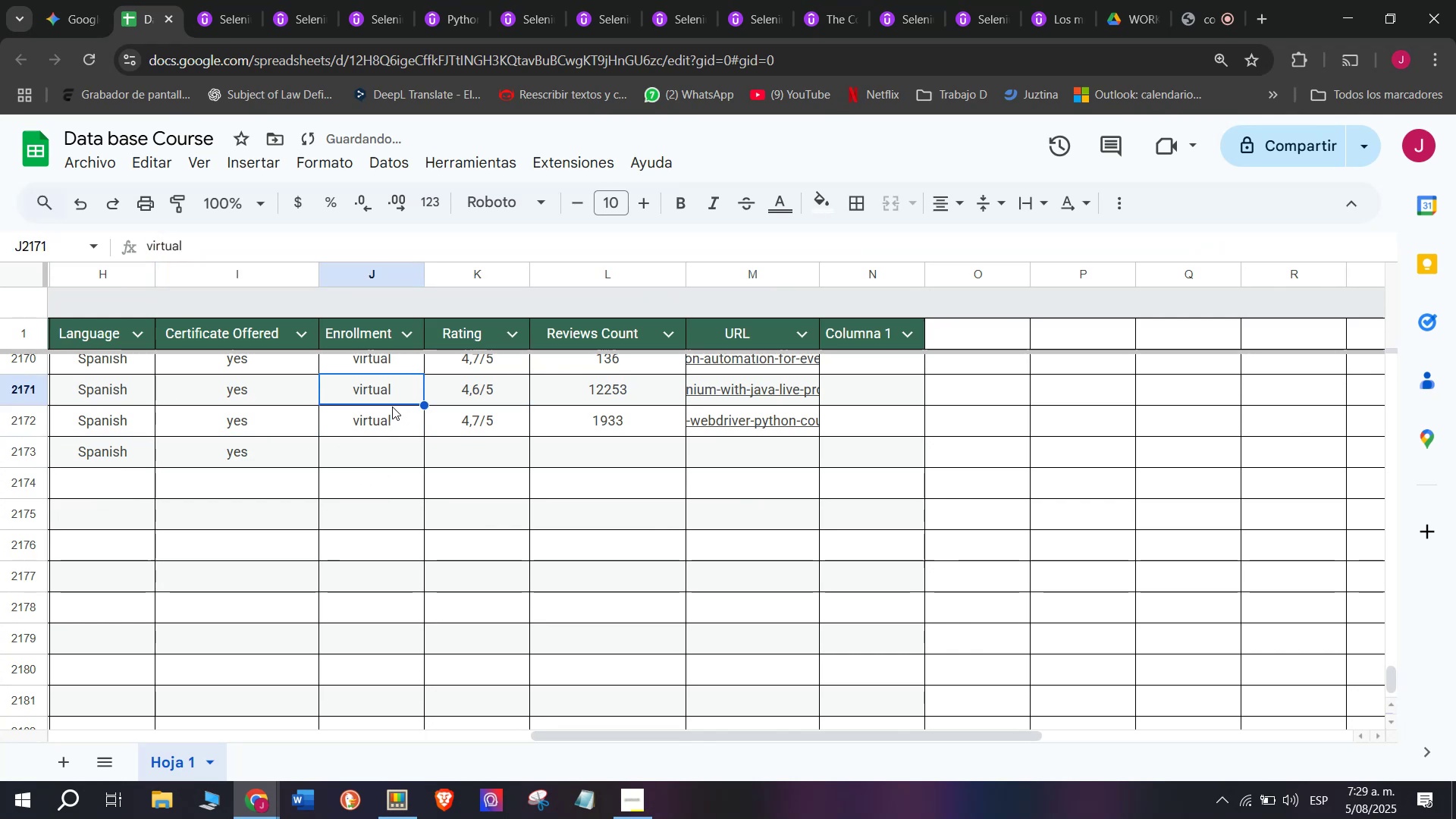 
key(Break)
 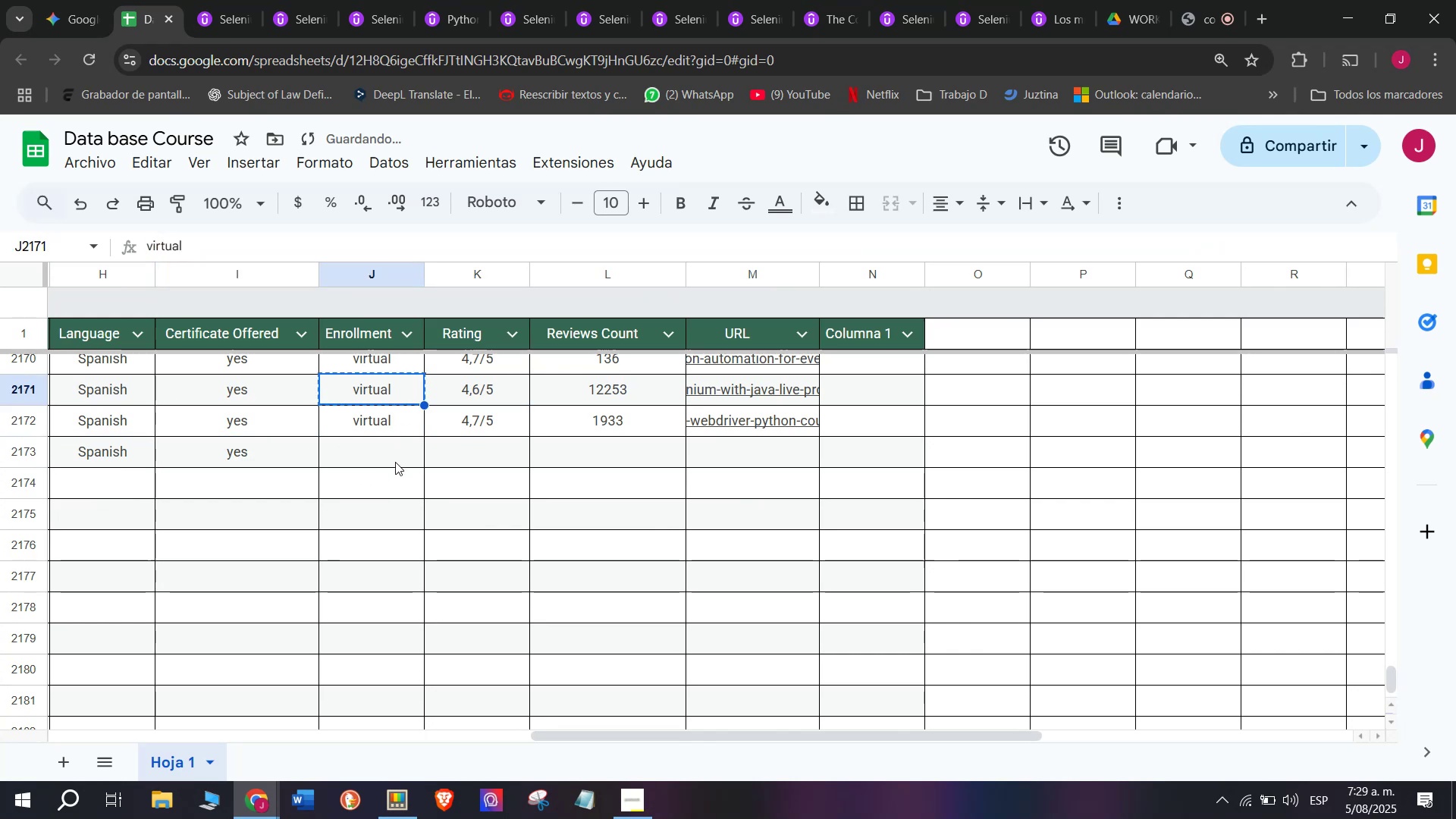 
key(Control+ControlLeft)
 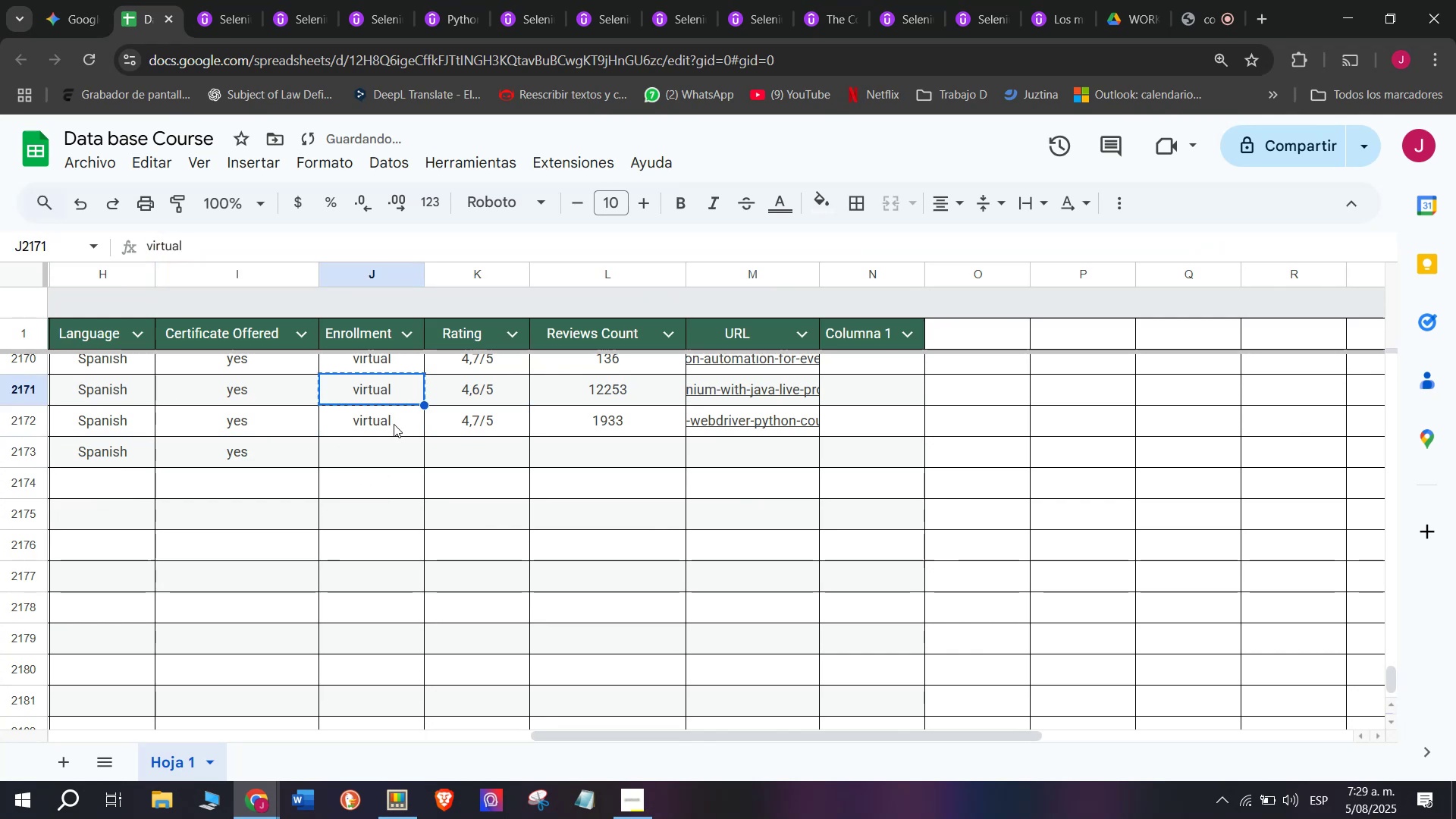 
key(Control+C)
 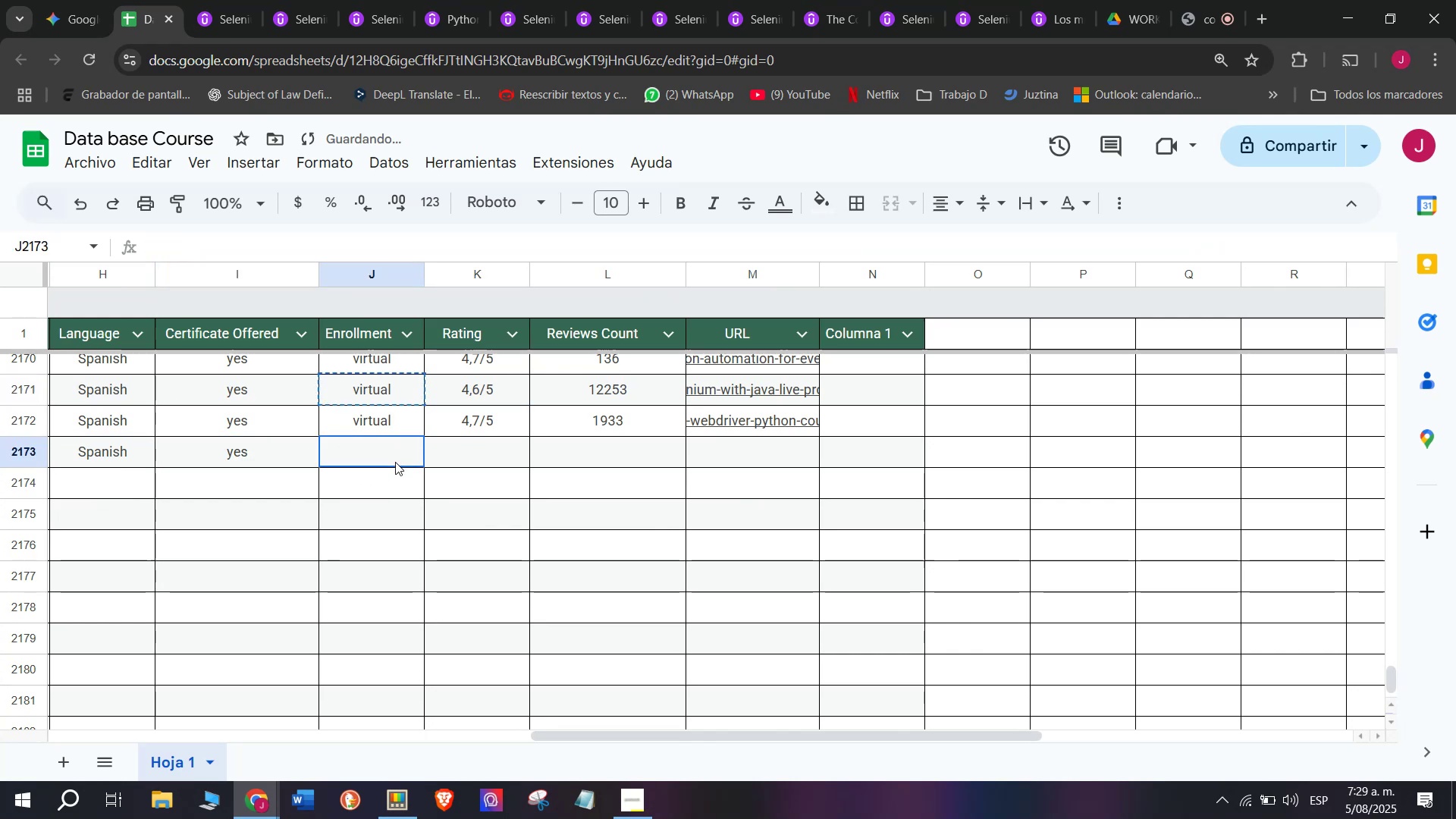 
key(Z)
 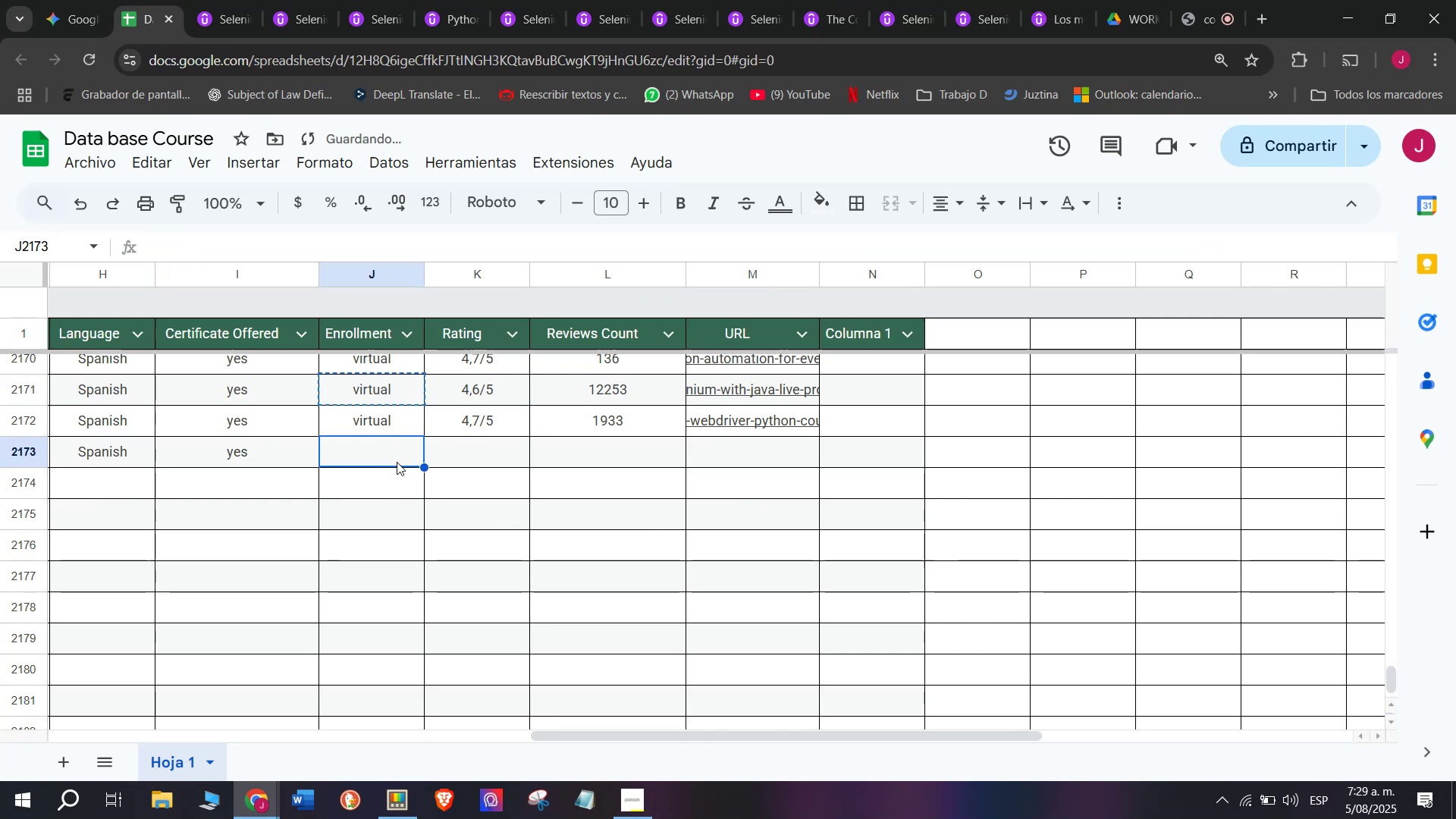 
key(Control+ControlLeft)
 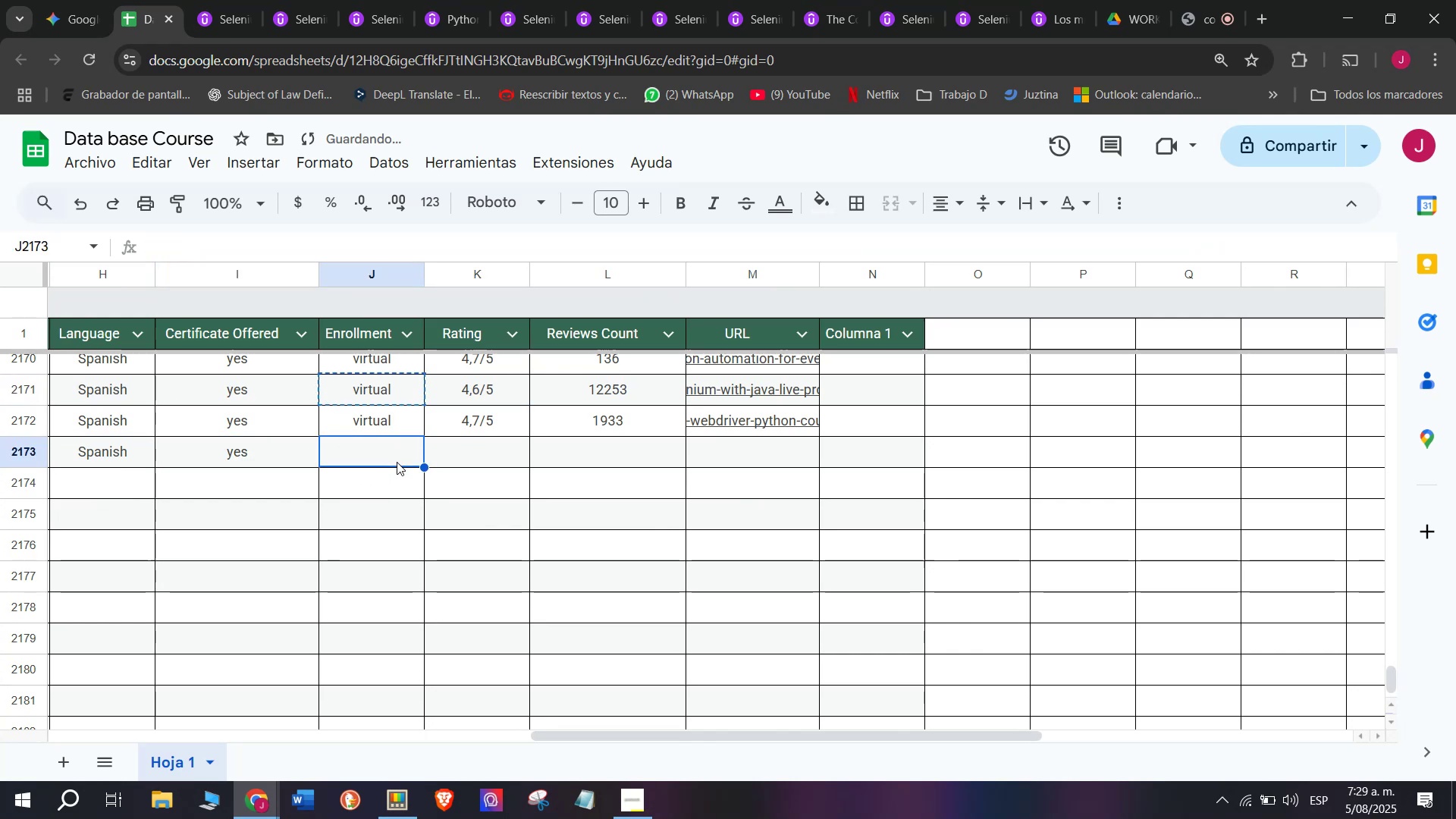 
key(Control+V)
 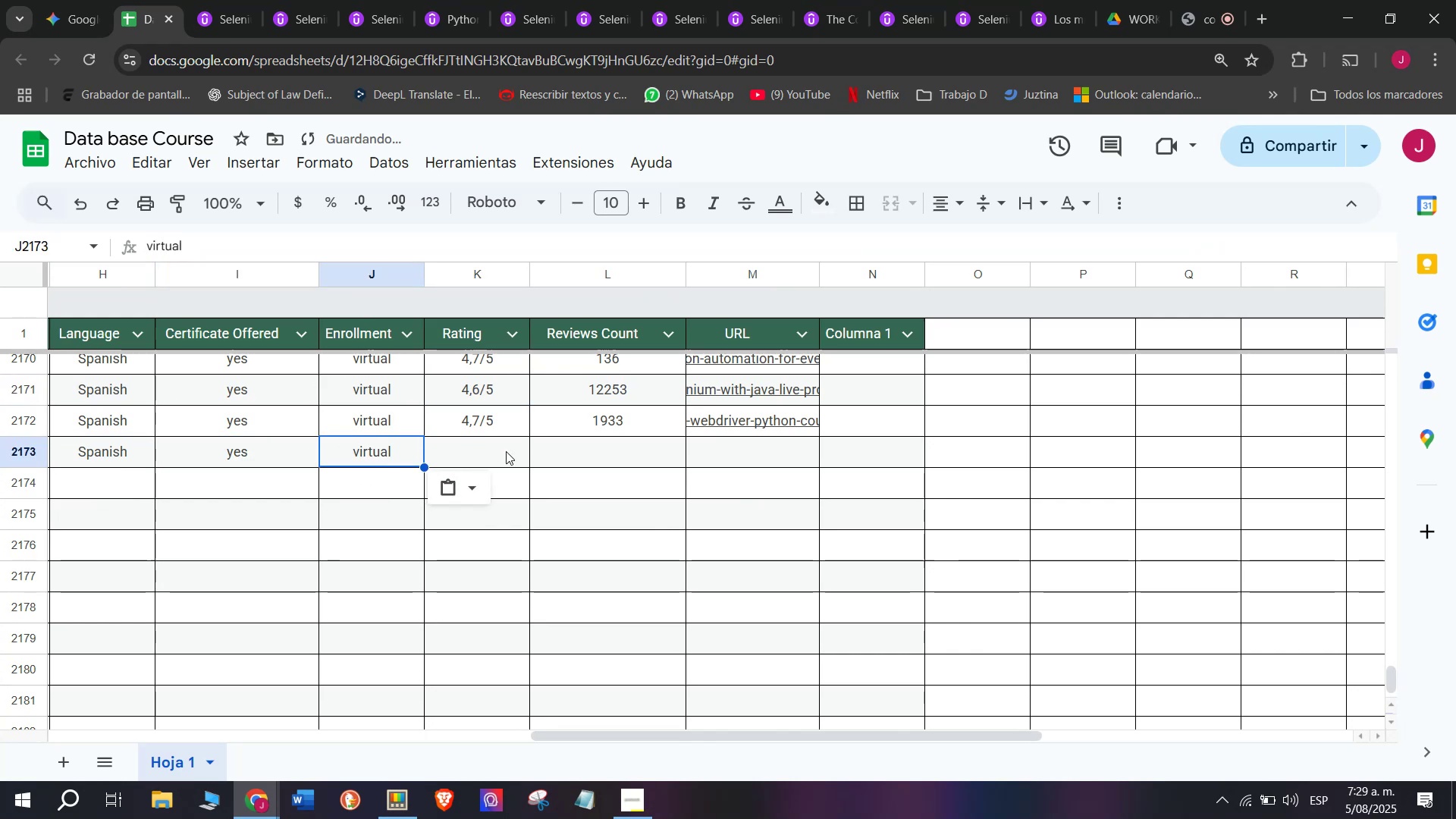 
left_click([505, 451])
 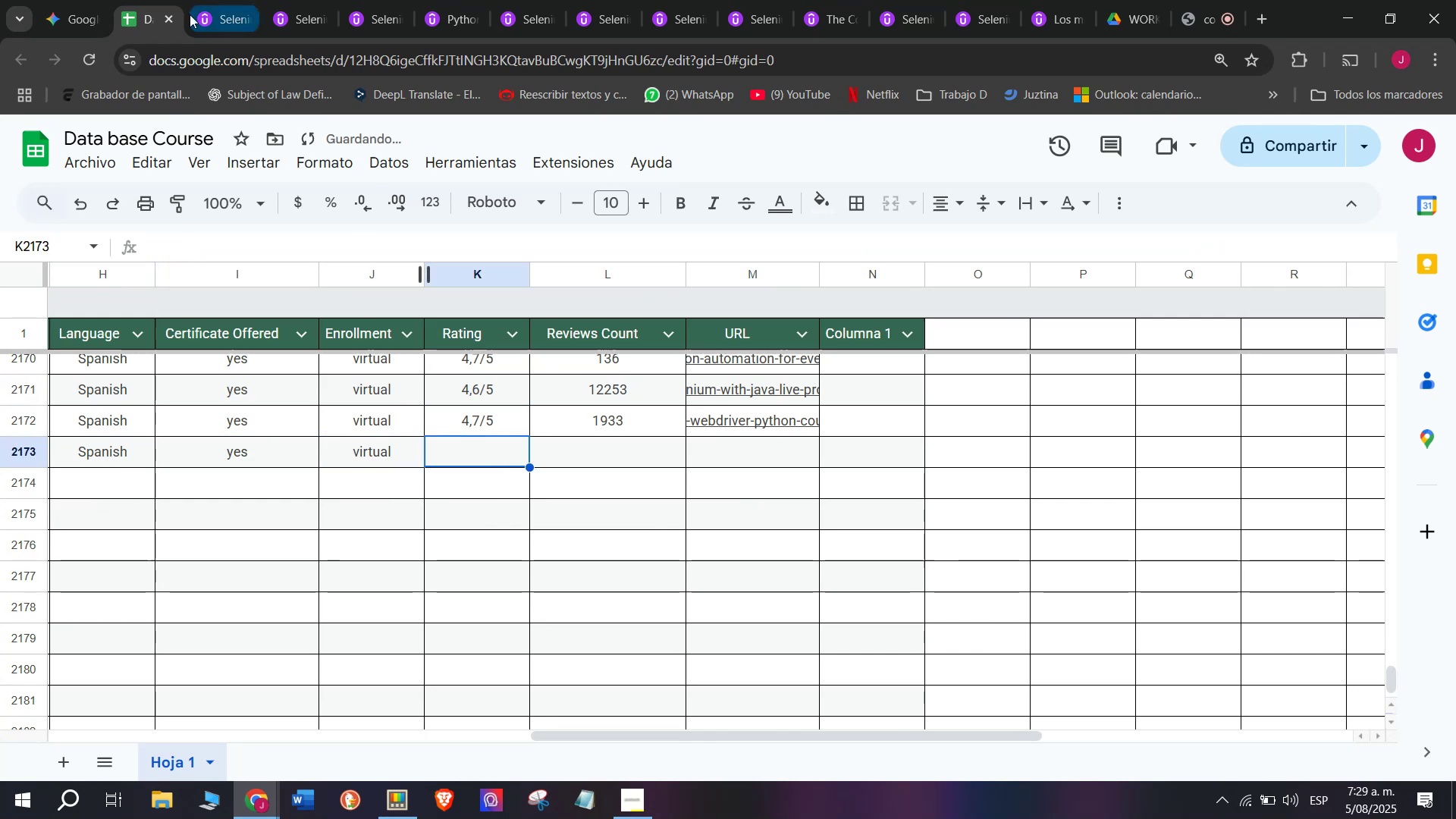 
left_click([212, 0])
 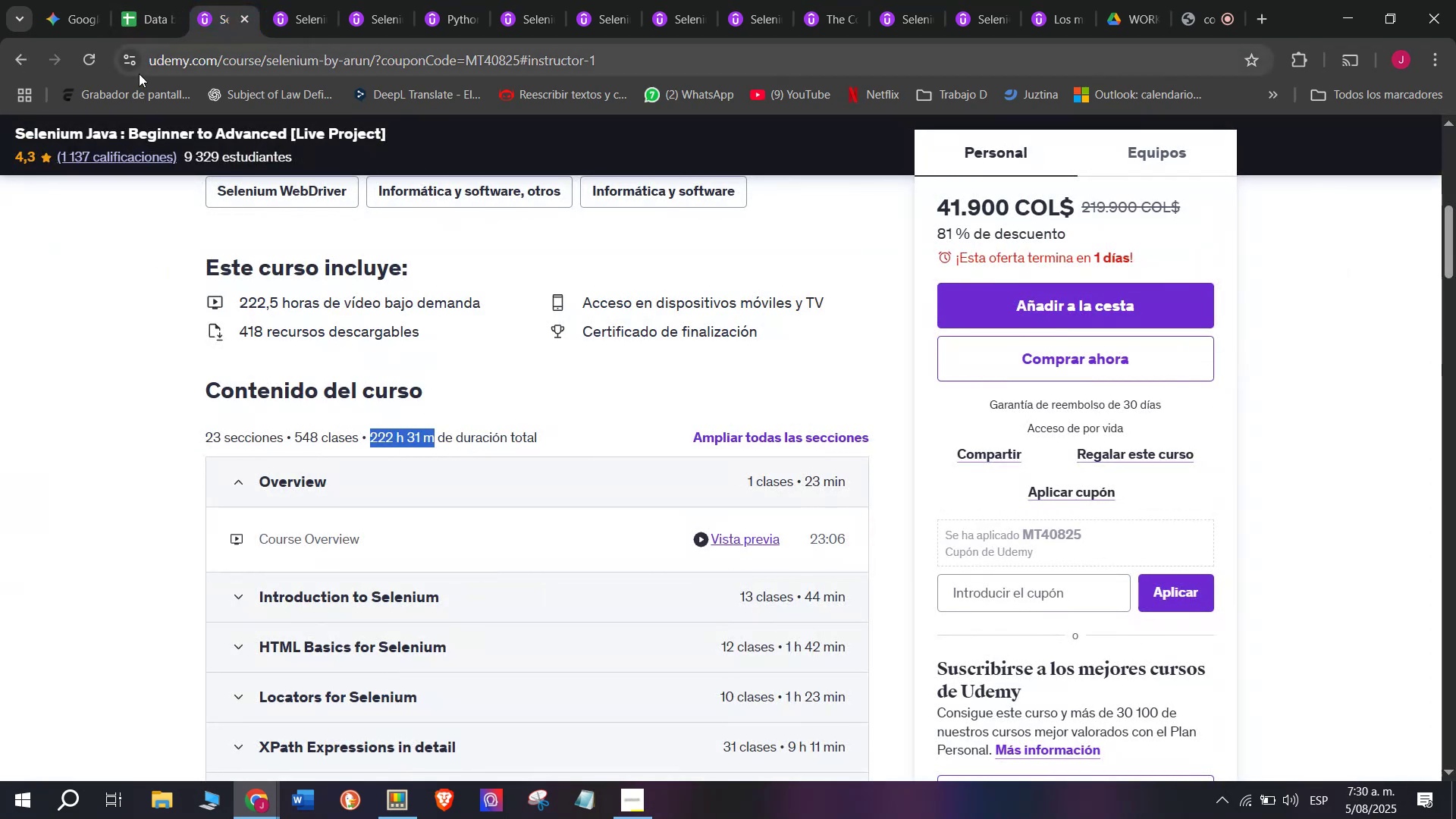 
scroll: coordinate [285, 260], scroll_direction: up, amount: 2.0
 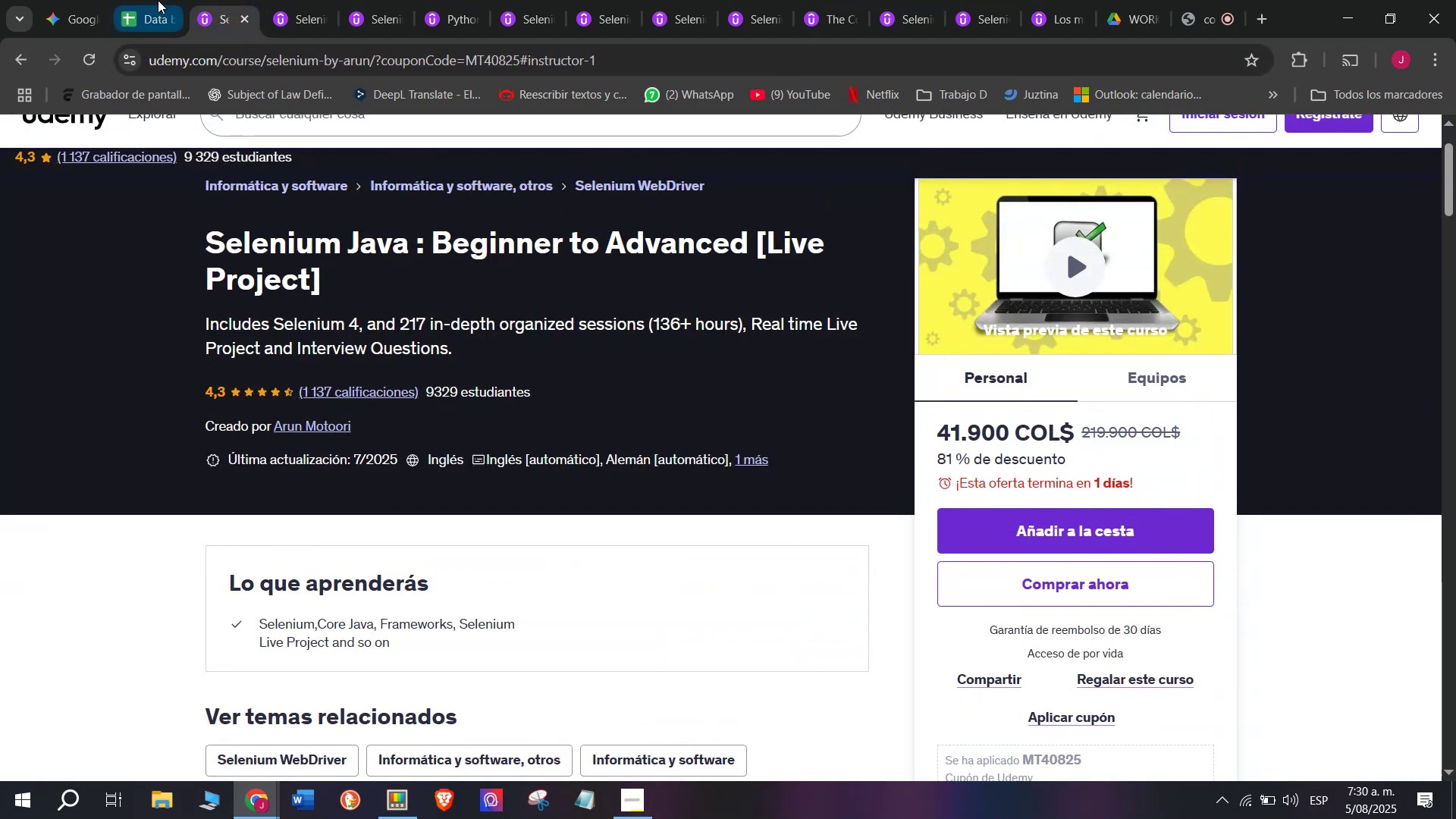 
left_click([155, 0])
 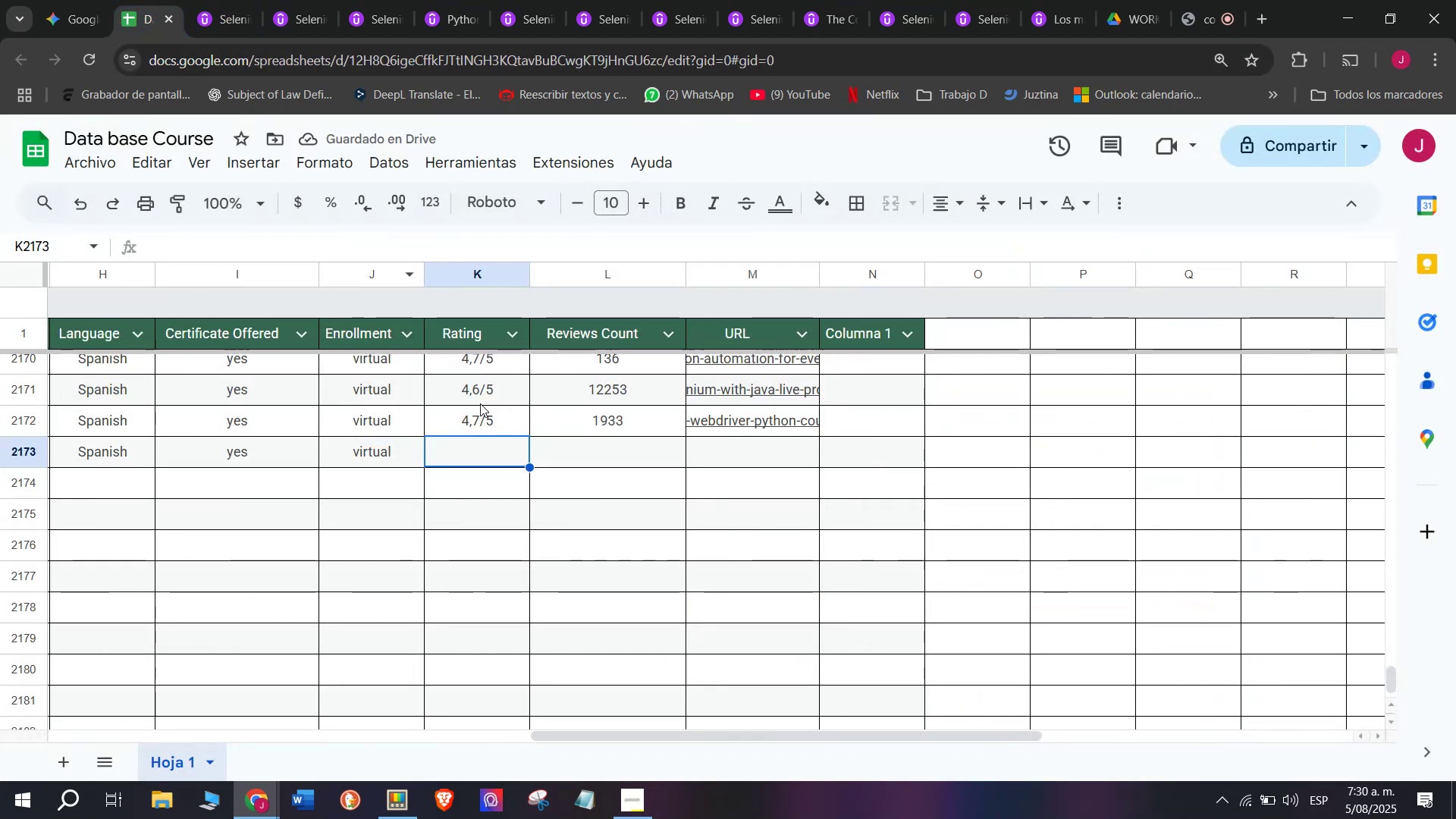 
left_click([483, 427])
 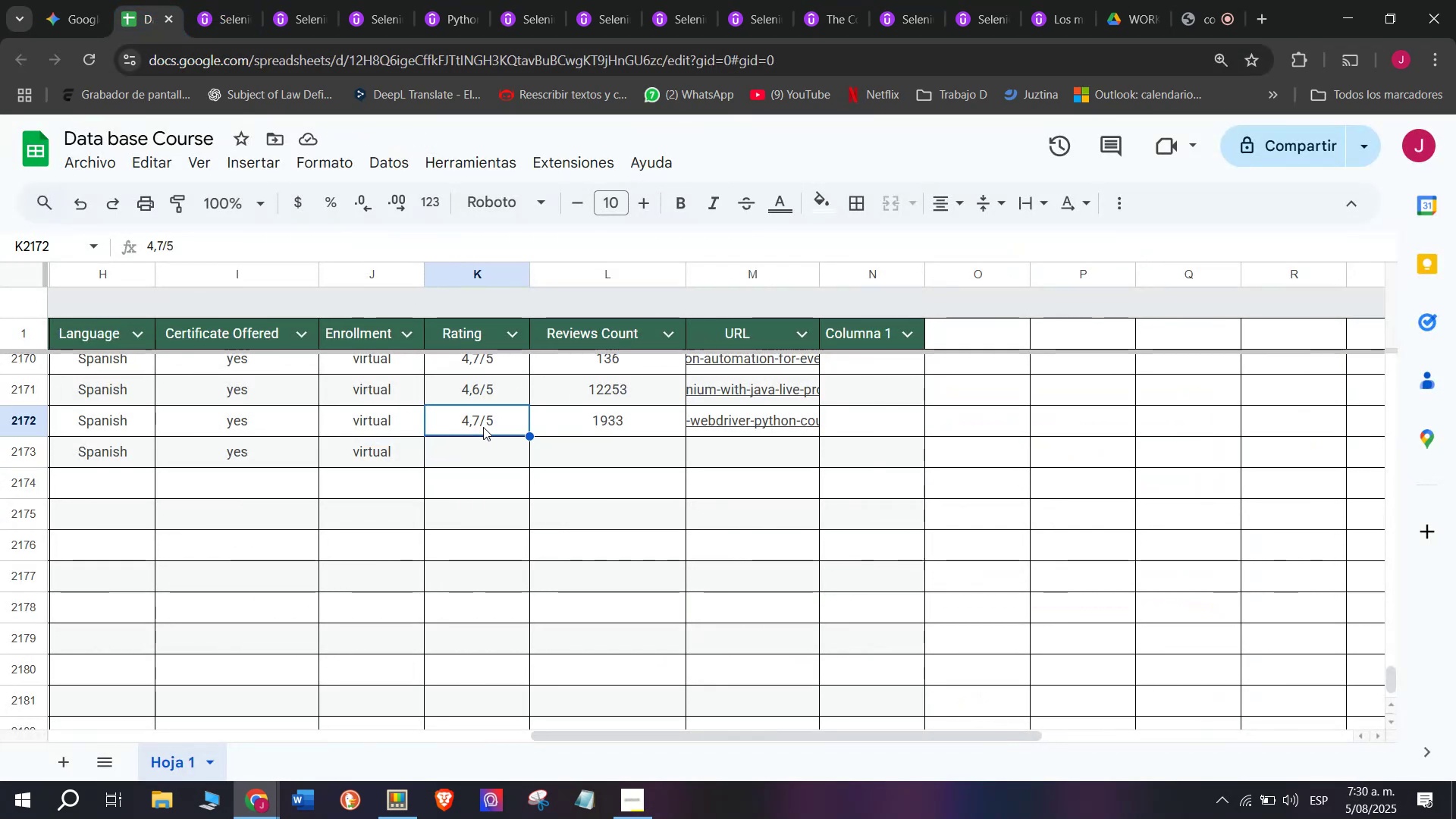 
key(Control+ControlLeft)
 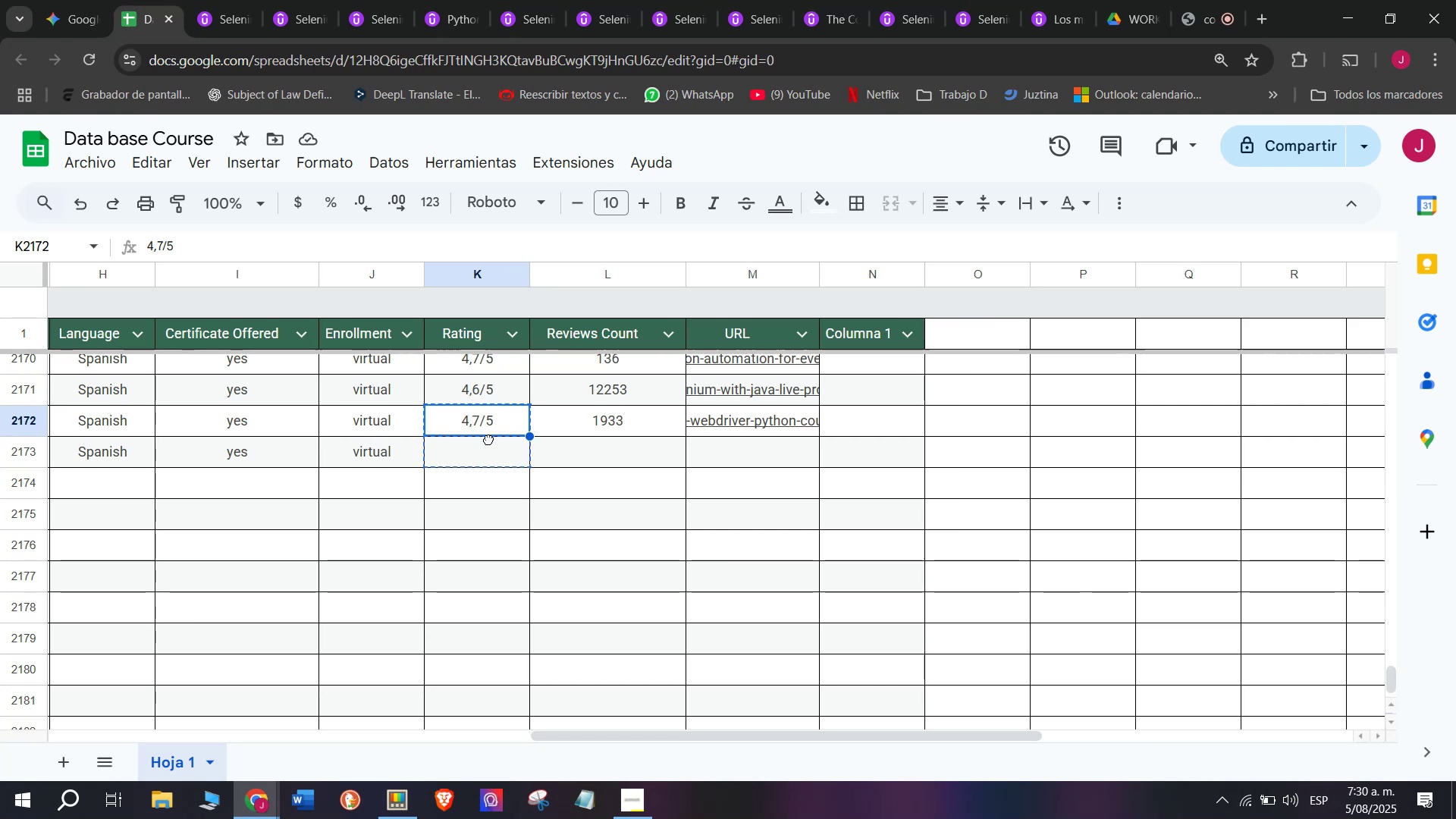 
key(Break)
 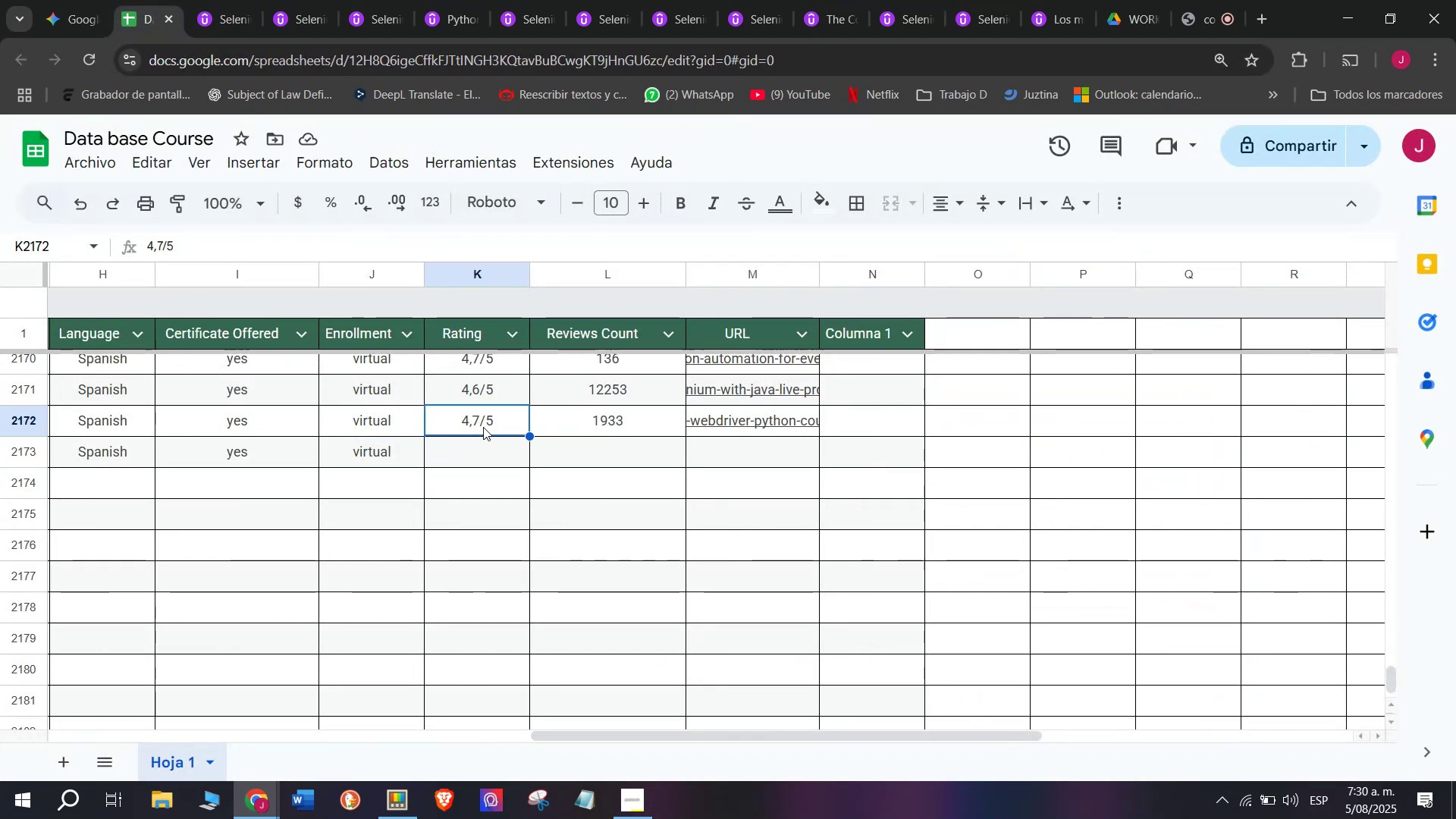 
key(Control+C)
 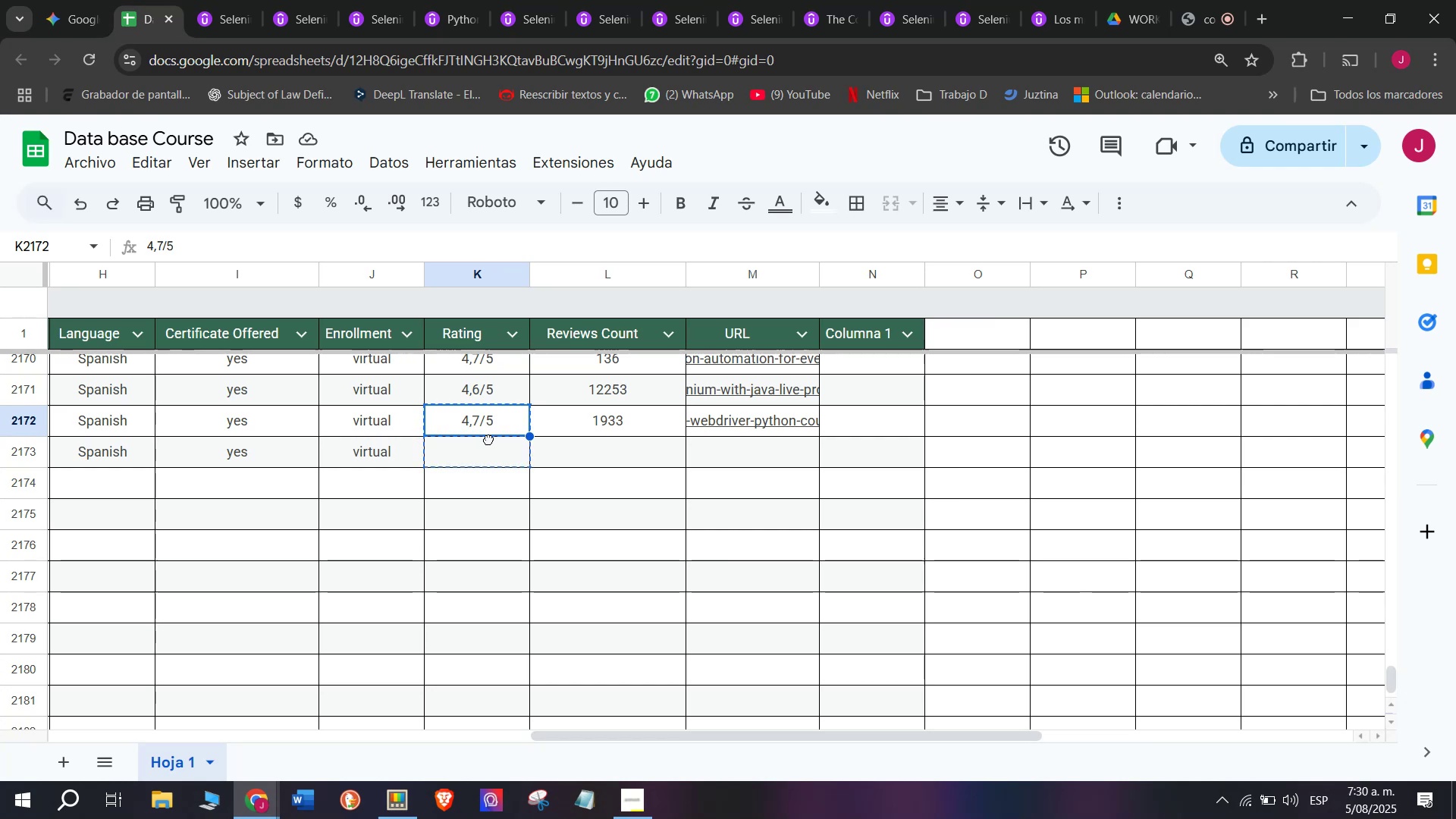 
key(Z)
 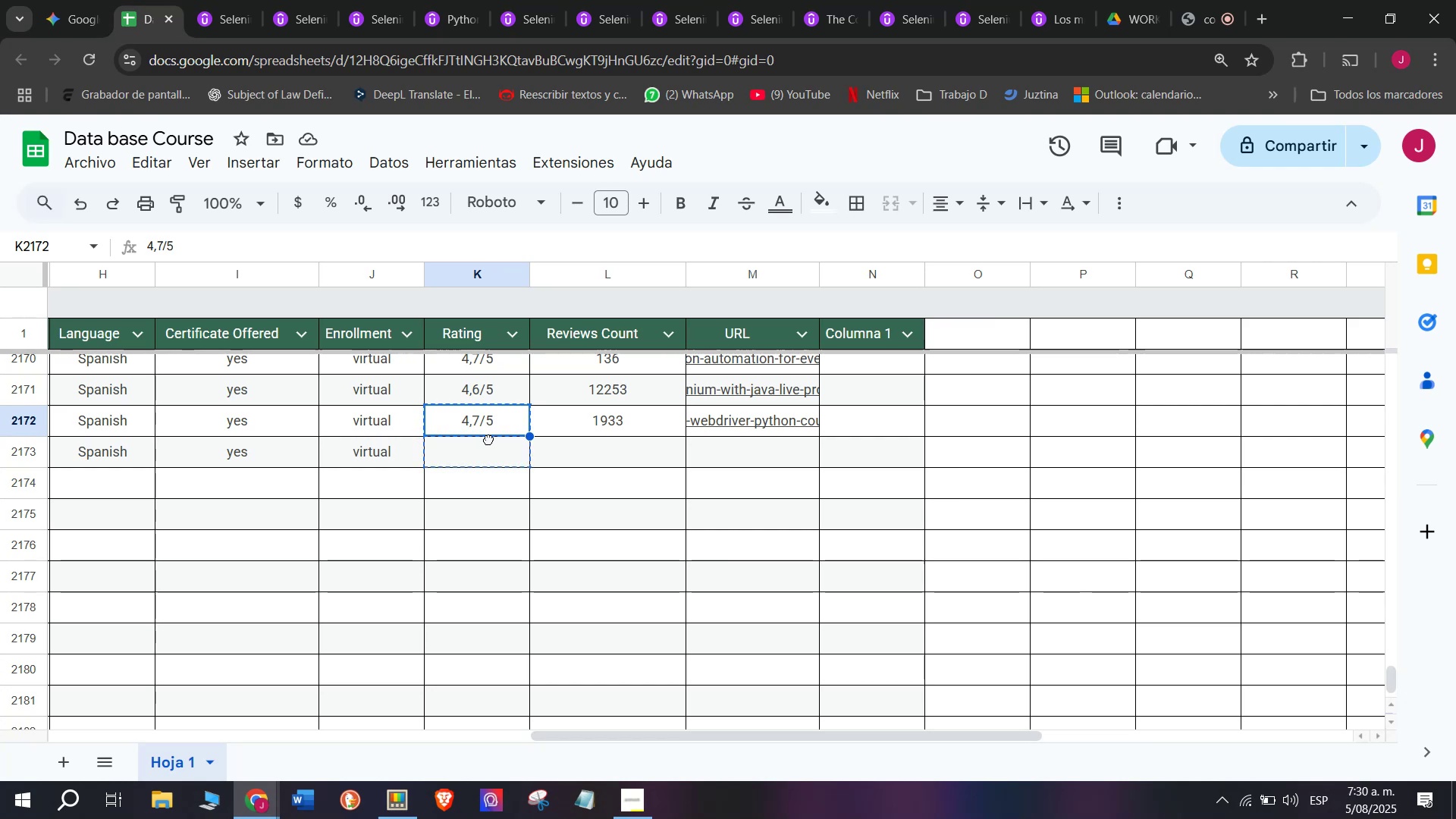 
key(Control+ControlLeft)
 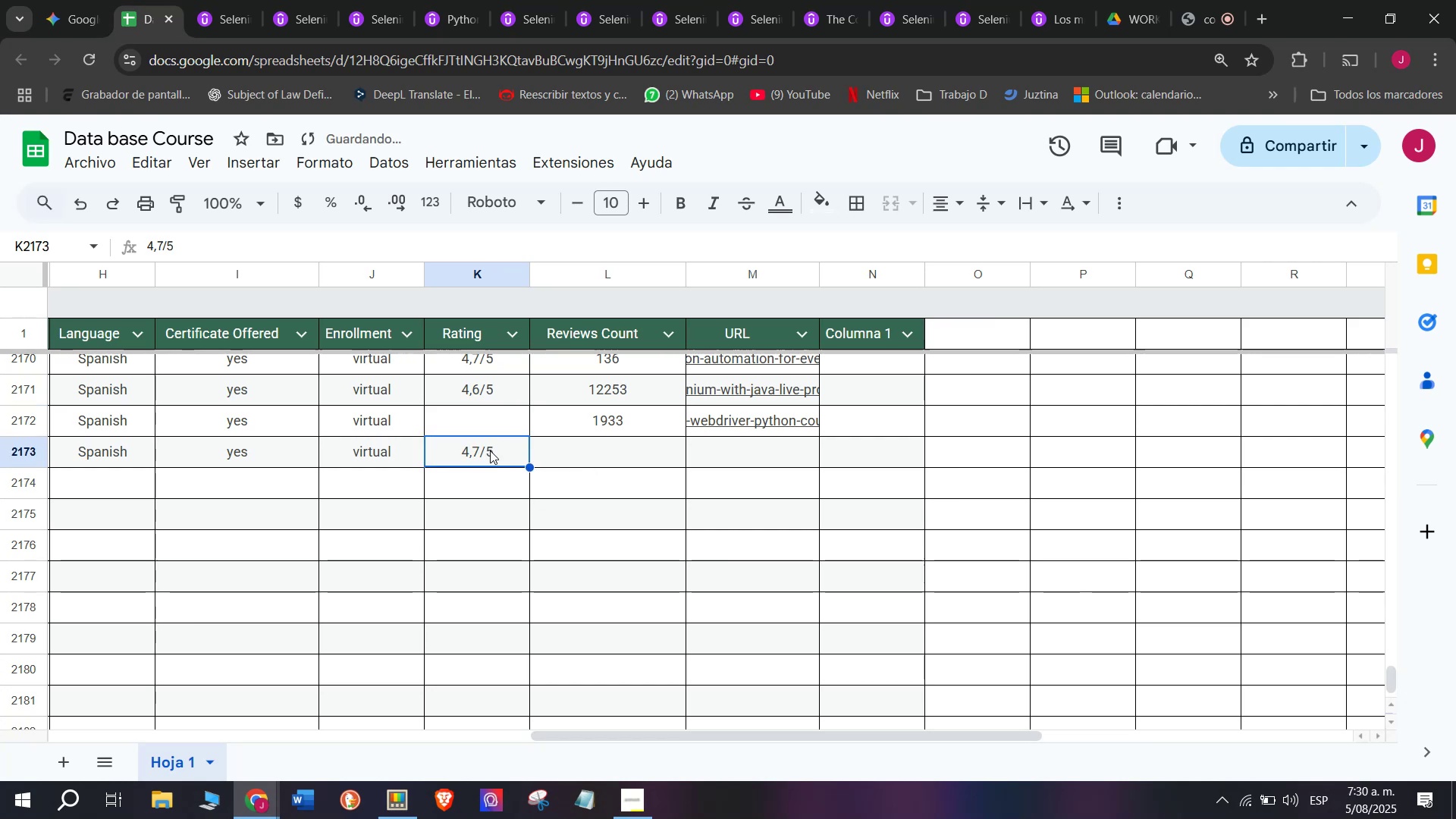 
key(Control+V)
 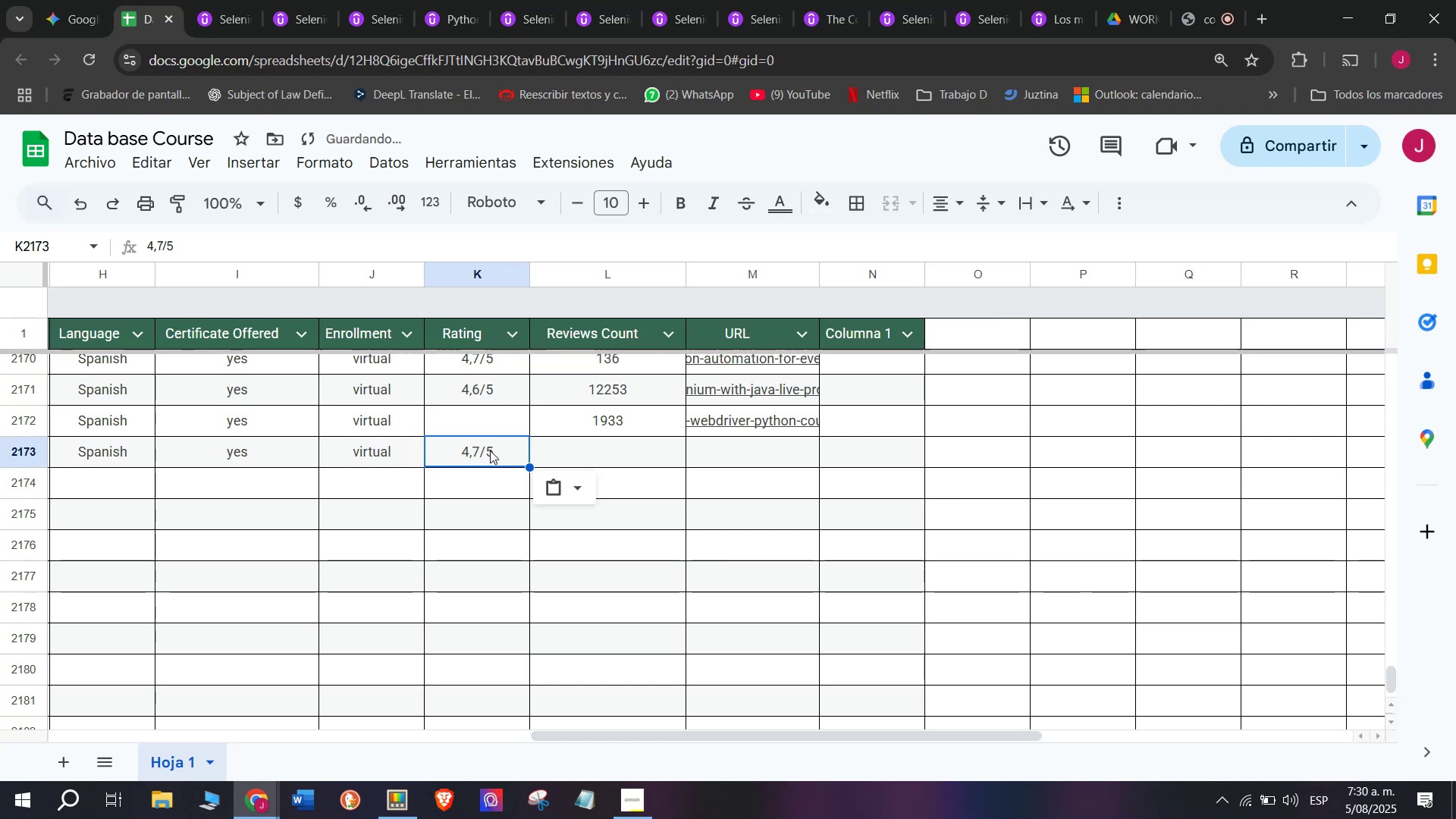 
double_click([490, 450])
 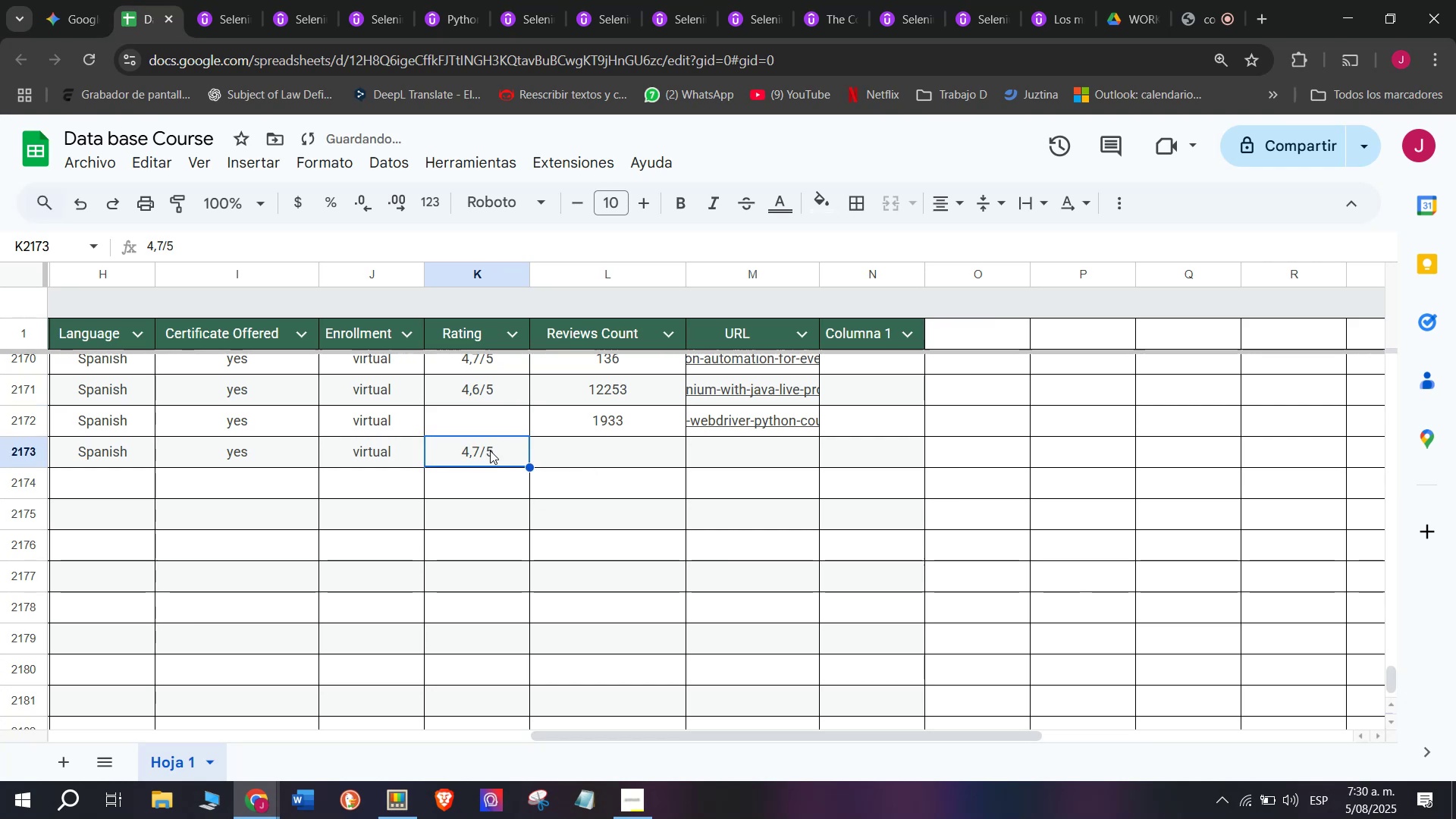 
key(Shift+ShiftLeft)
 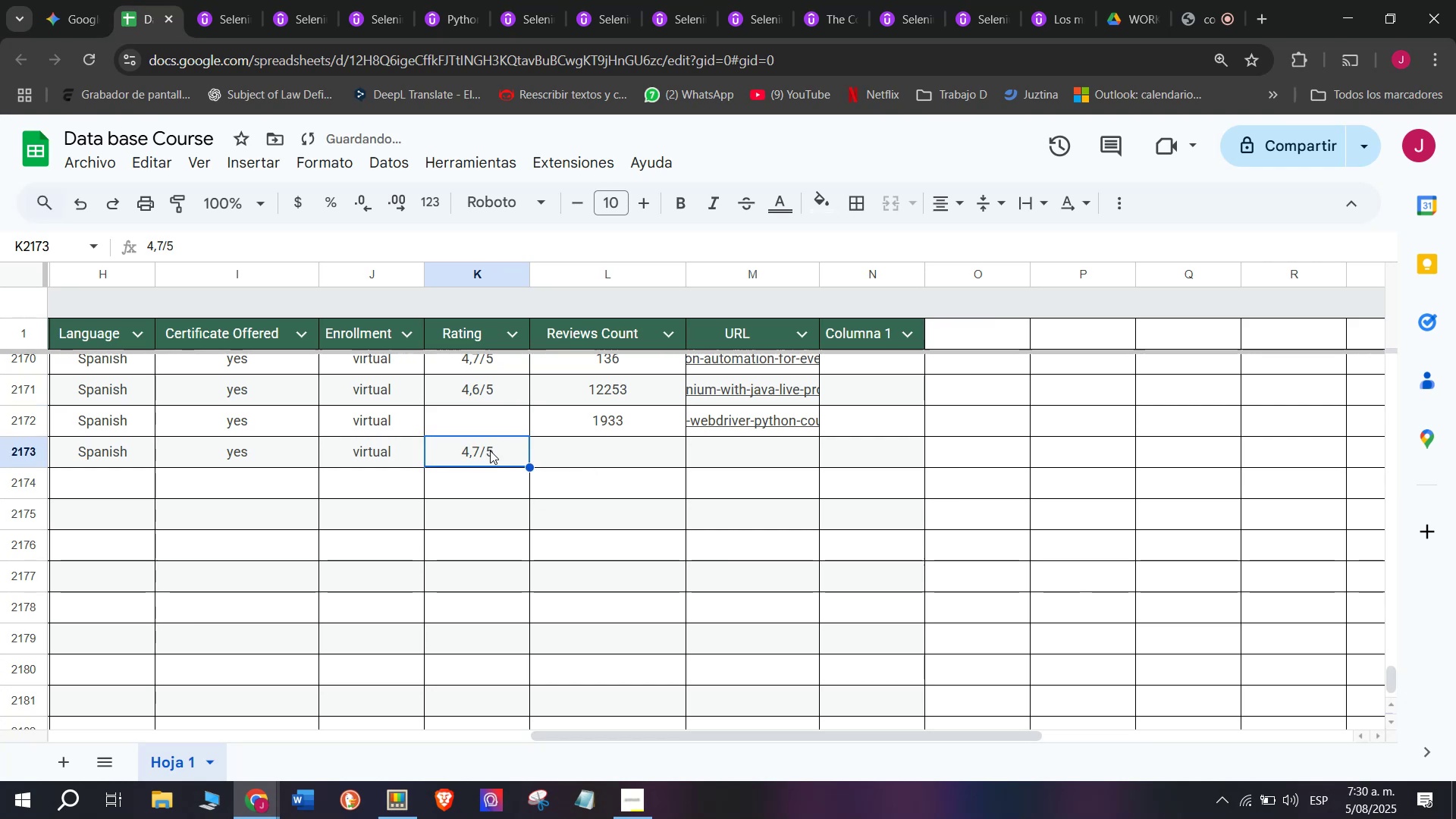 
key(Control+Shift+ControlLeft)
 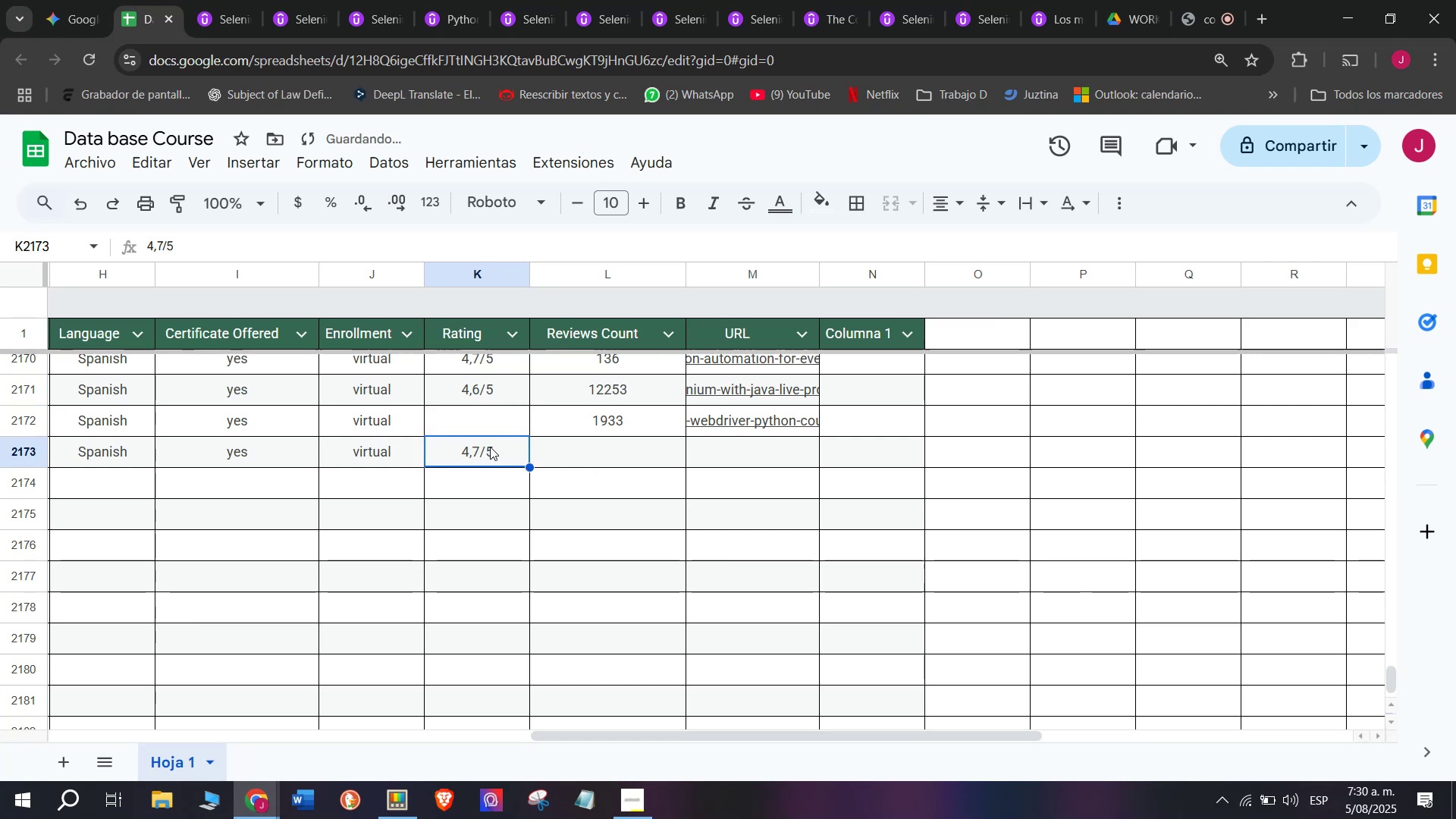 
key(Control+Shift+Z)
 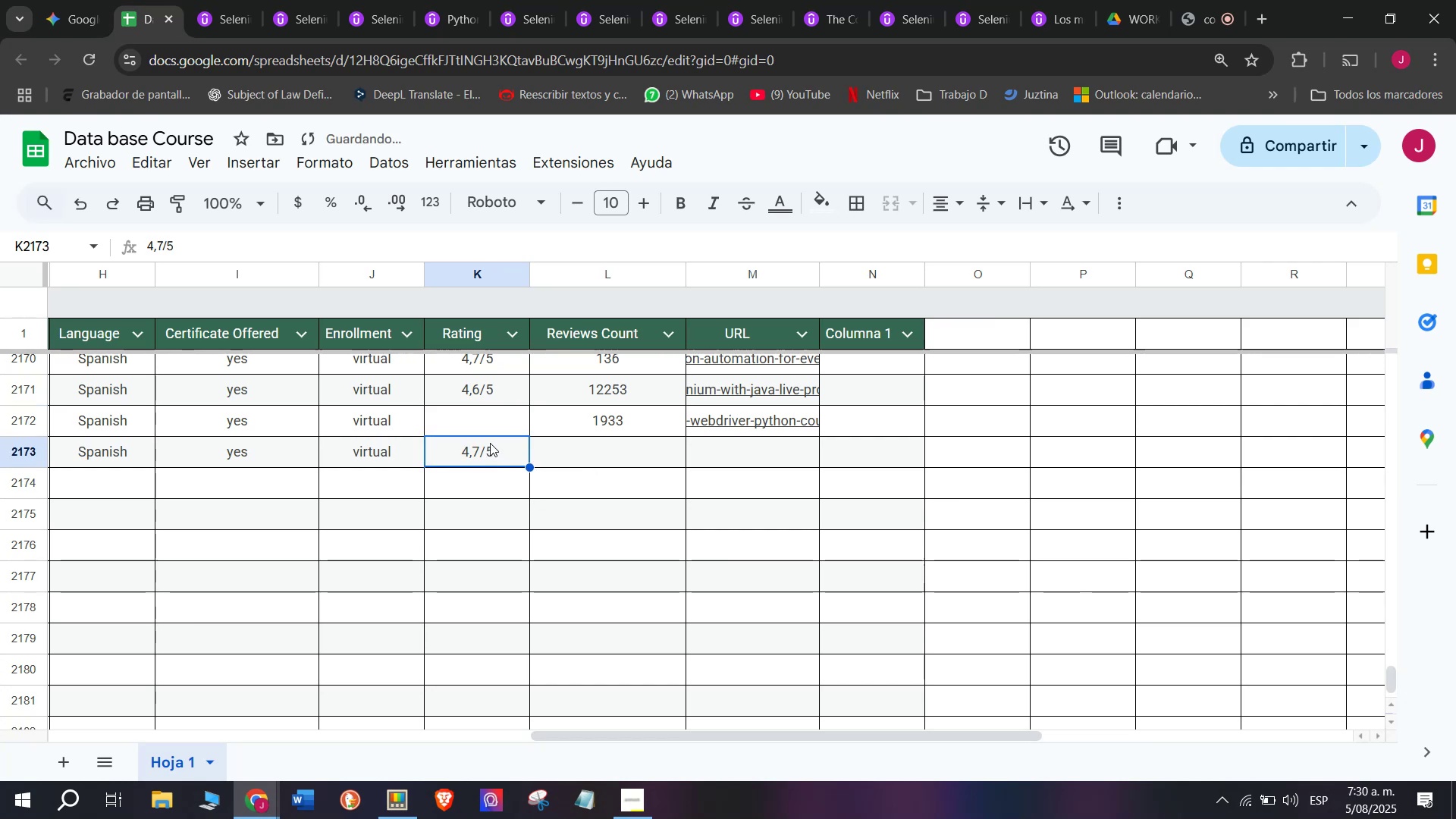 
key(Control+Shift+ControlLeft)
 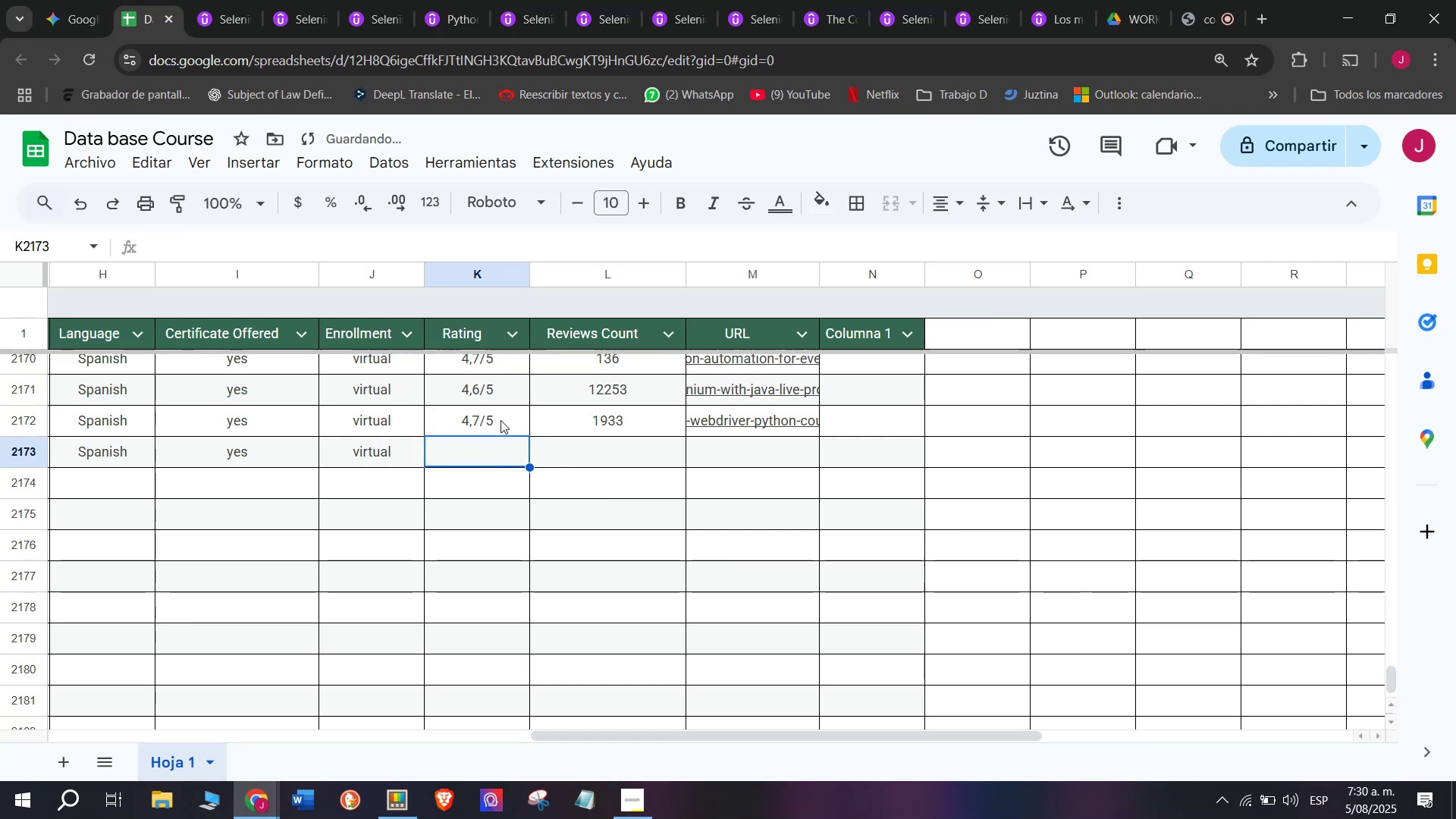 
key(Shift+ShiftLeft)
 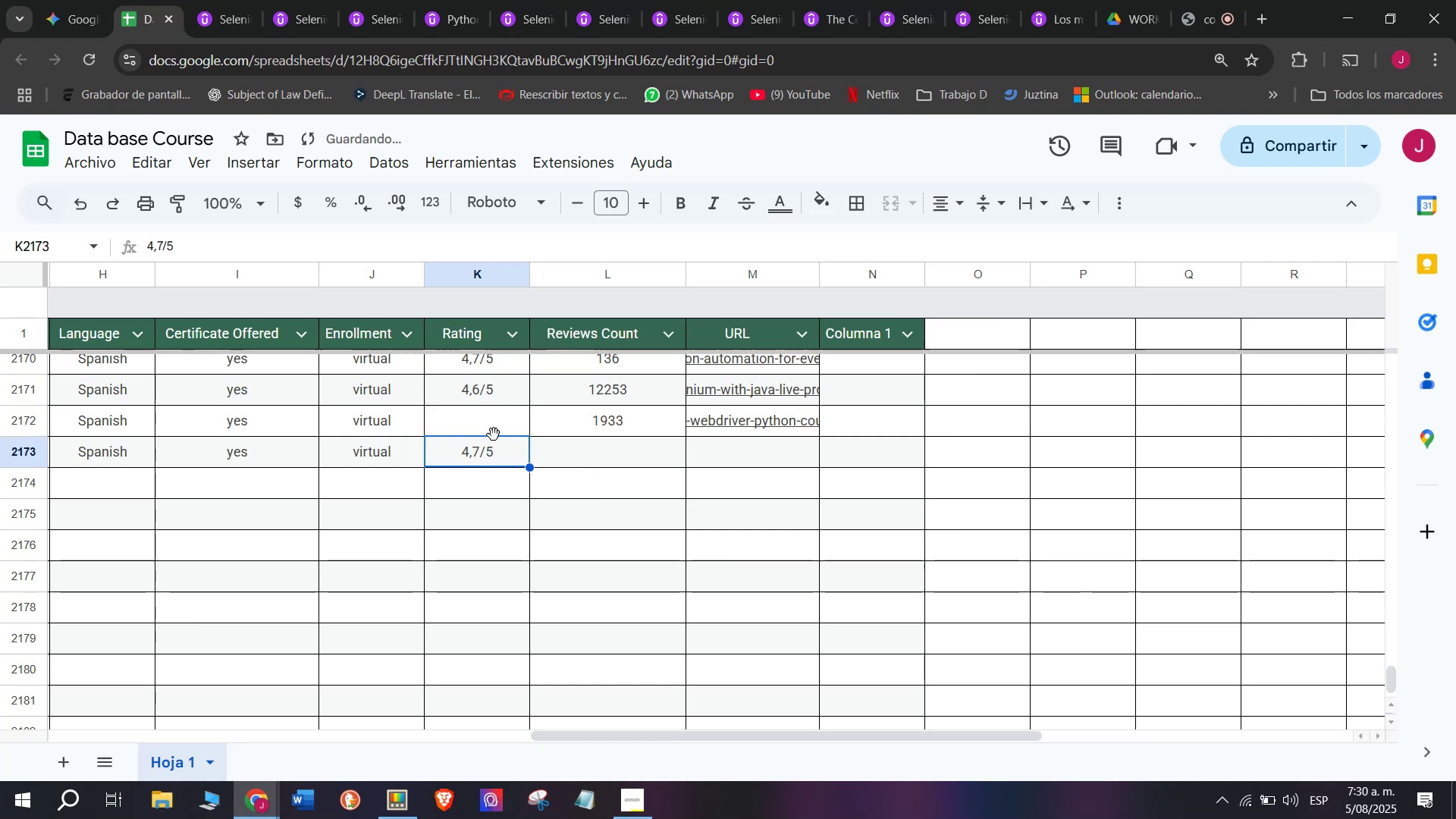 
key(Control+Shift+Z)
 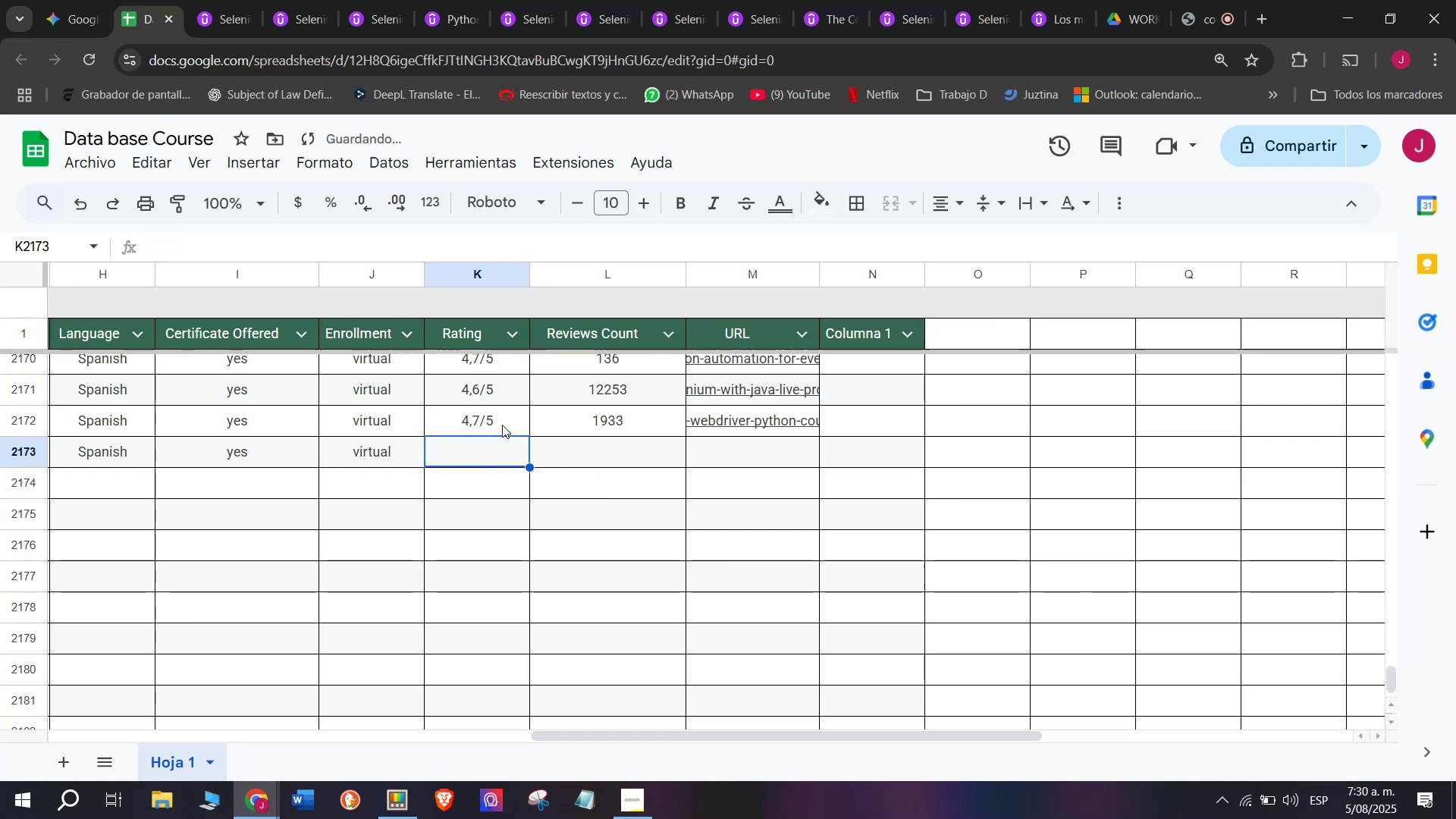 
left_click([503, 428])
 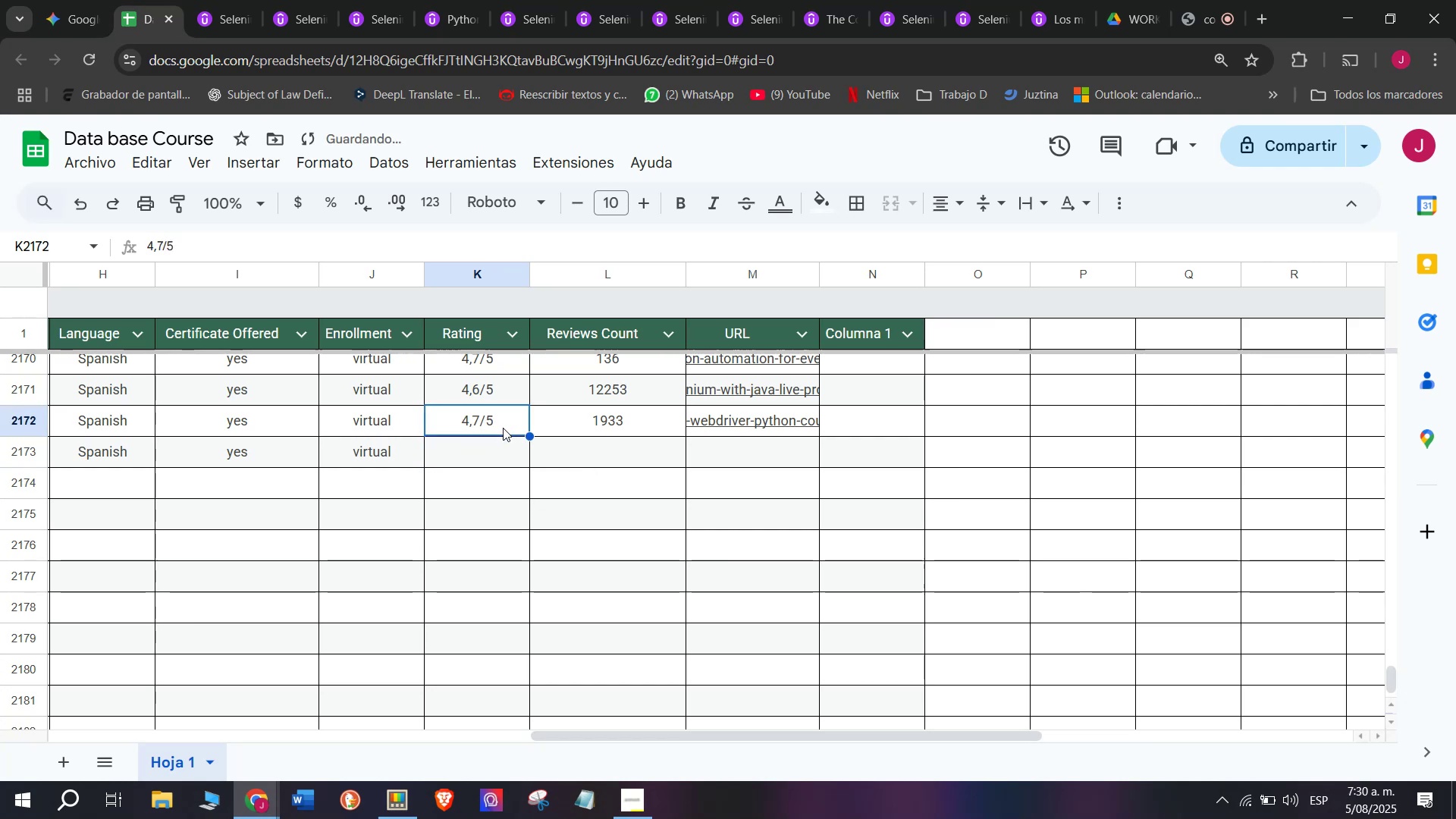 
key(Control+ControlLeft)
 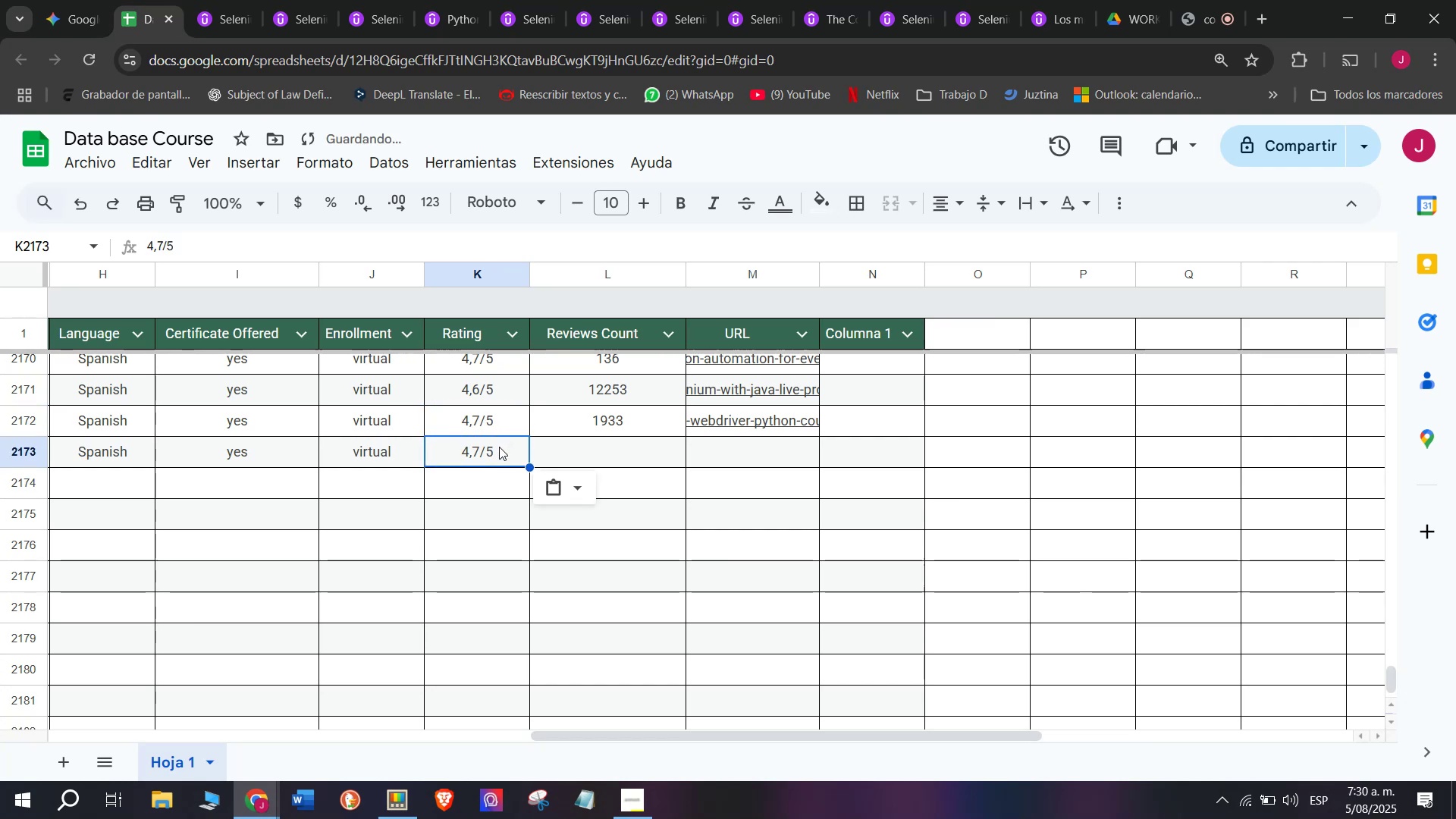 
key(Break)
 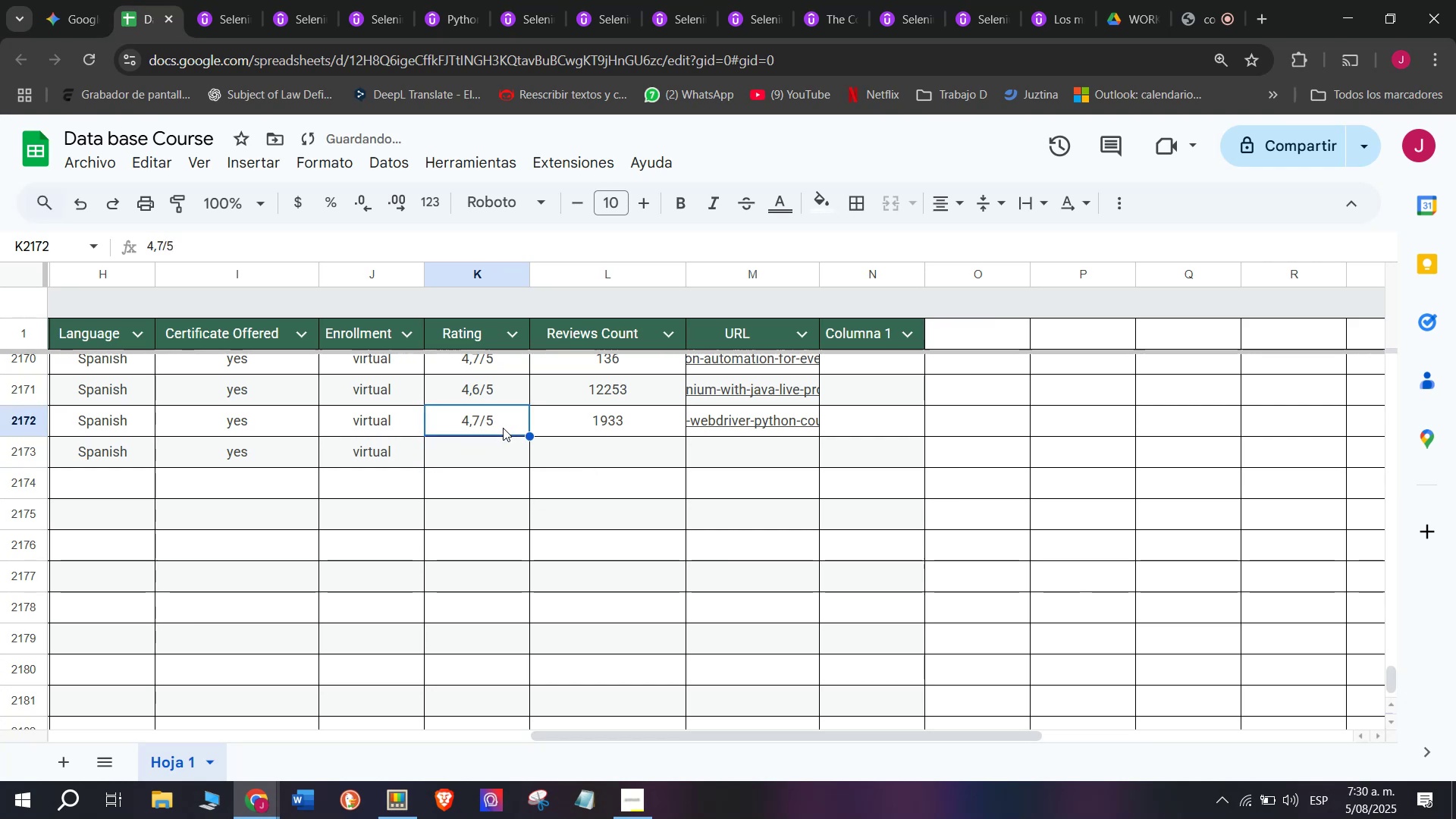 
key(Control+C)
 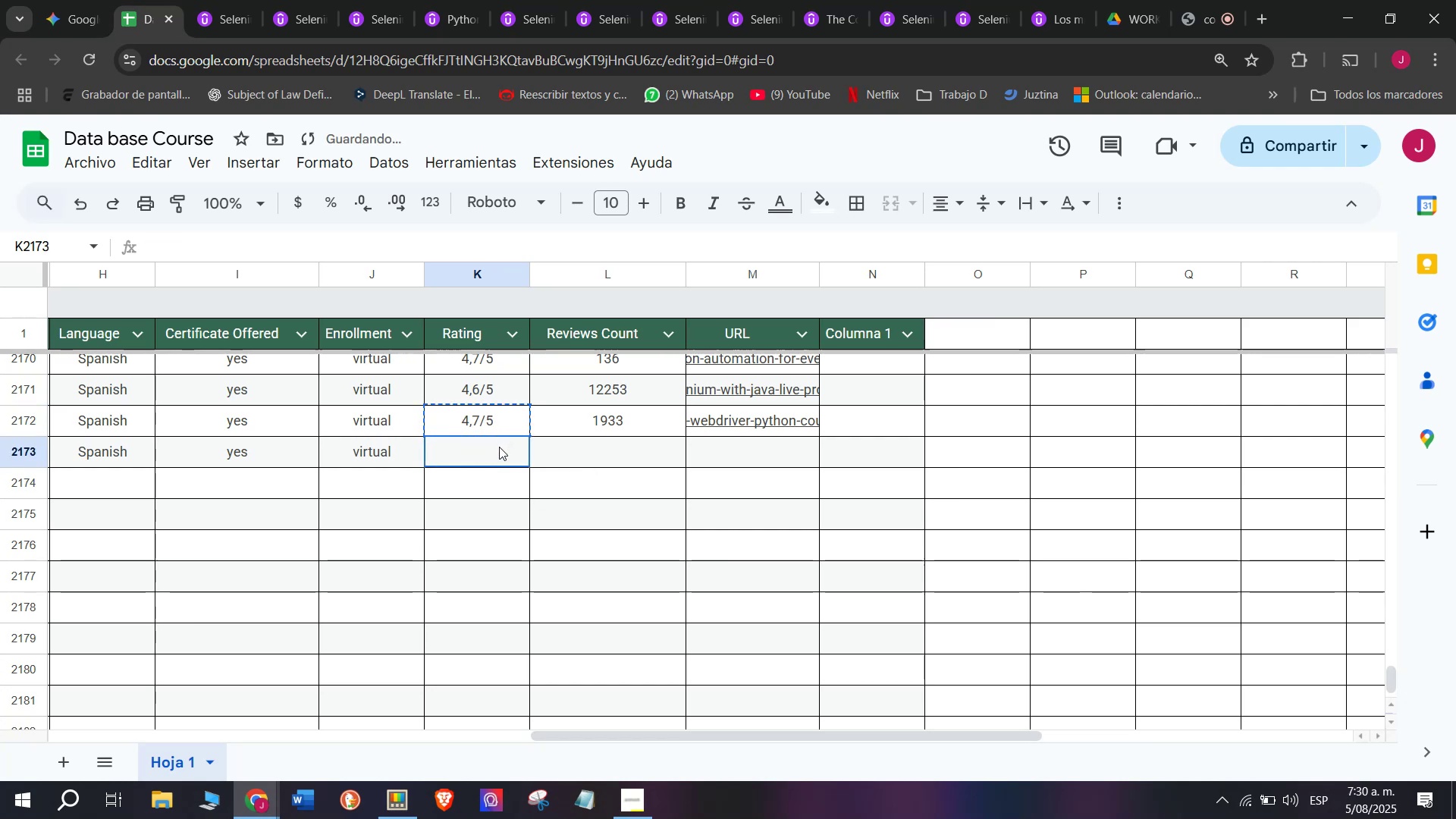 
left_click([499, 447])
 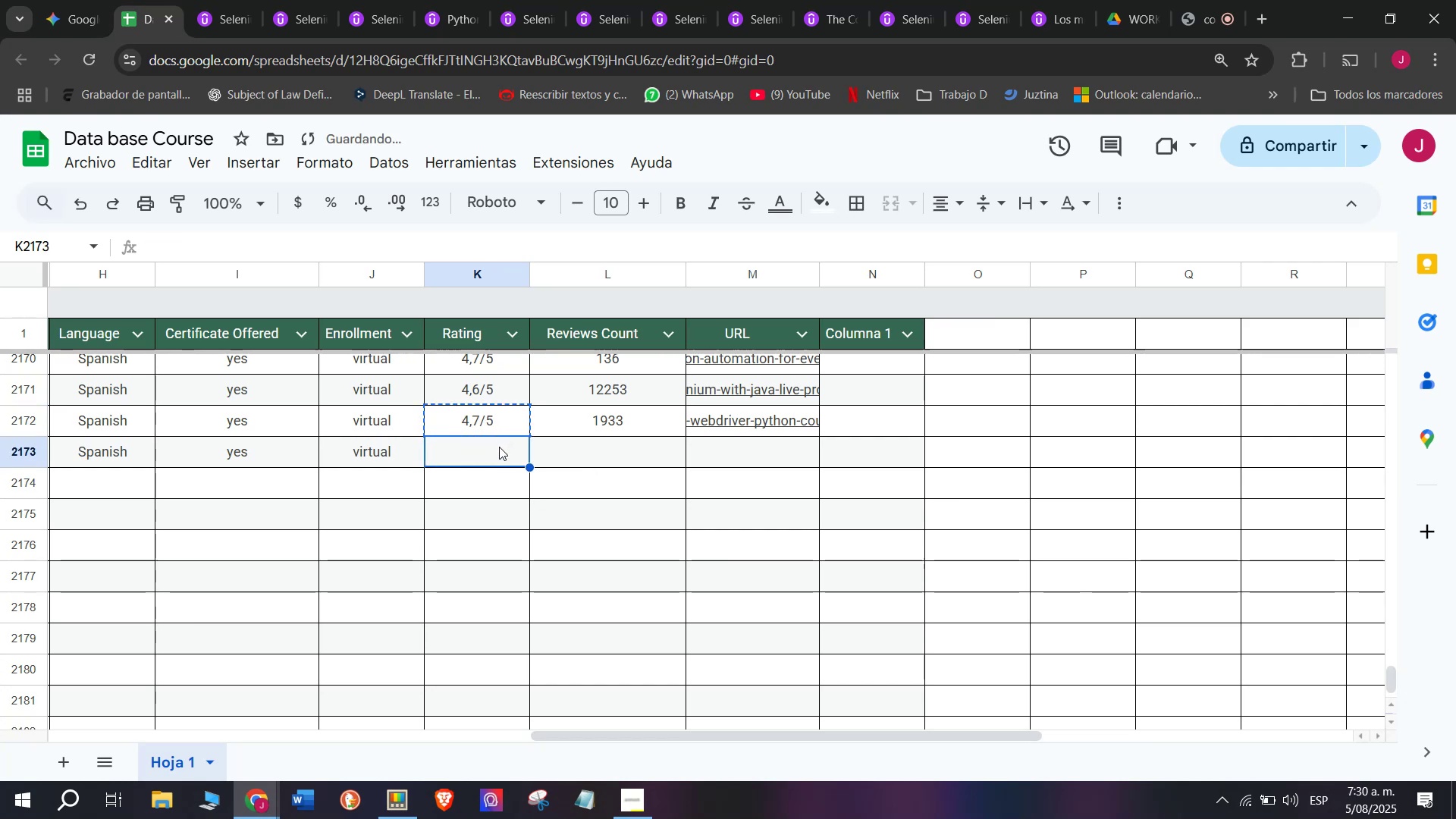 
key(Control+ControlLeft)
 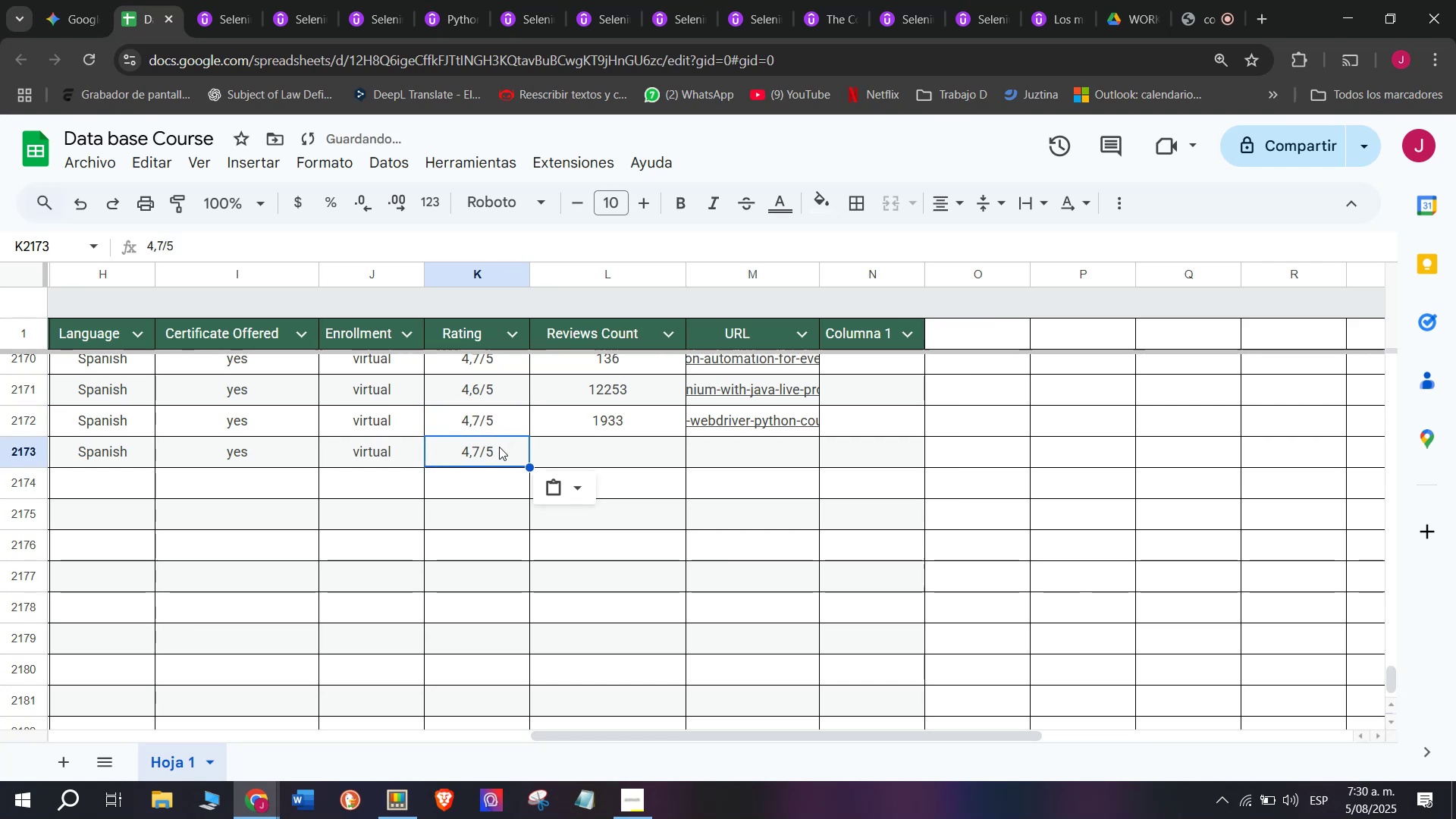 
key(Z)
 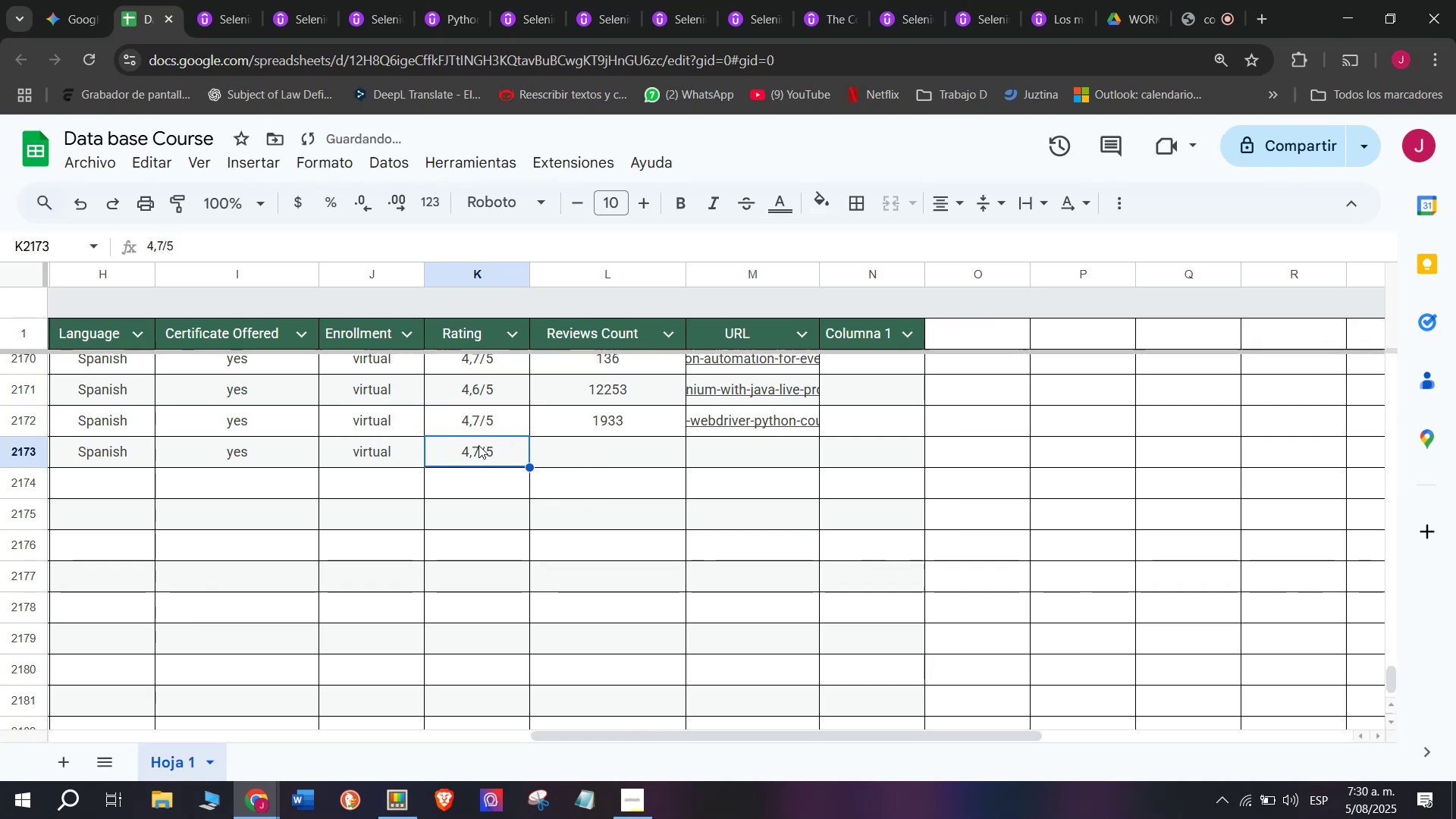 
key(Control+V)
 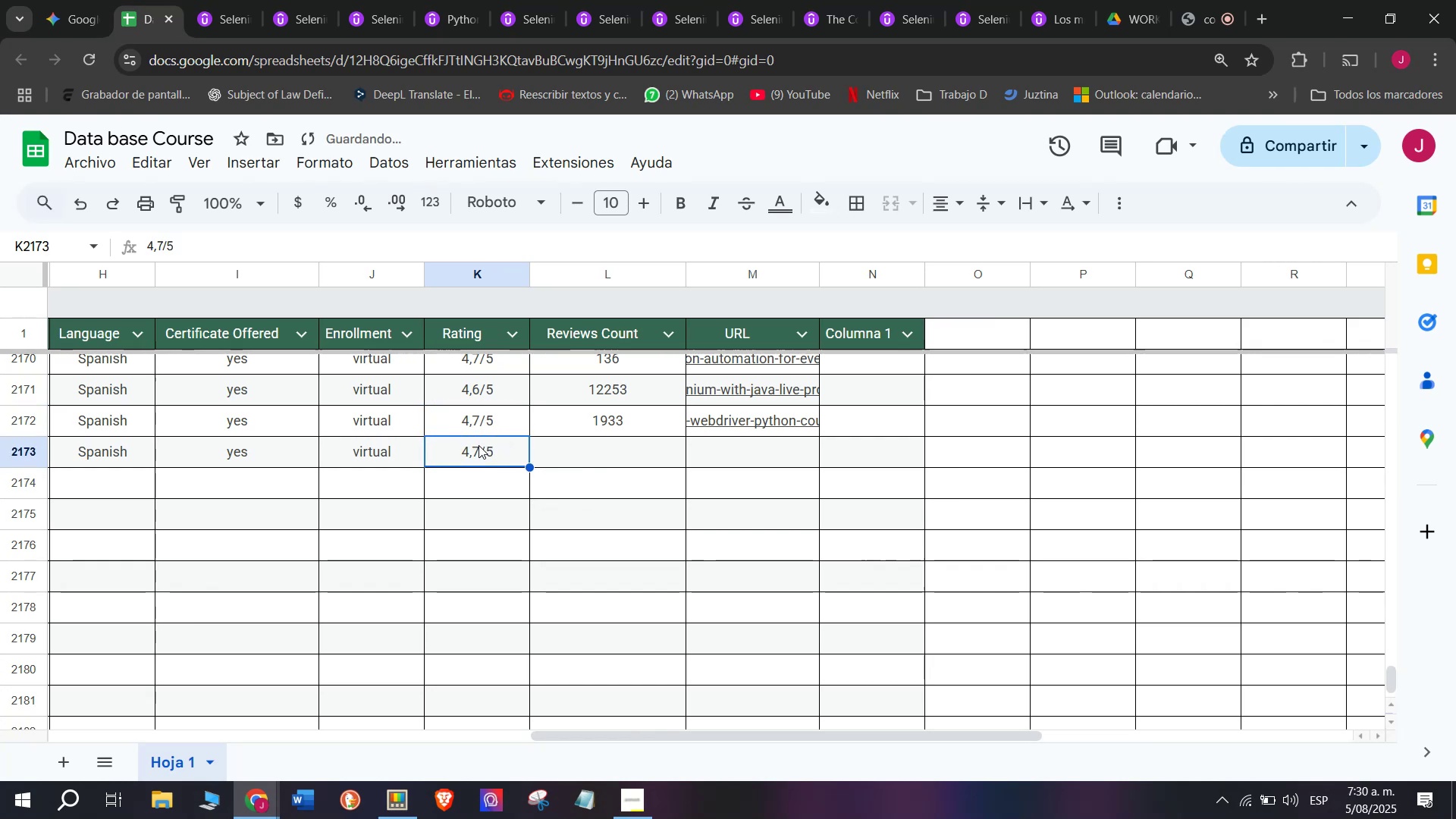 
double_click([479, 445])
 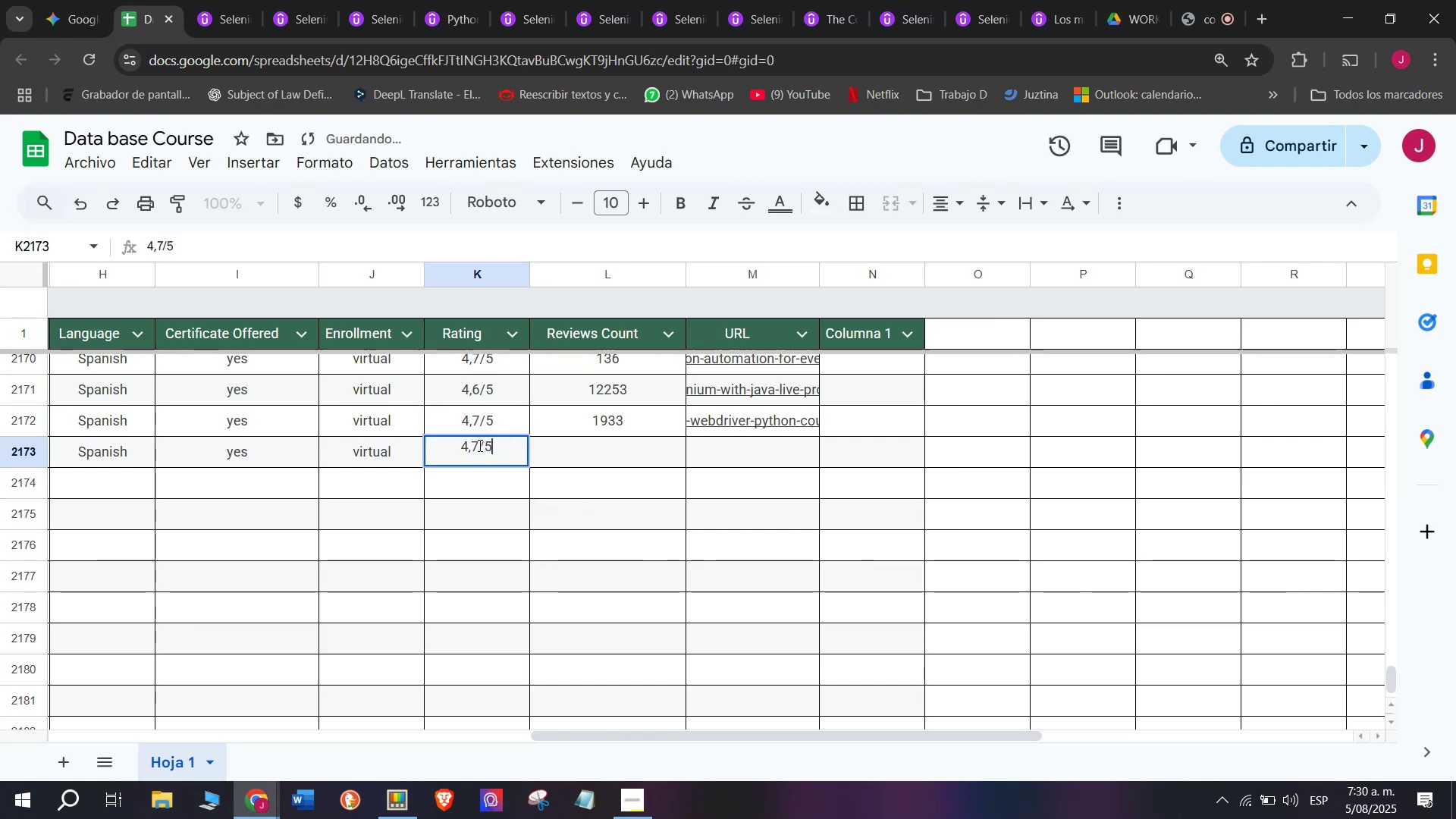 
left_click([479, 445])
 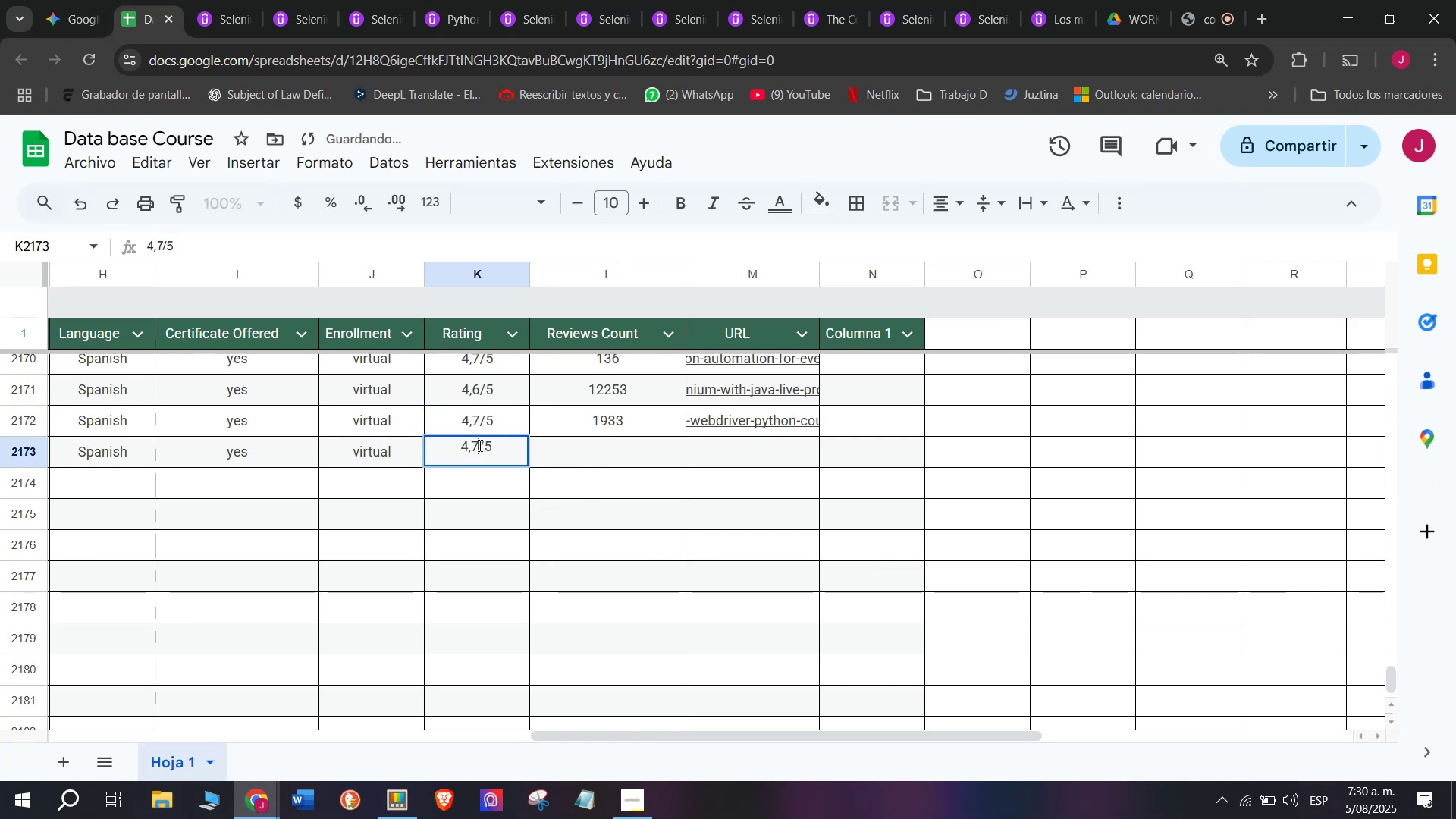 
key(Backspace)
 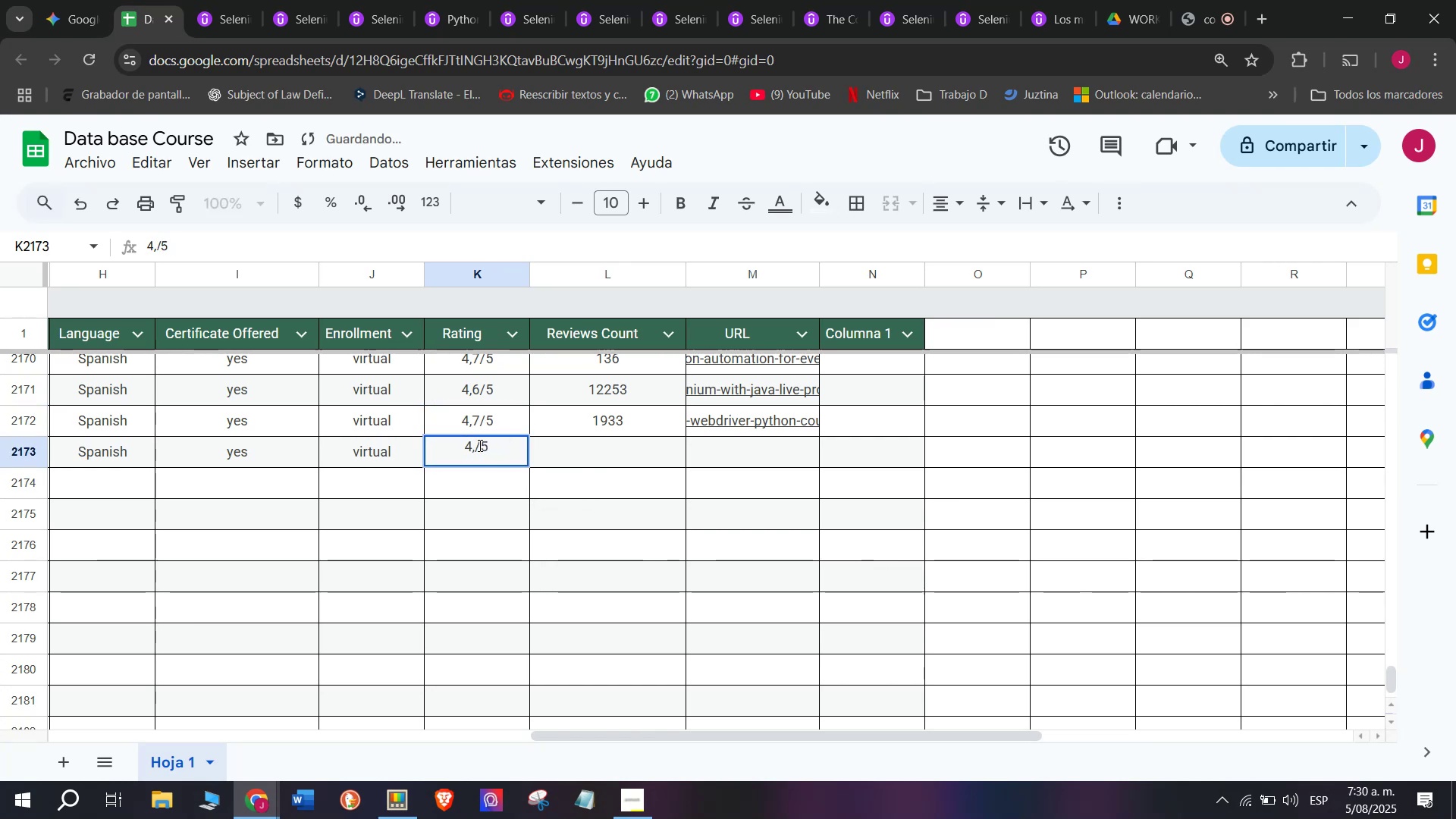 
key(Q)
 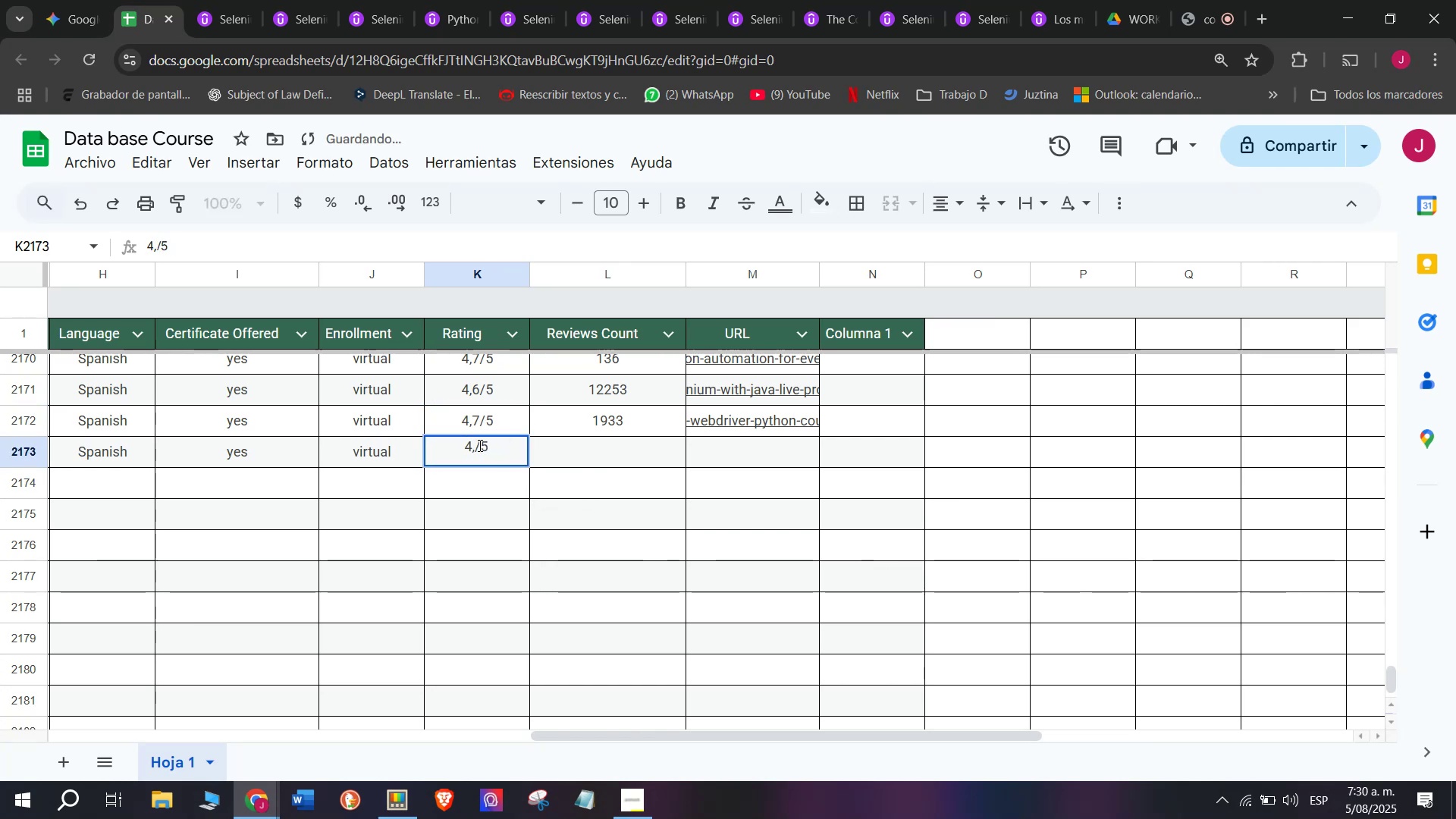 
key(3)
 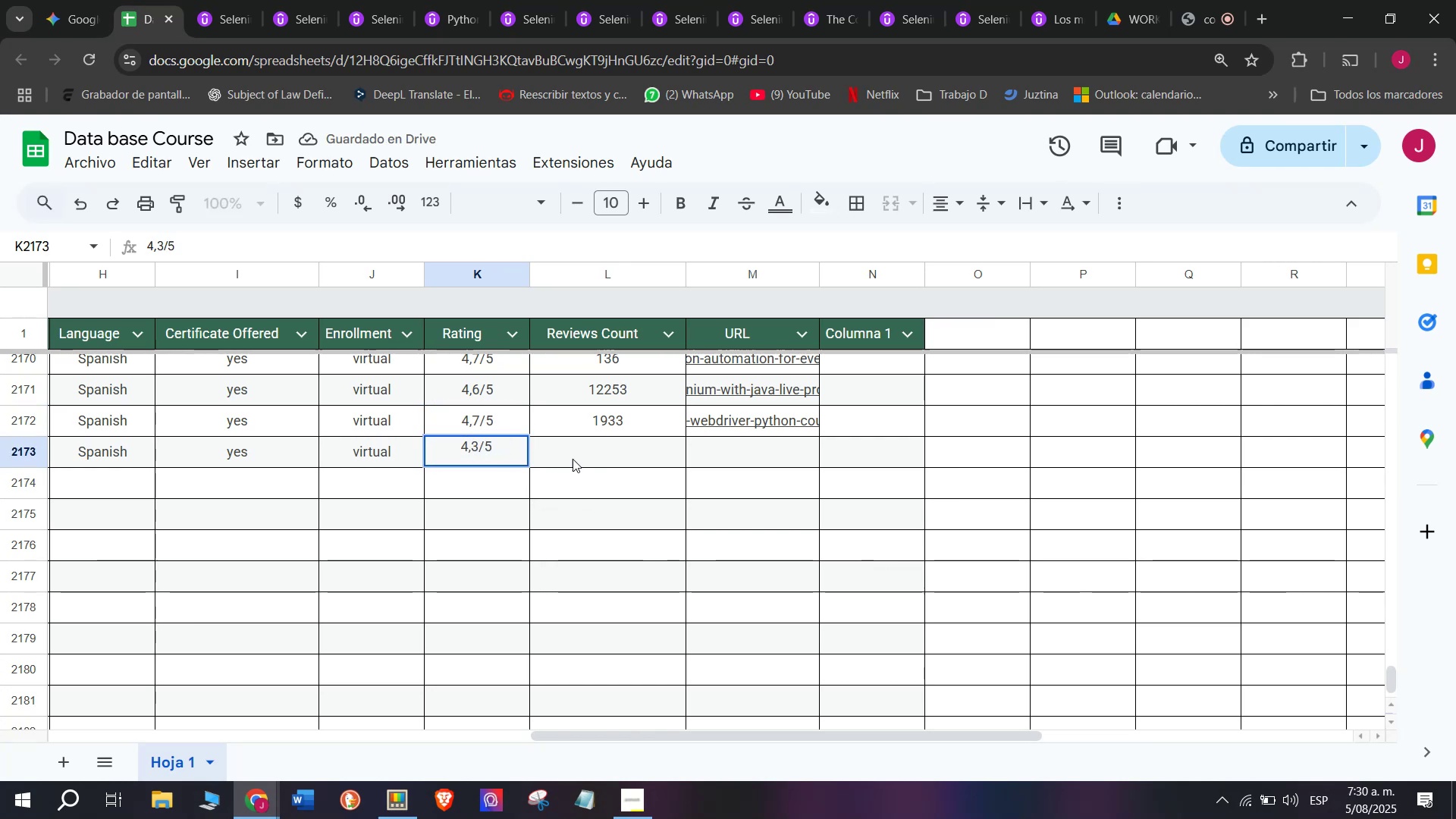 
left_click([581, 459])
 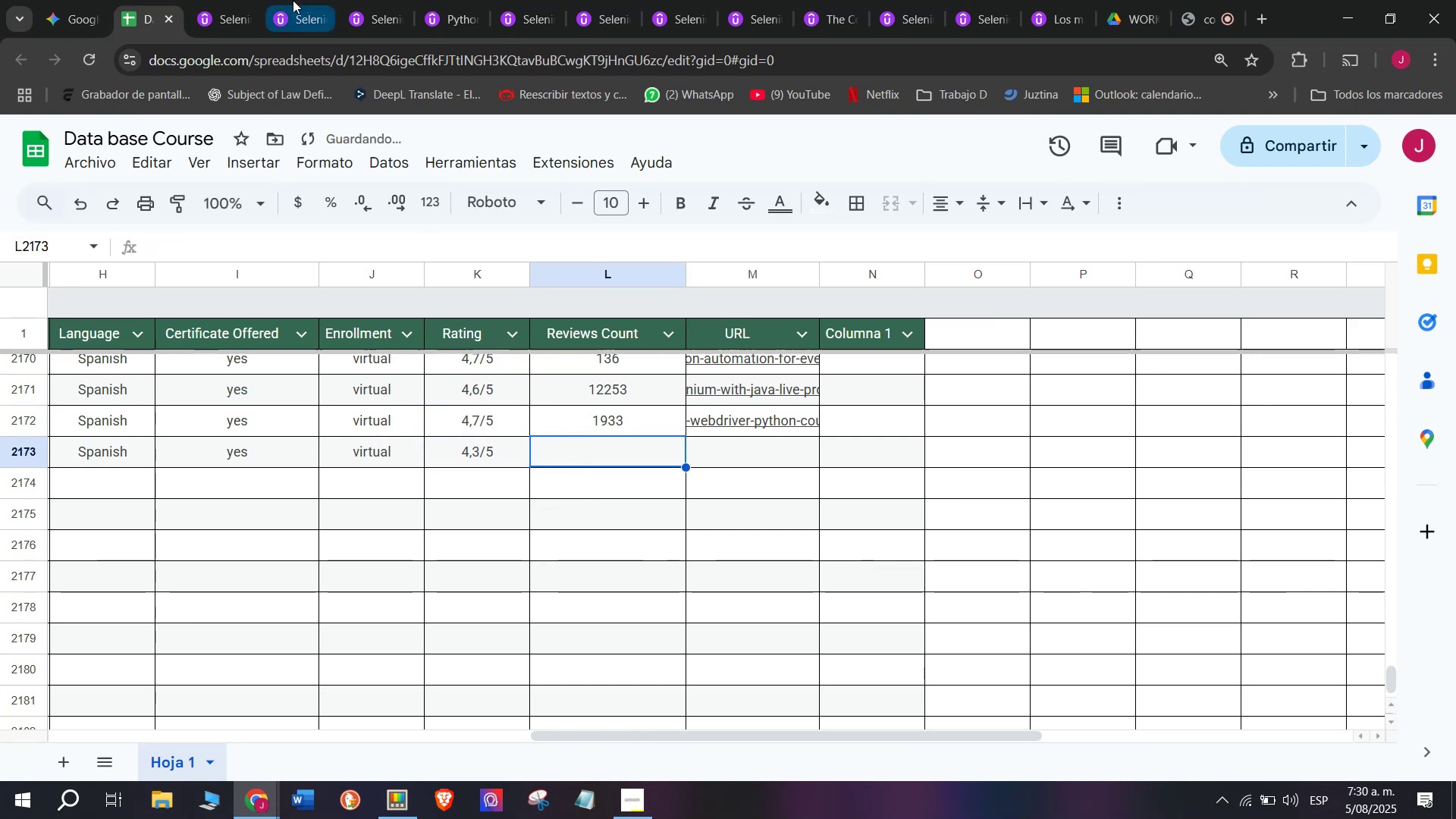 
left_click([234, 0])
 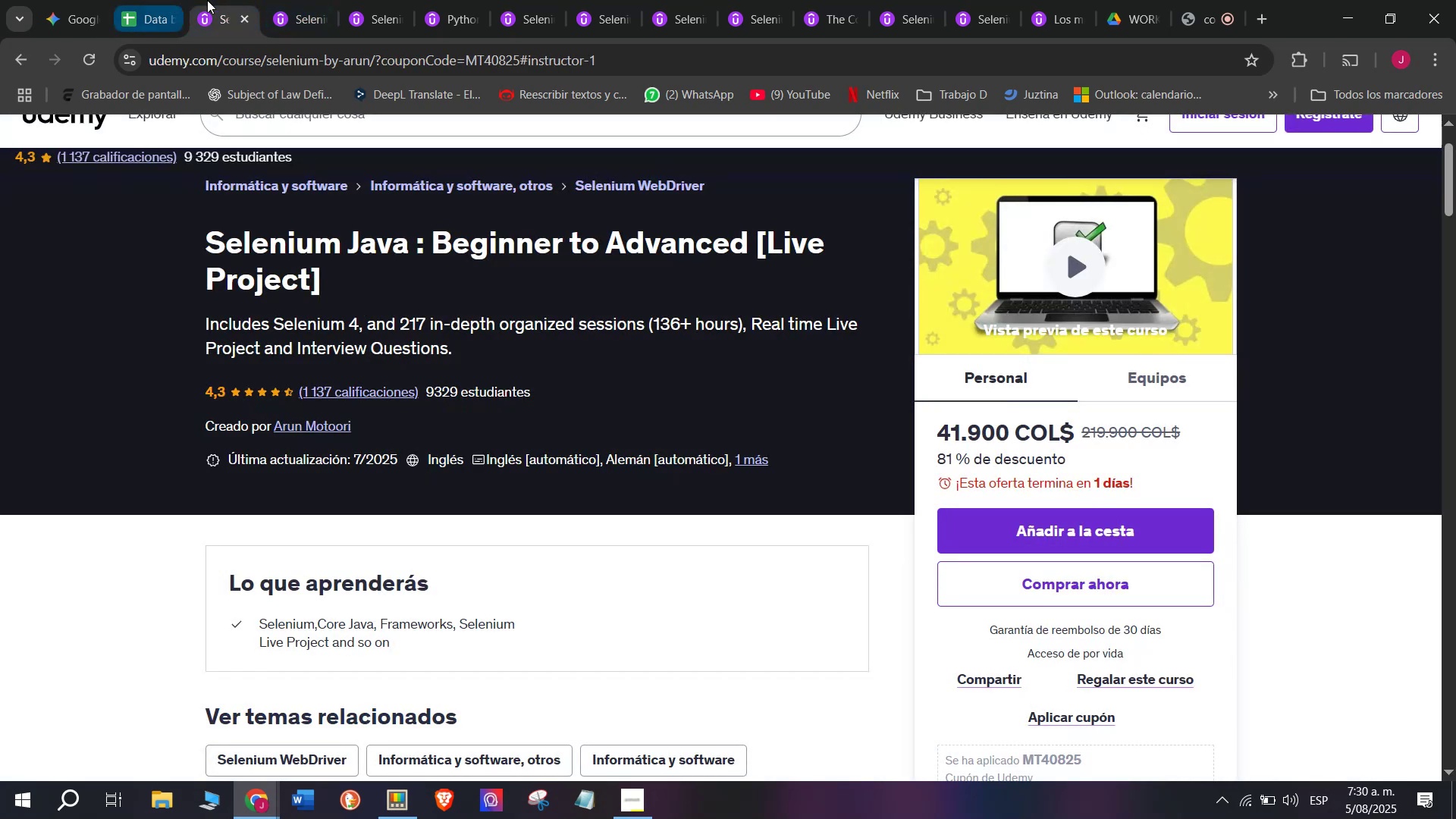 
left_click([124, 0])
 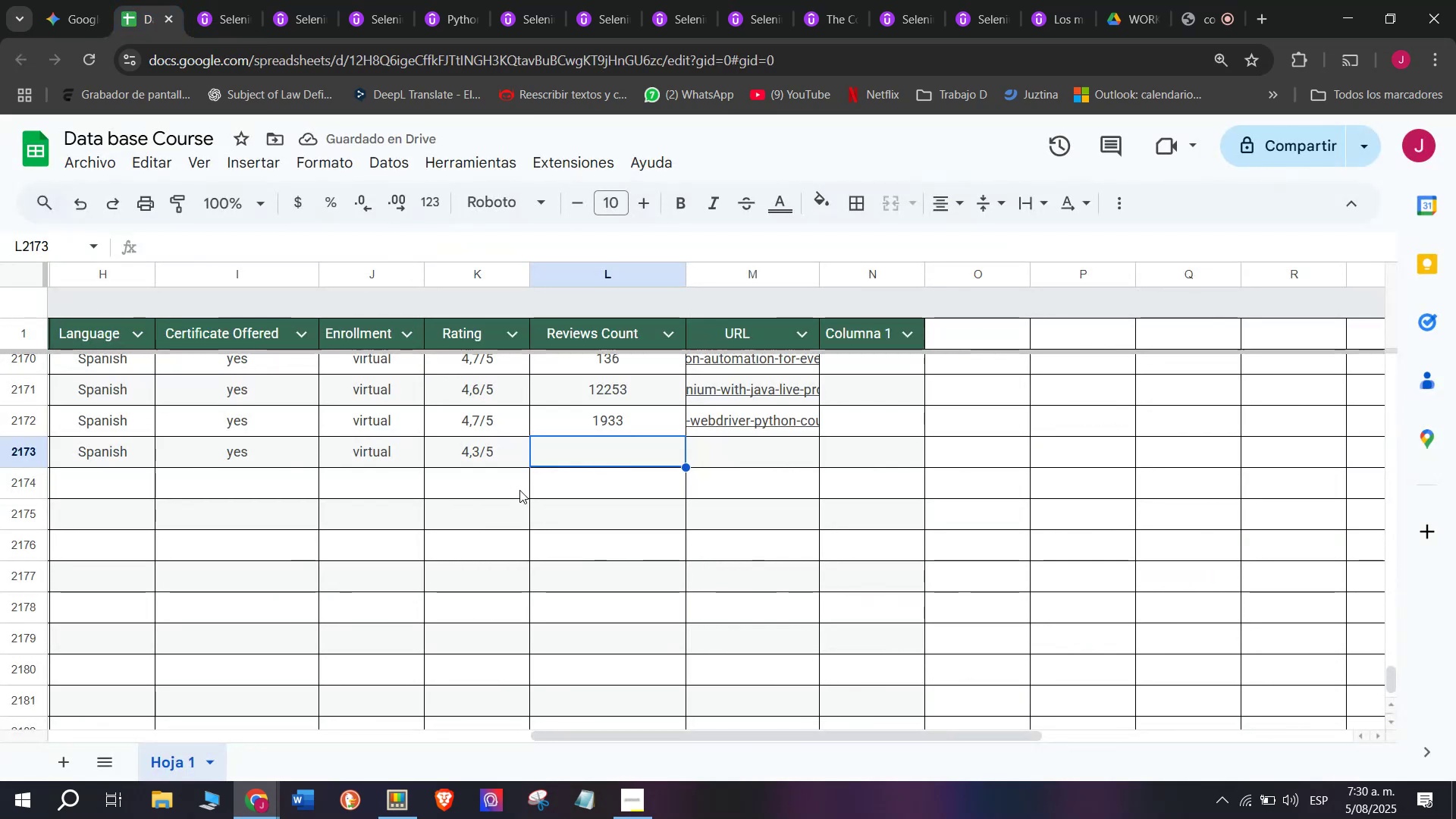 
type(1137)
 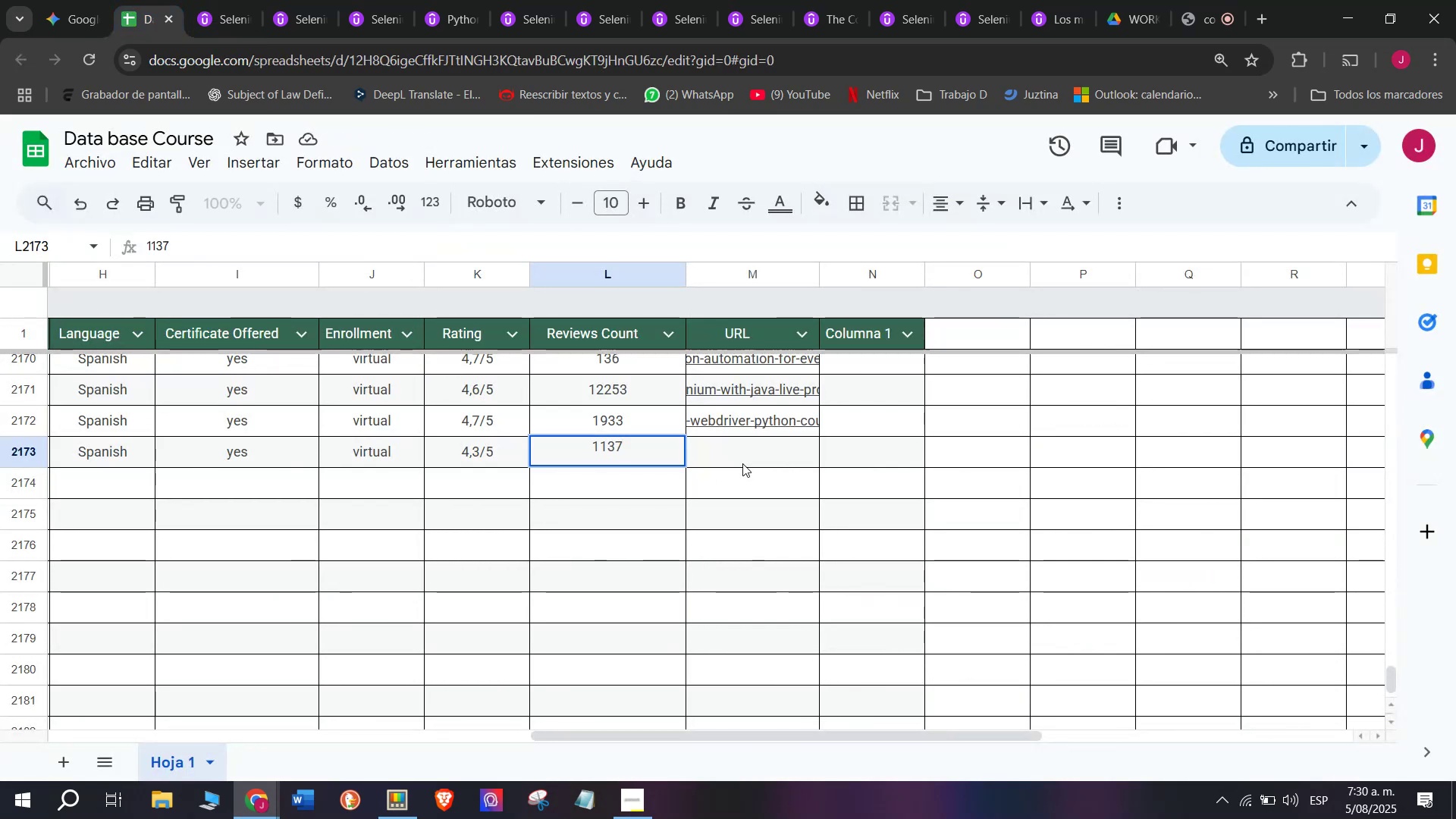 
left_click([742, 463])
 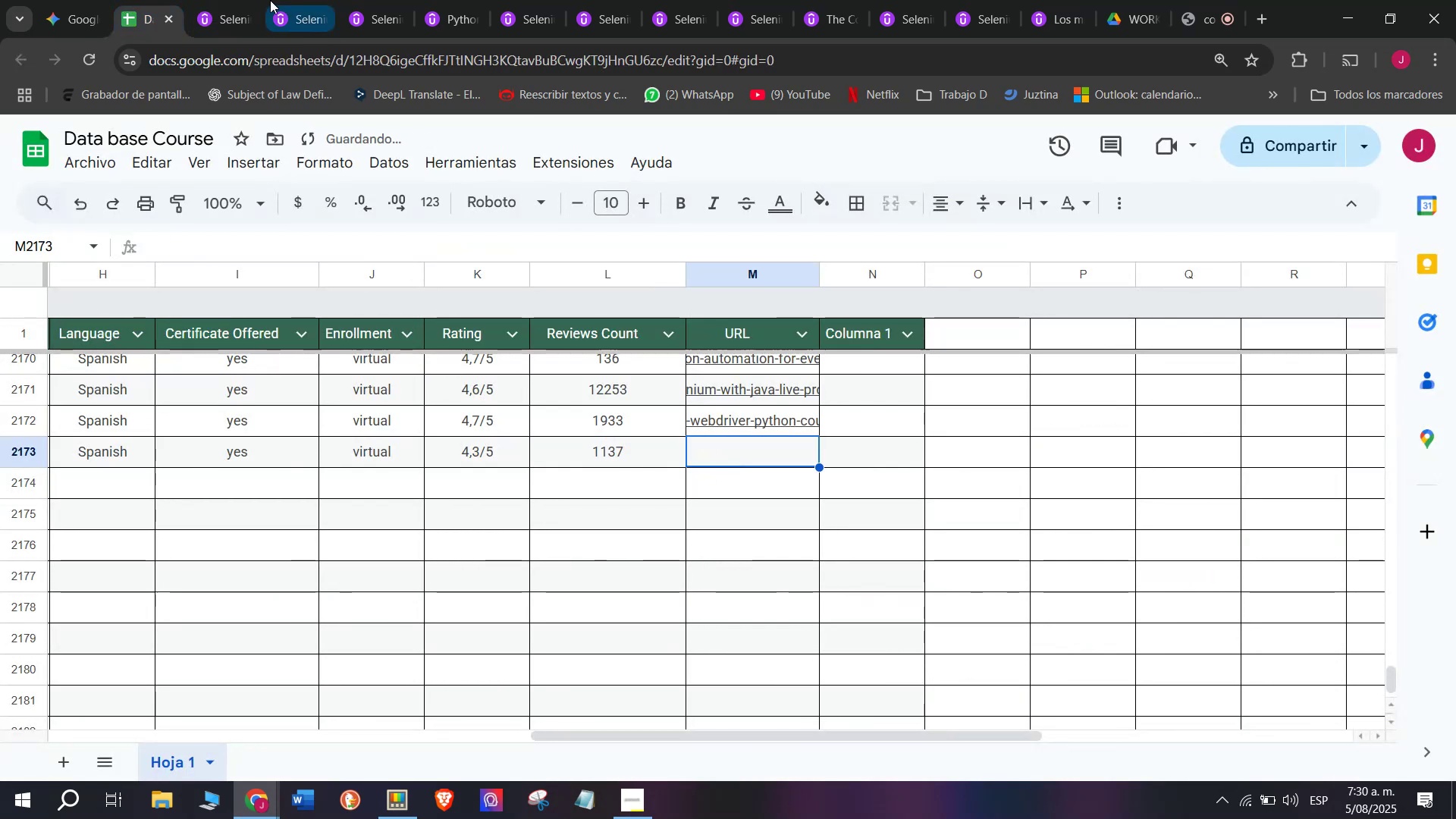 
left_click([228, 0])
 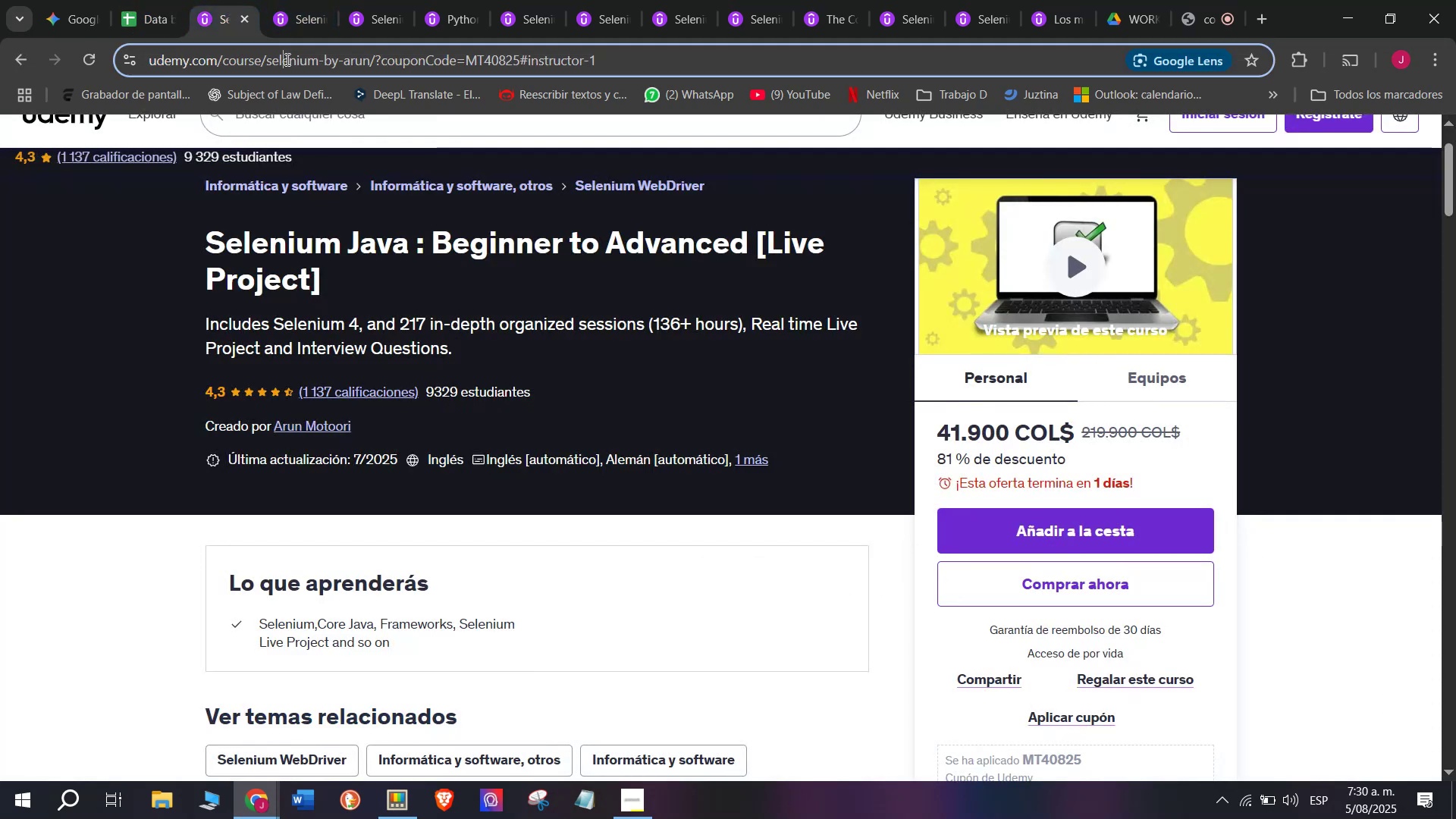 
double_click([286, 58])
 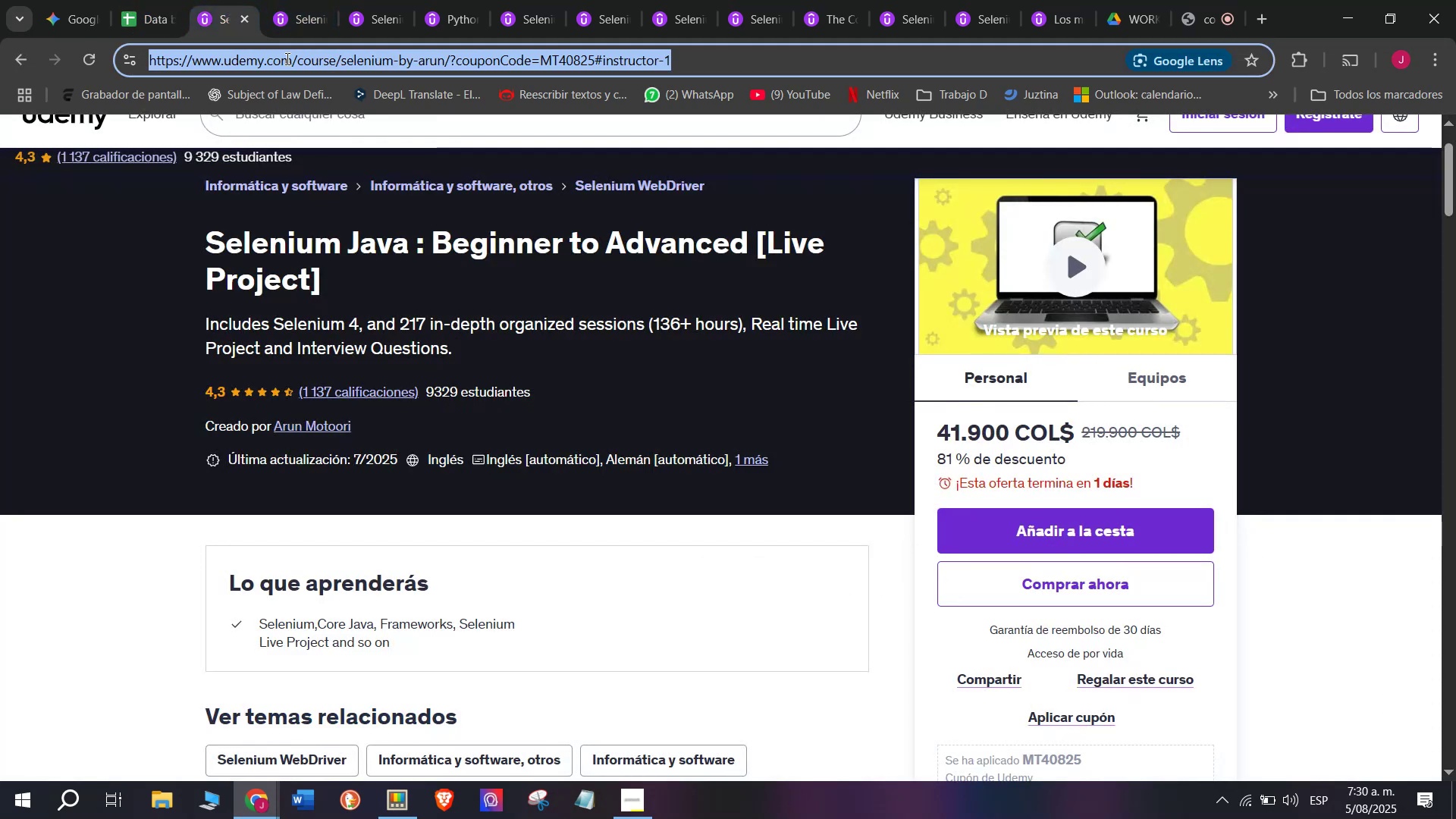 
triple_click([286, 58])
 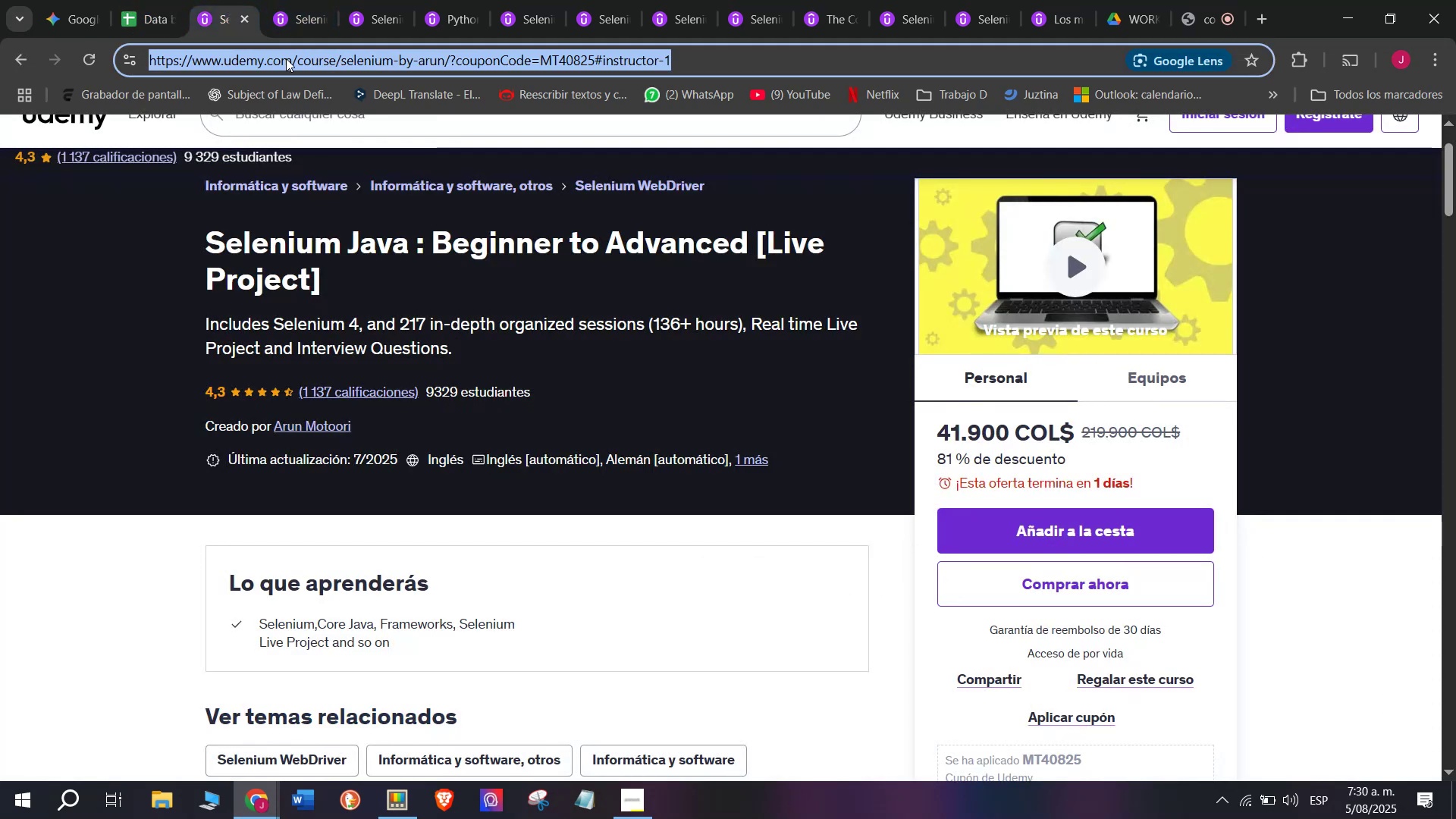 
key(Control+ControlLeft)
 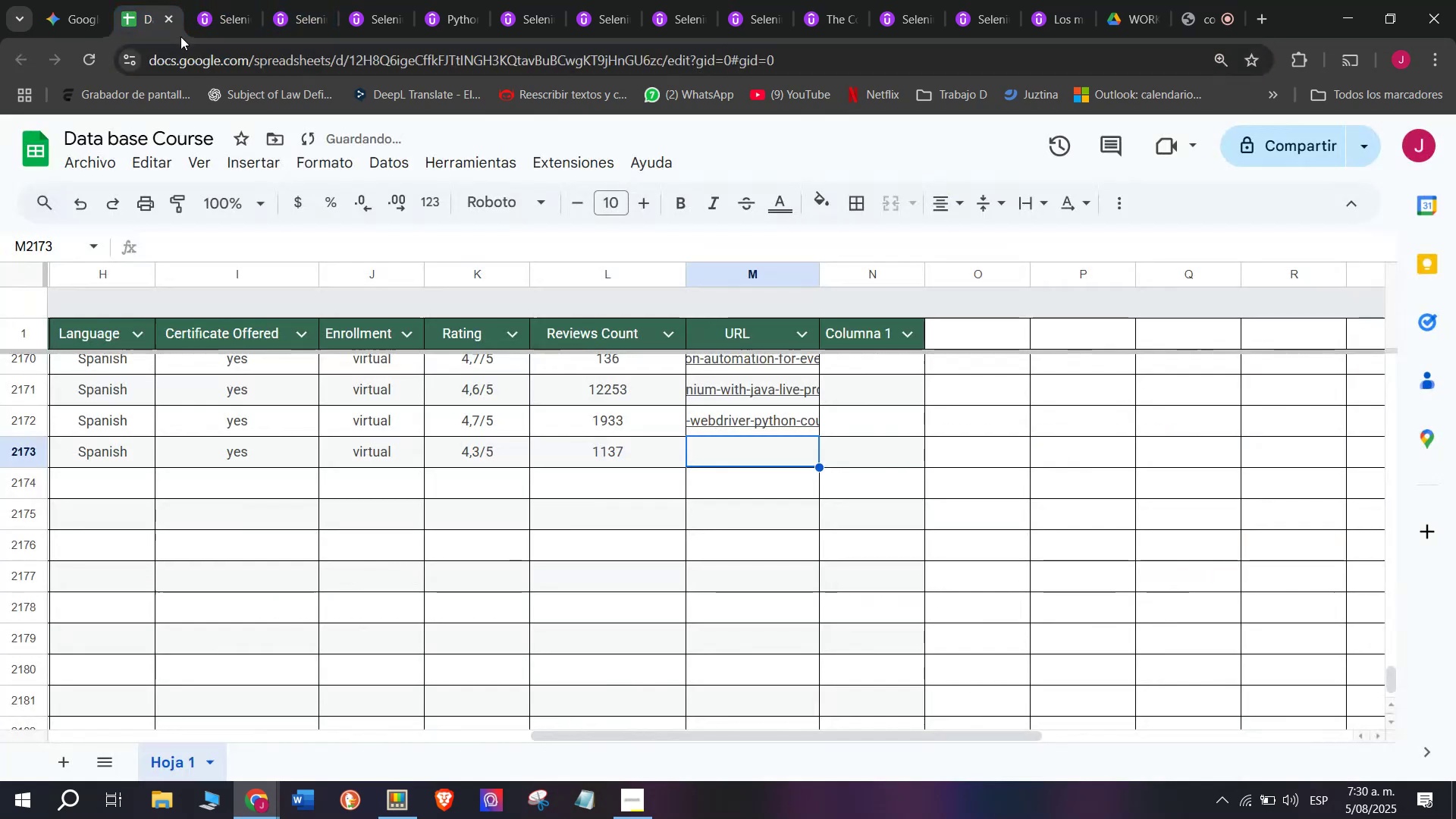 
key(Break)
 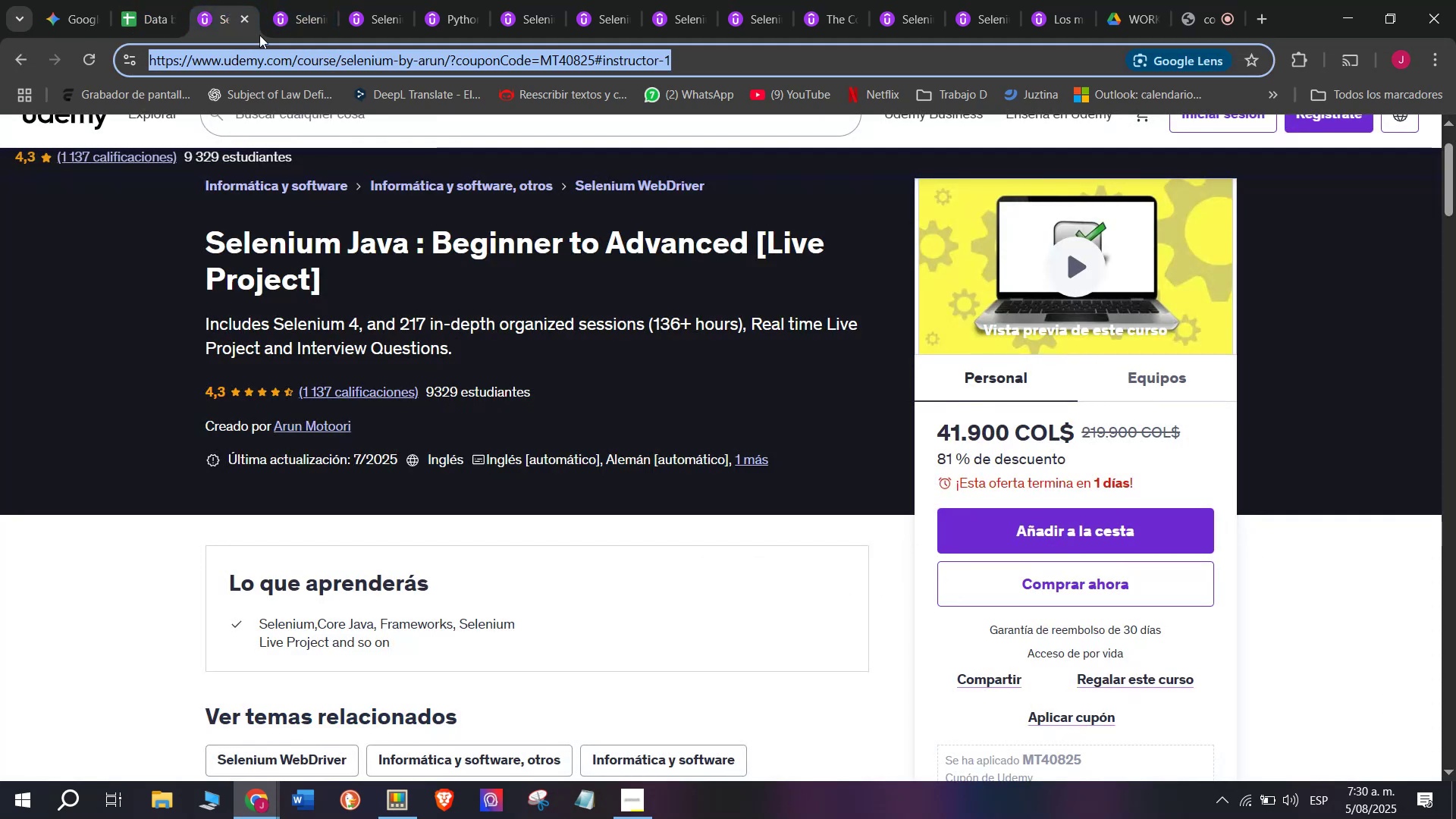 
key(Control+C)
 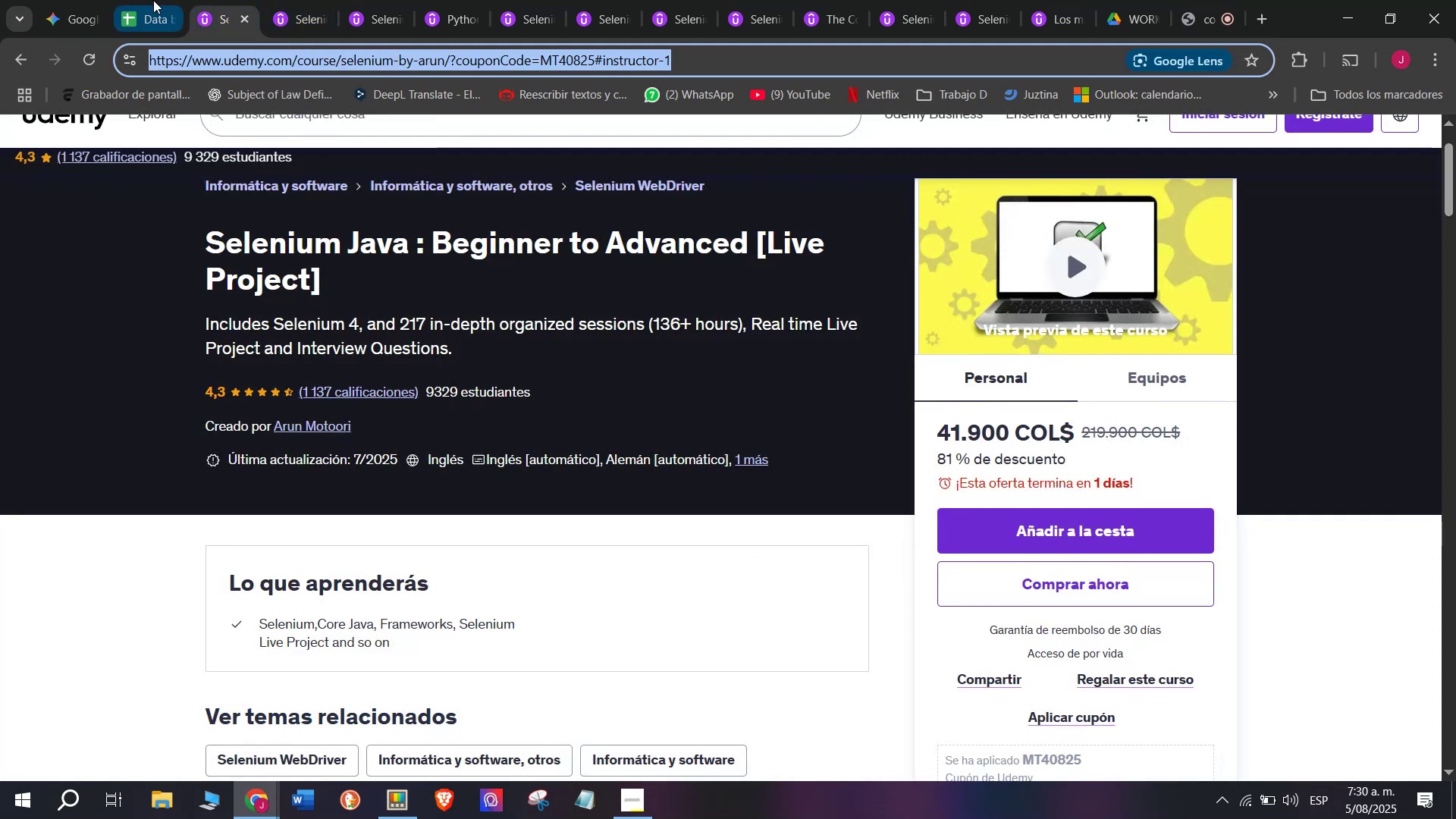 
triple_click([153, 0])
 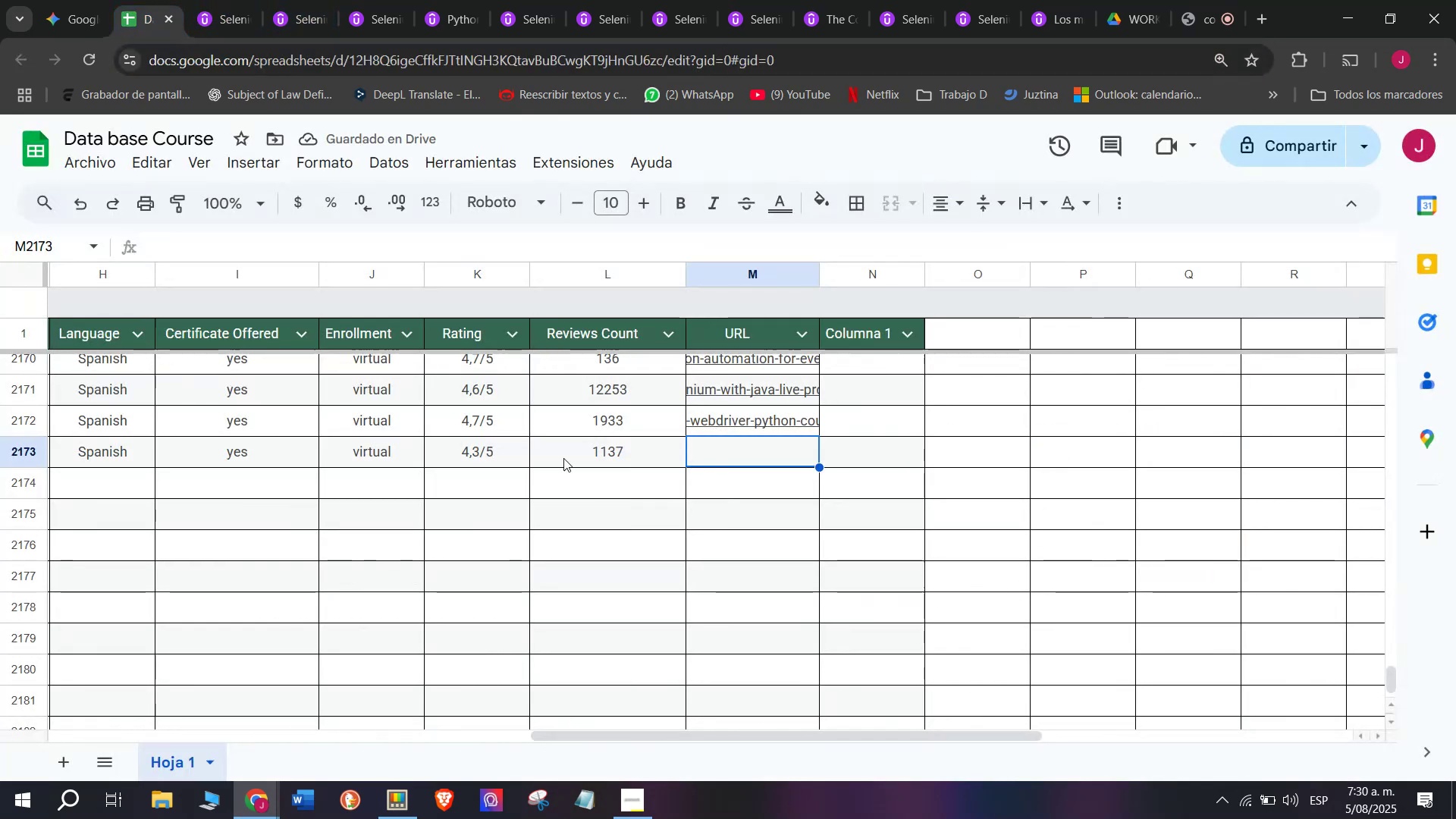 
key(Z)
 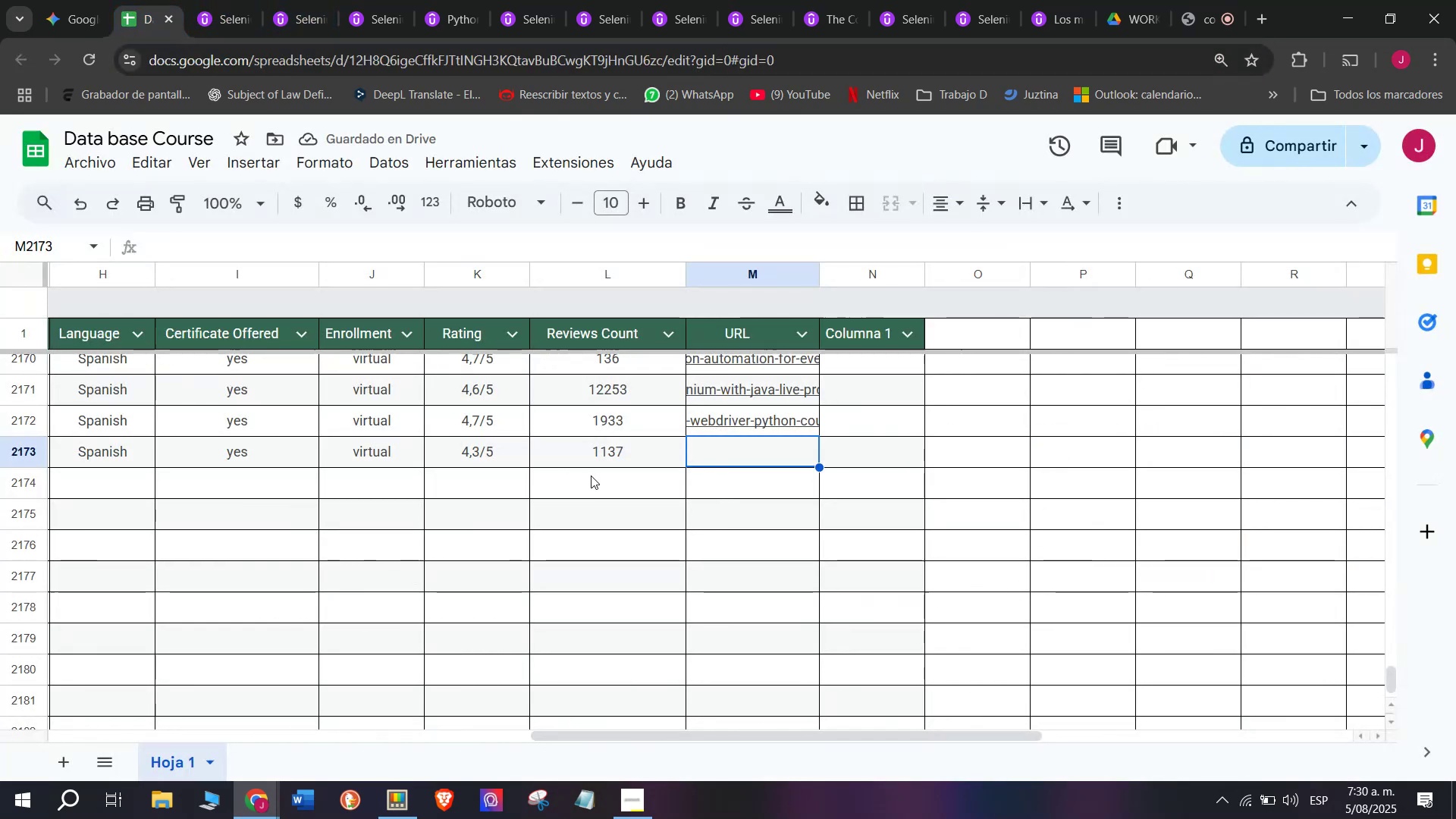 
key(Control+ControlLeft)
 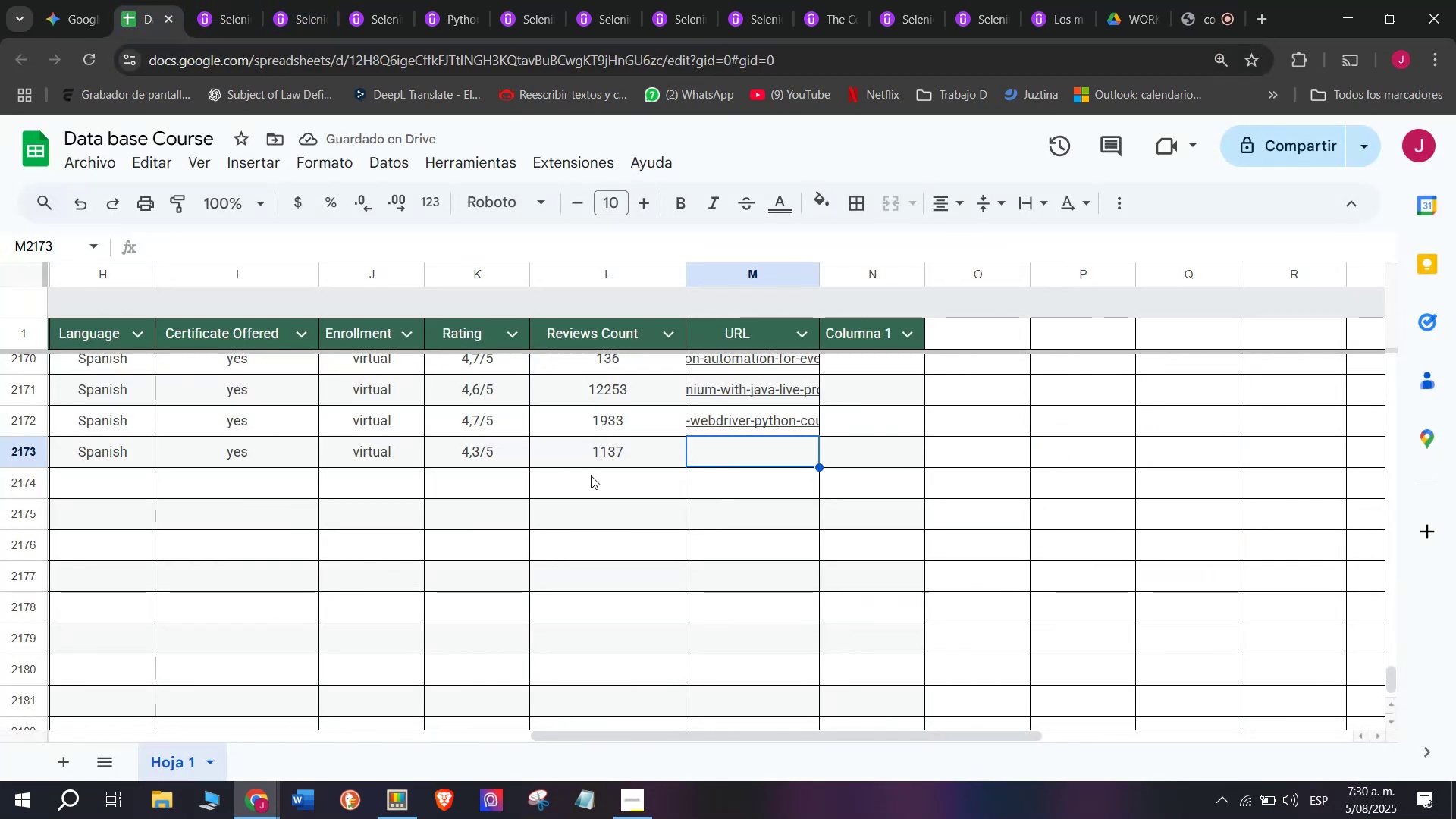 
key(Control+V)
 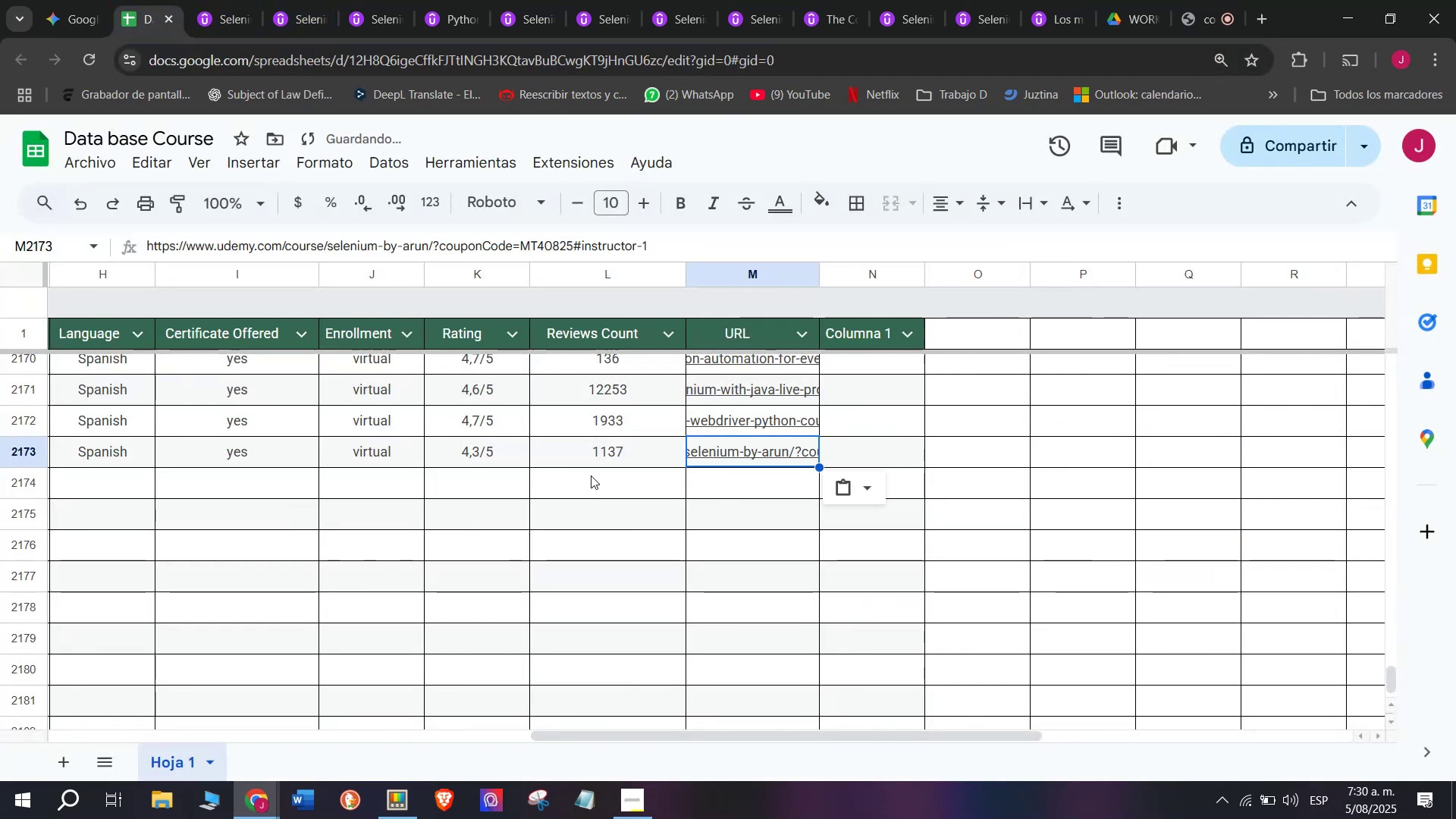 
scroll: coordinate [202, 483], scroll_direction: up, amount: 3.0
 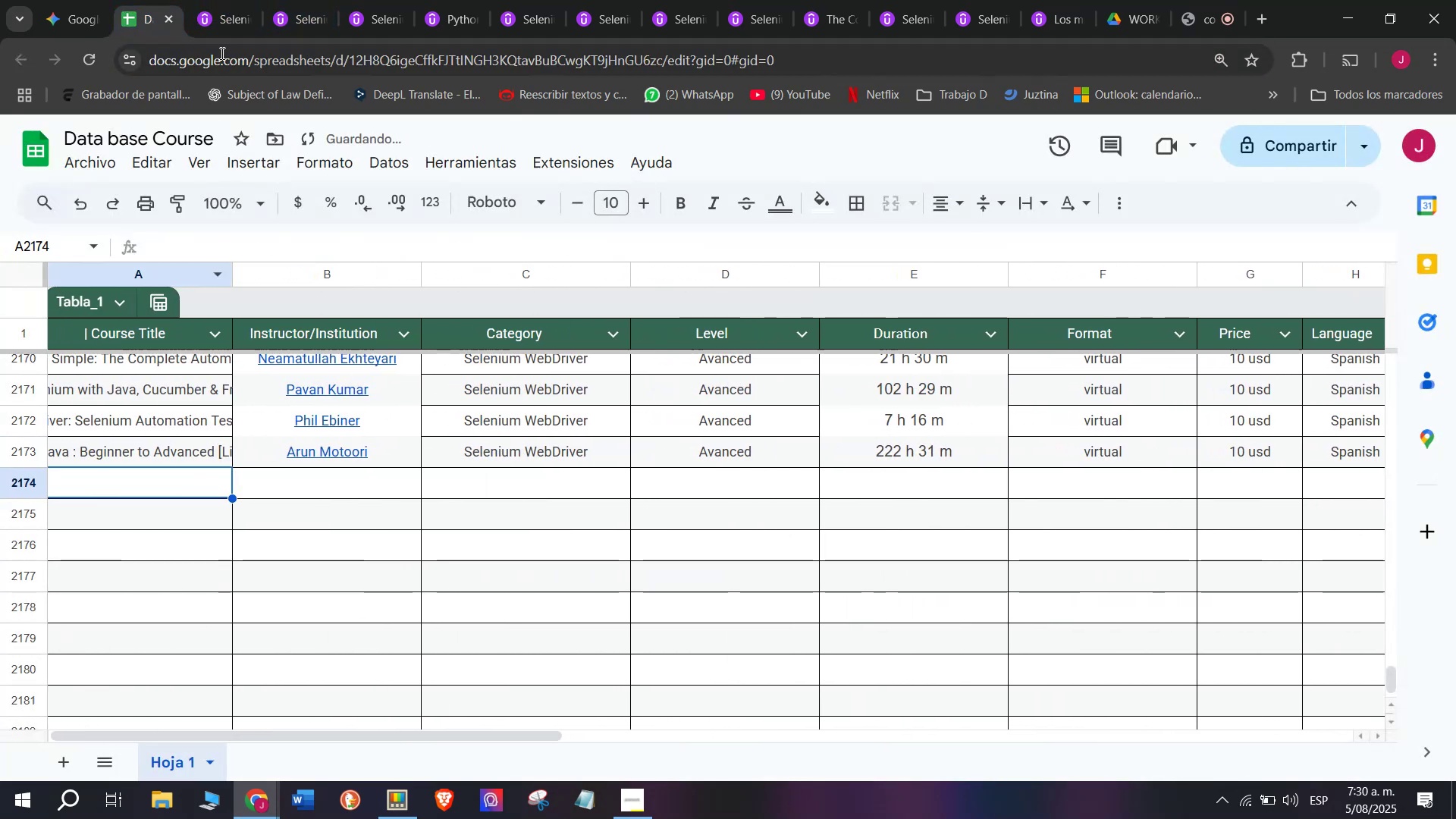 
left_click([233, 12])
 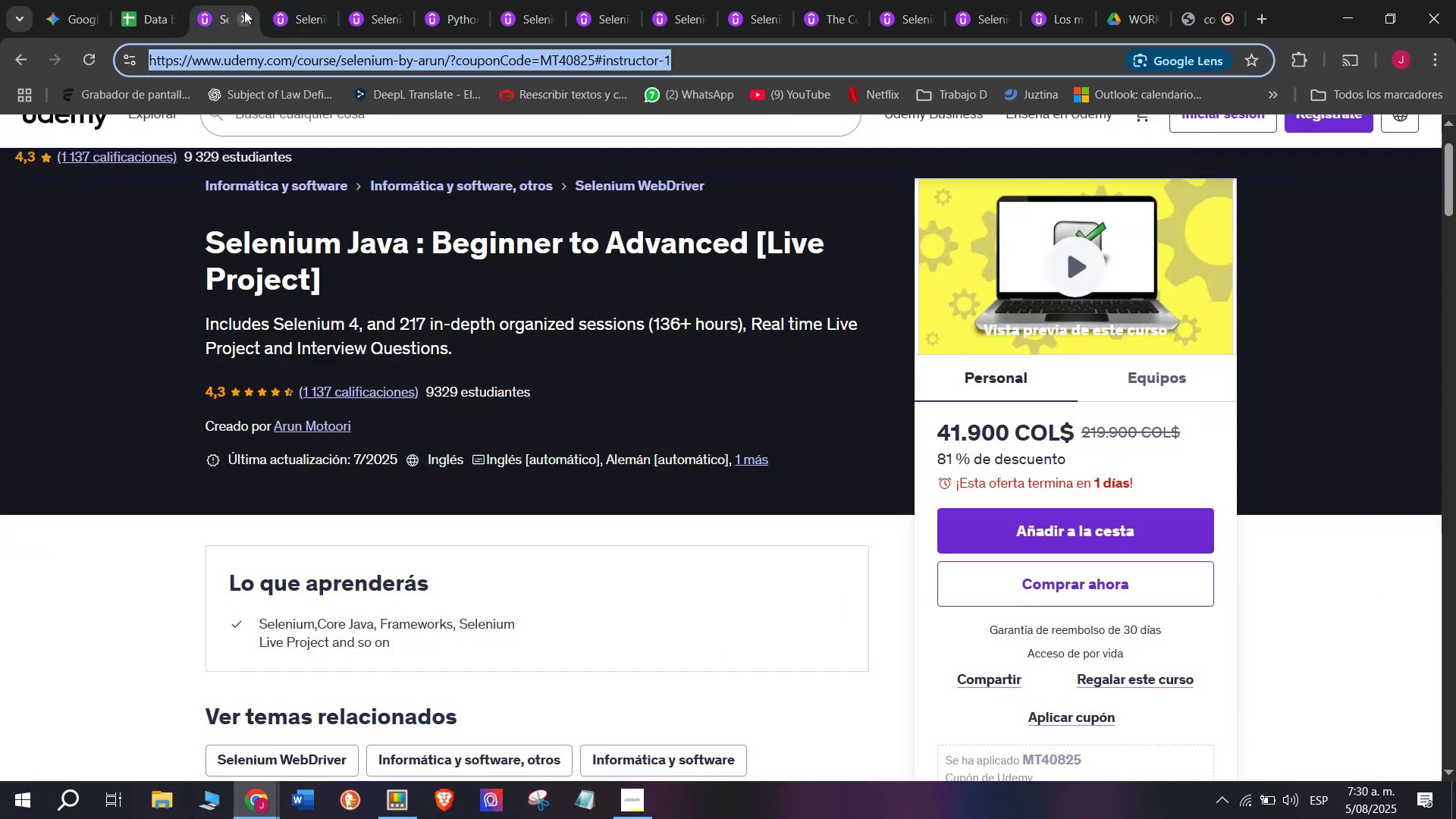 
left_click([244, 11])
 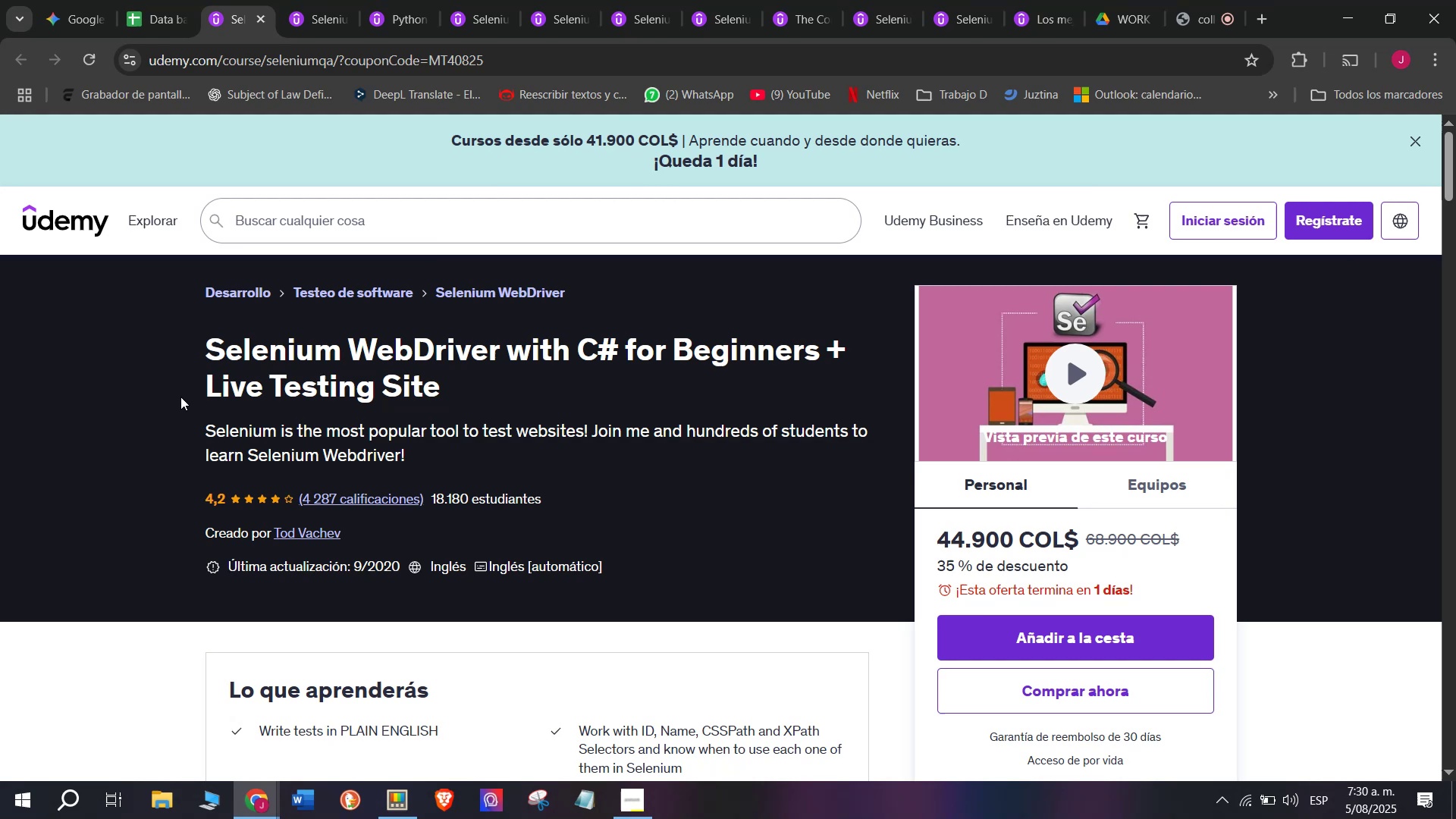 
left_click_drag(start_coordinate=[193, 348], to_coordinate=[526, 378])
 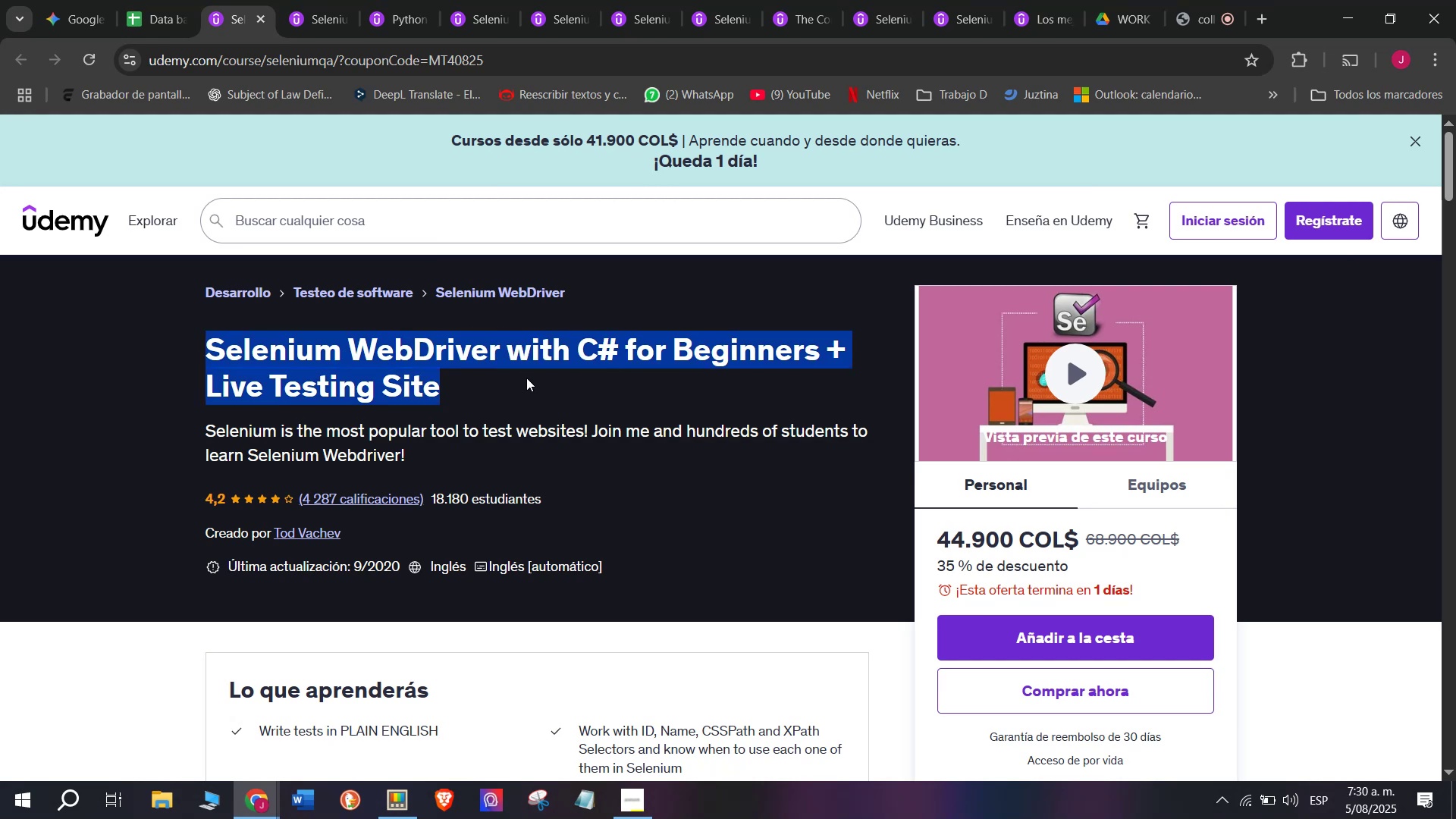 
key(Break)
 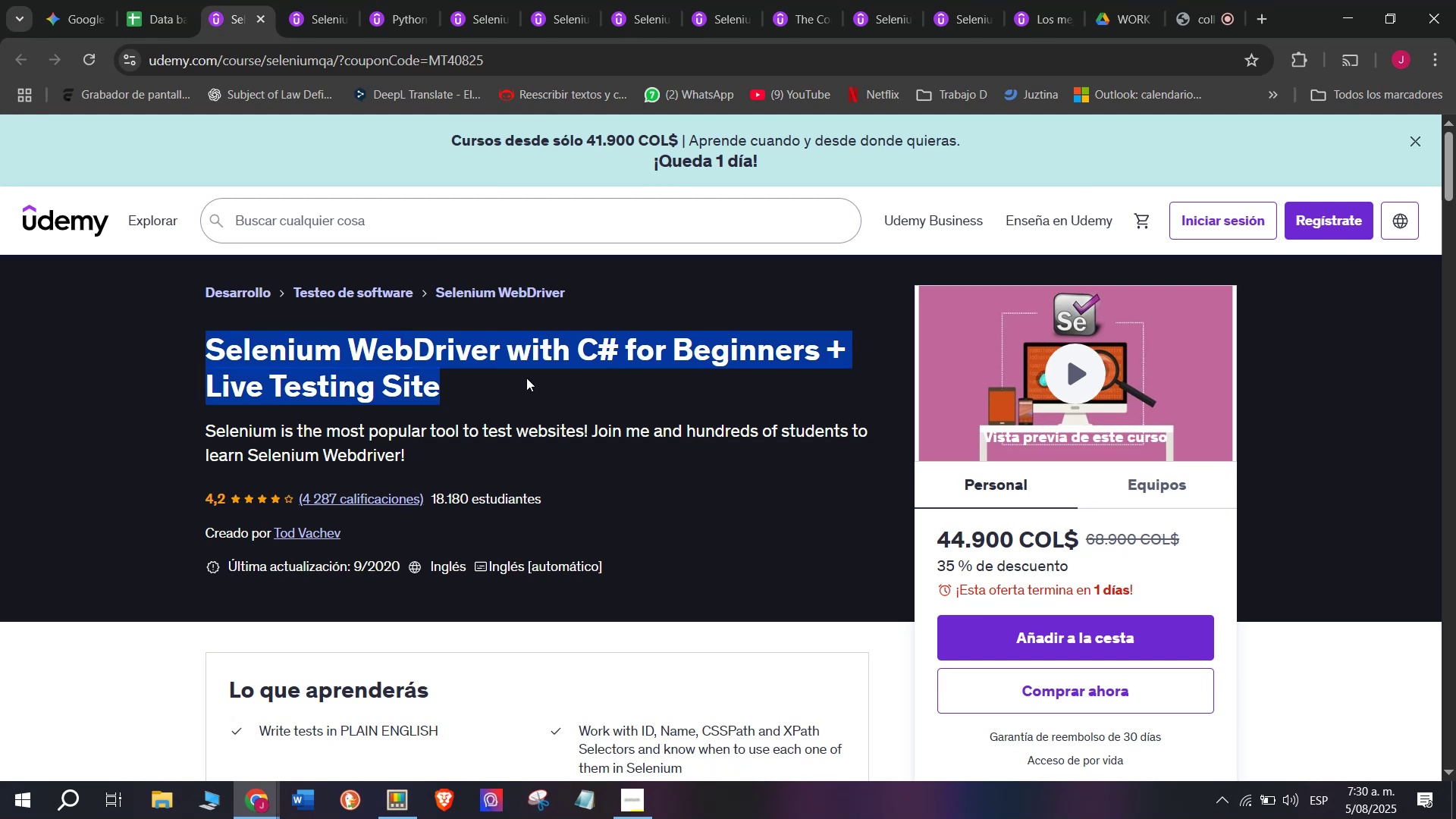 
key(Control+ControlLeft)
 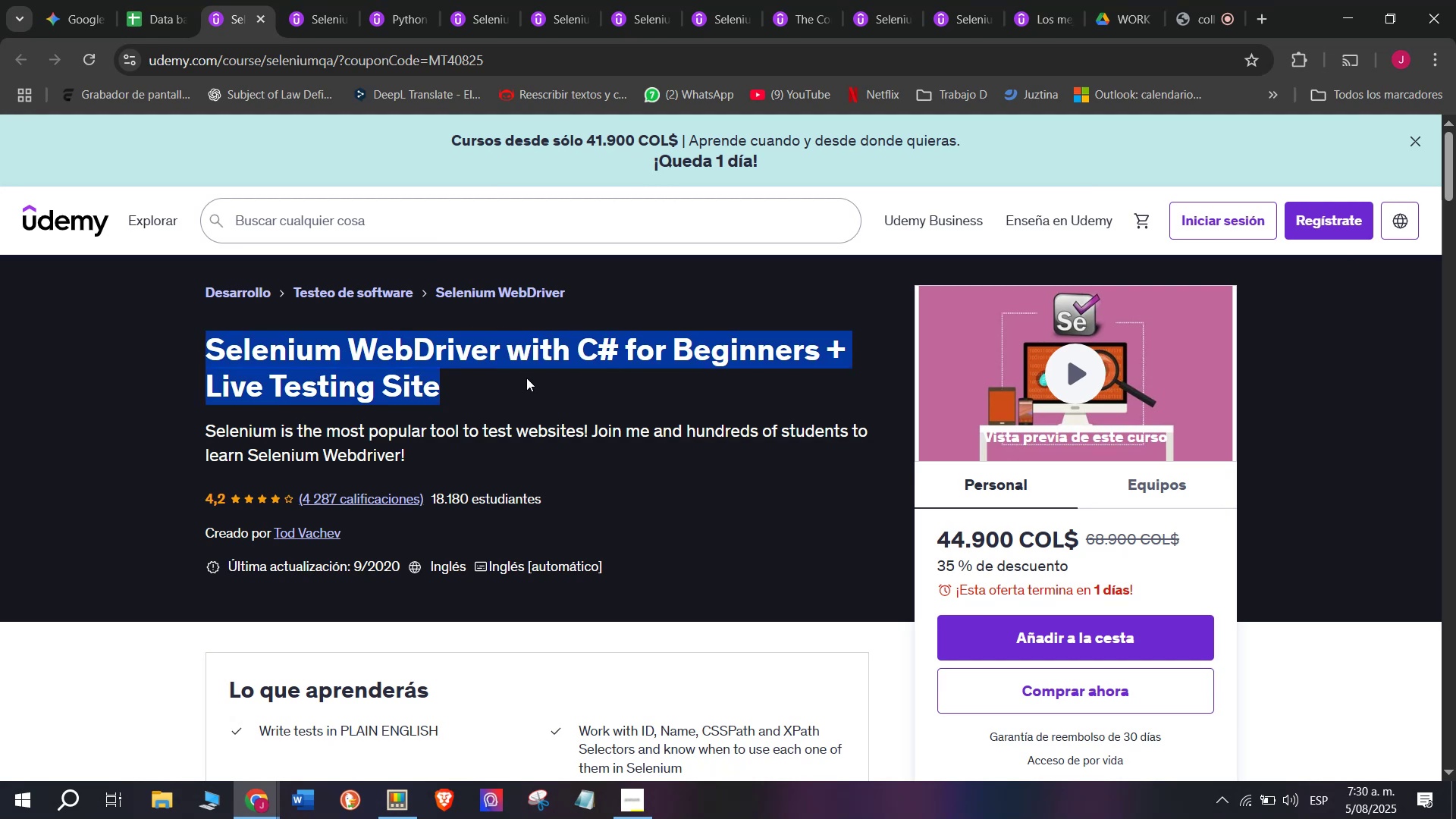 
key(Control+C)
 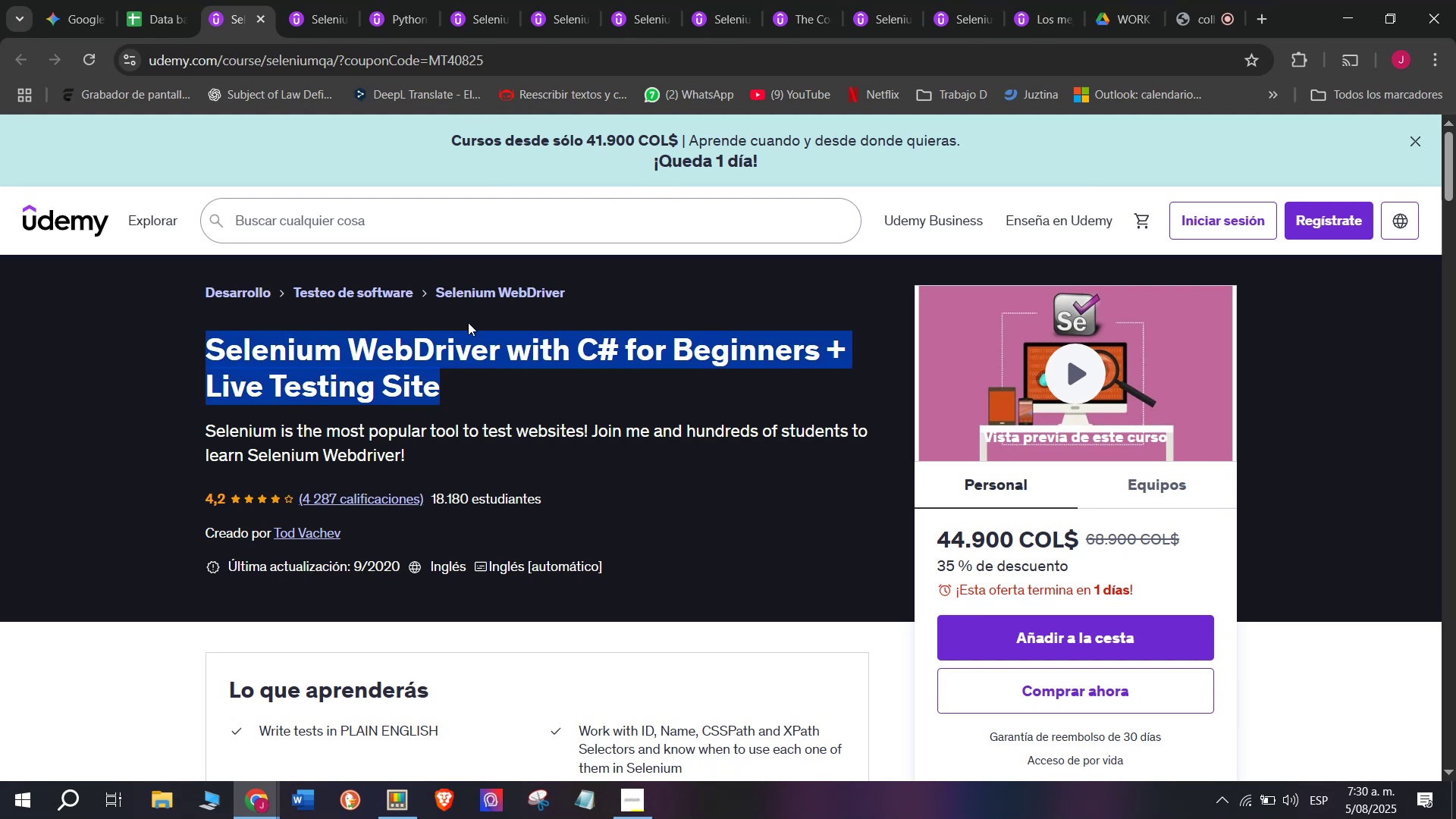 
key(Break)
 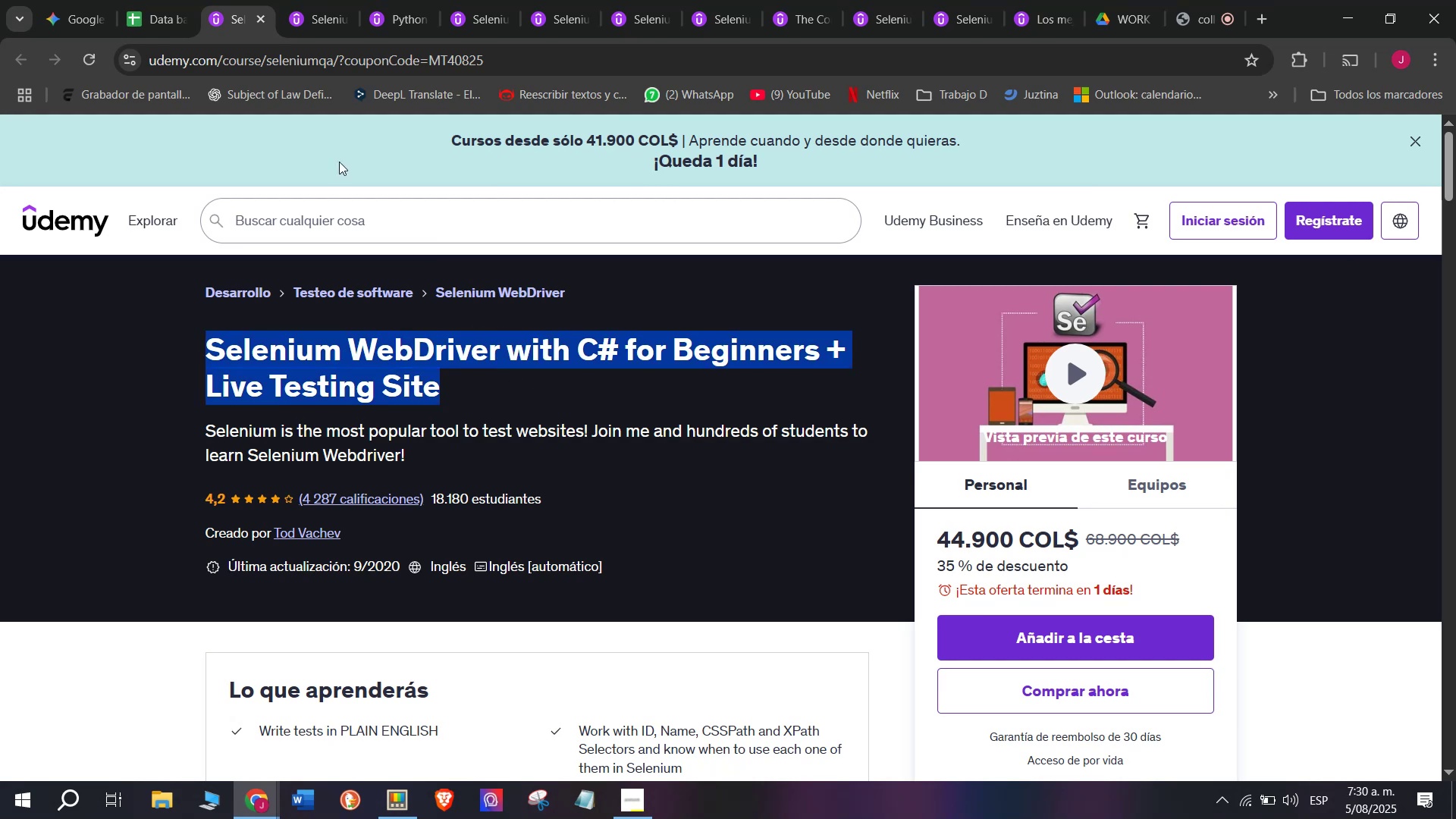 
key(Control+ControlLeft)
 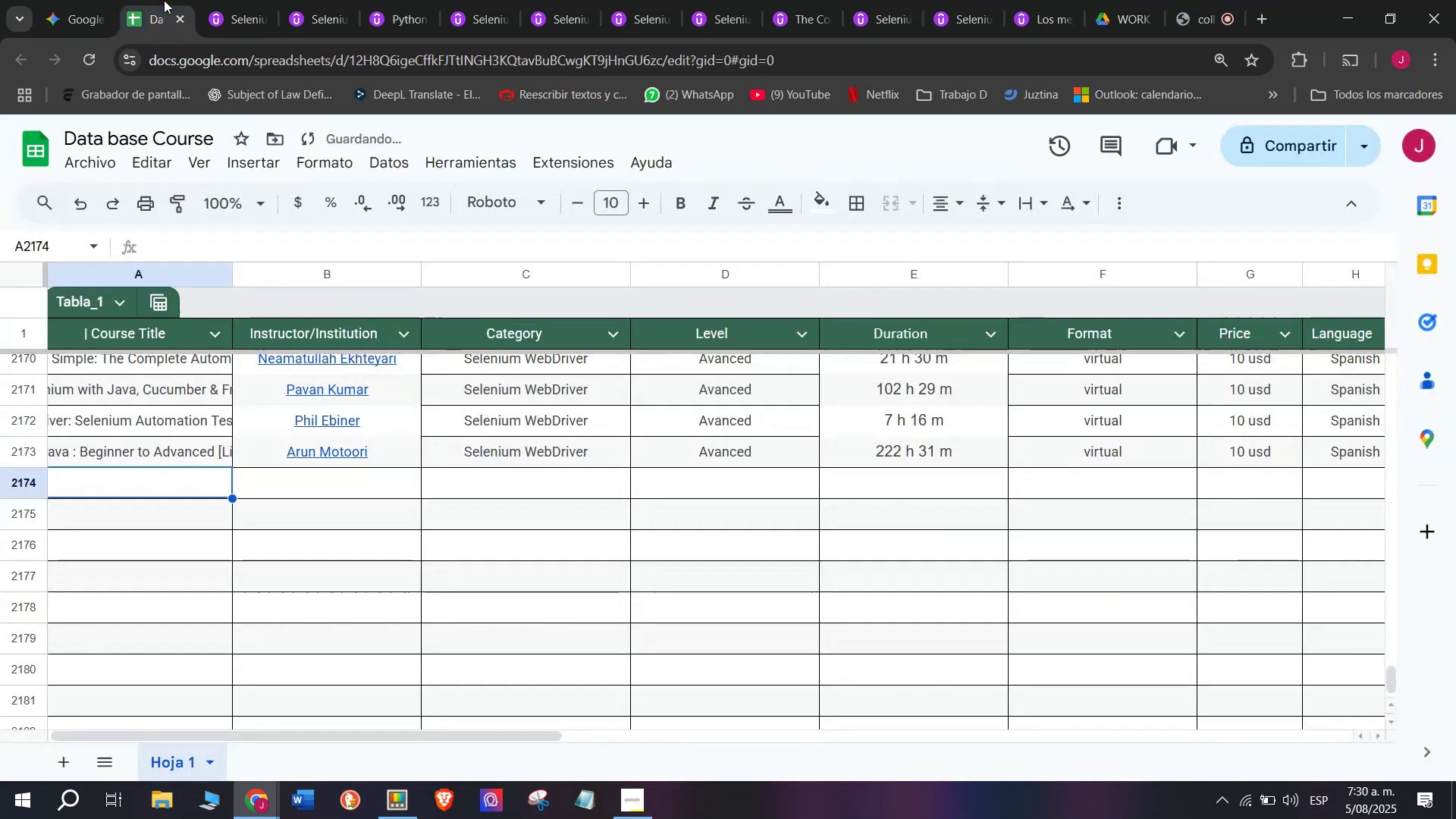 
key(Control+C)
 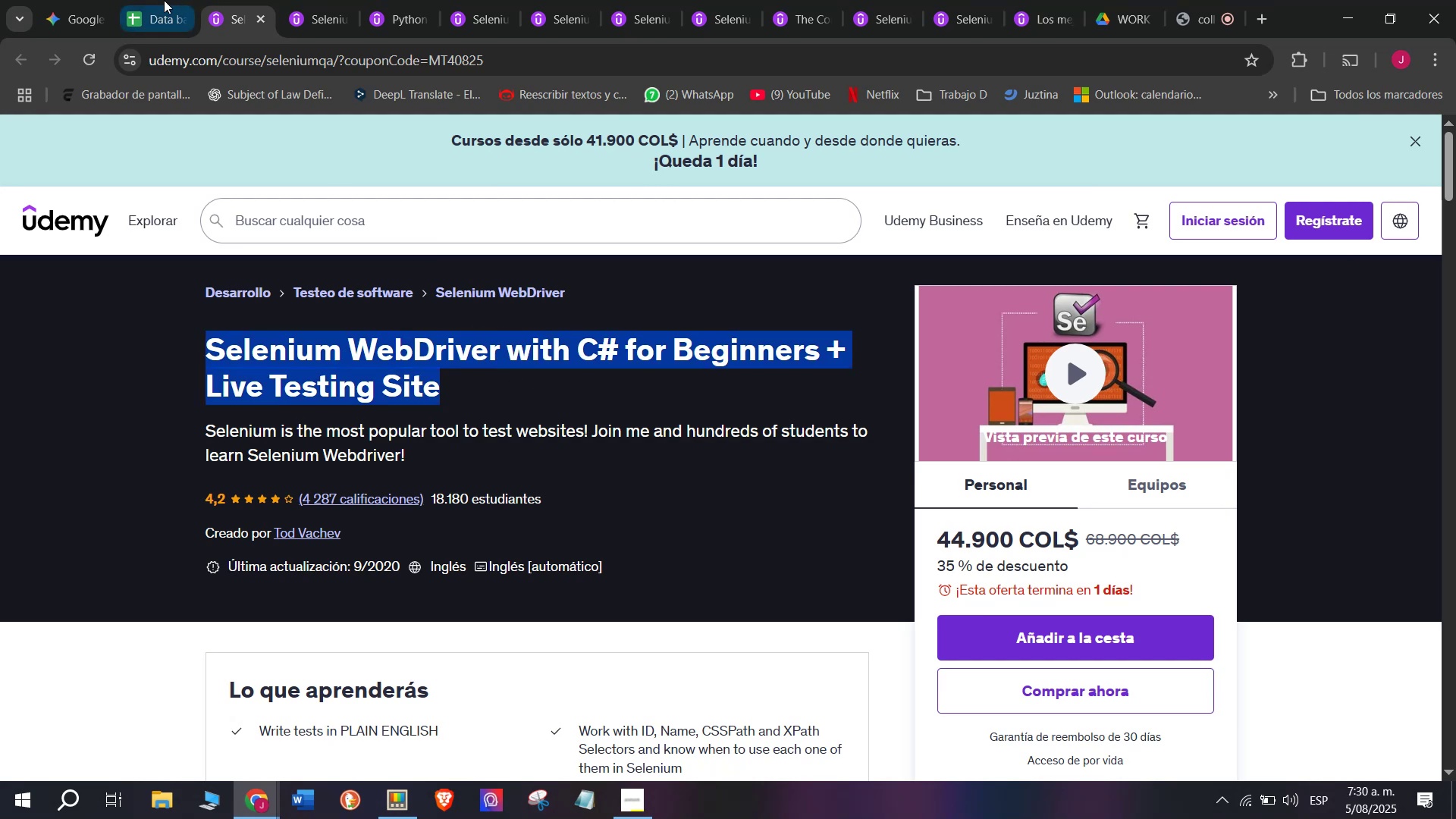 
left_click([164, 0])
 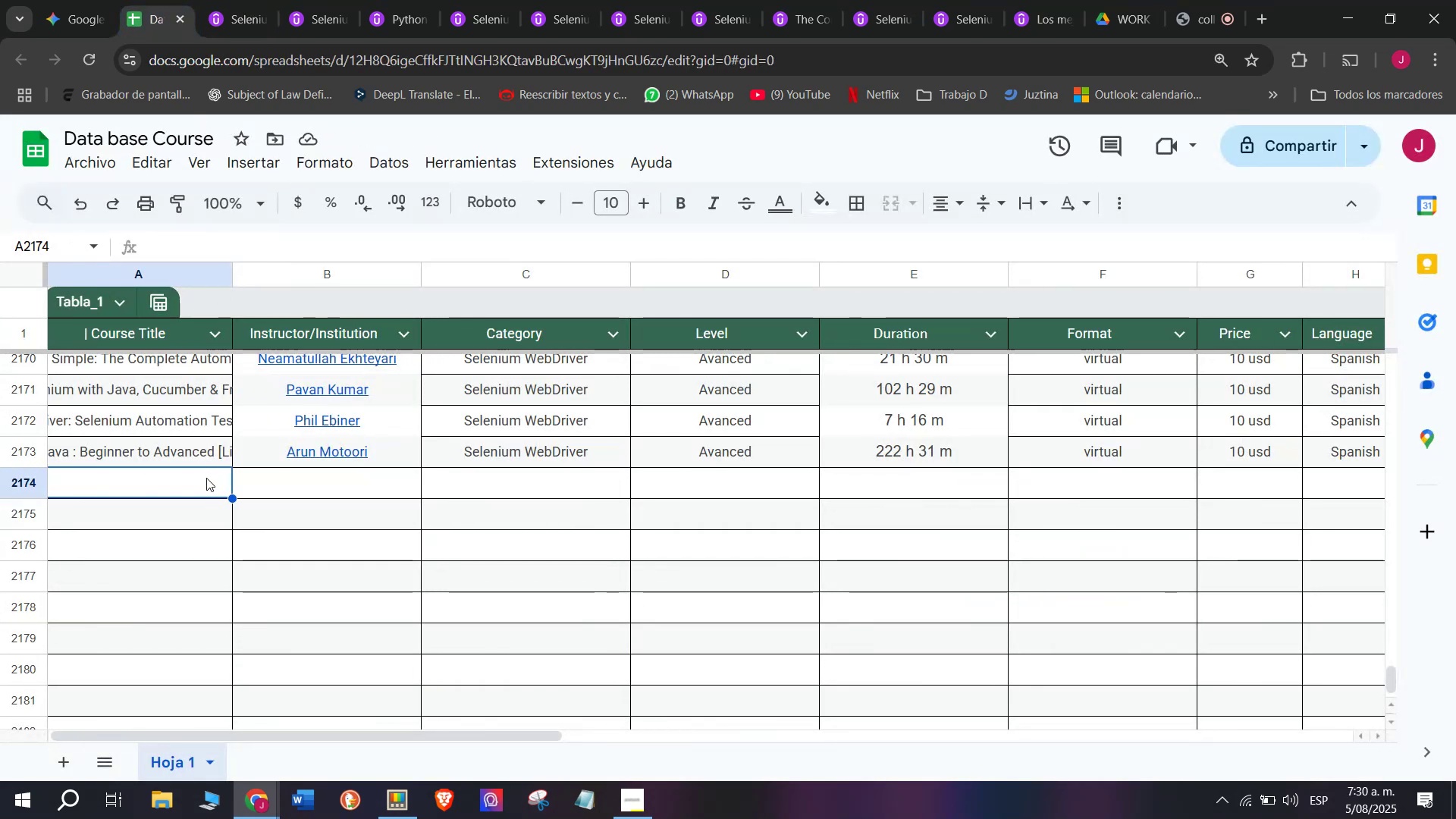 
double_click([205, 476])
 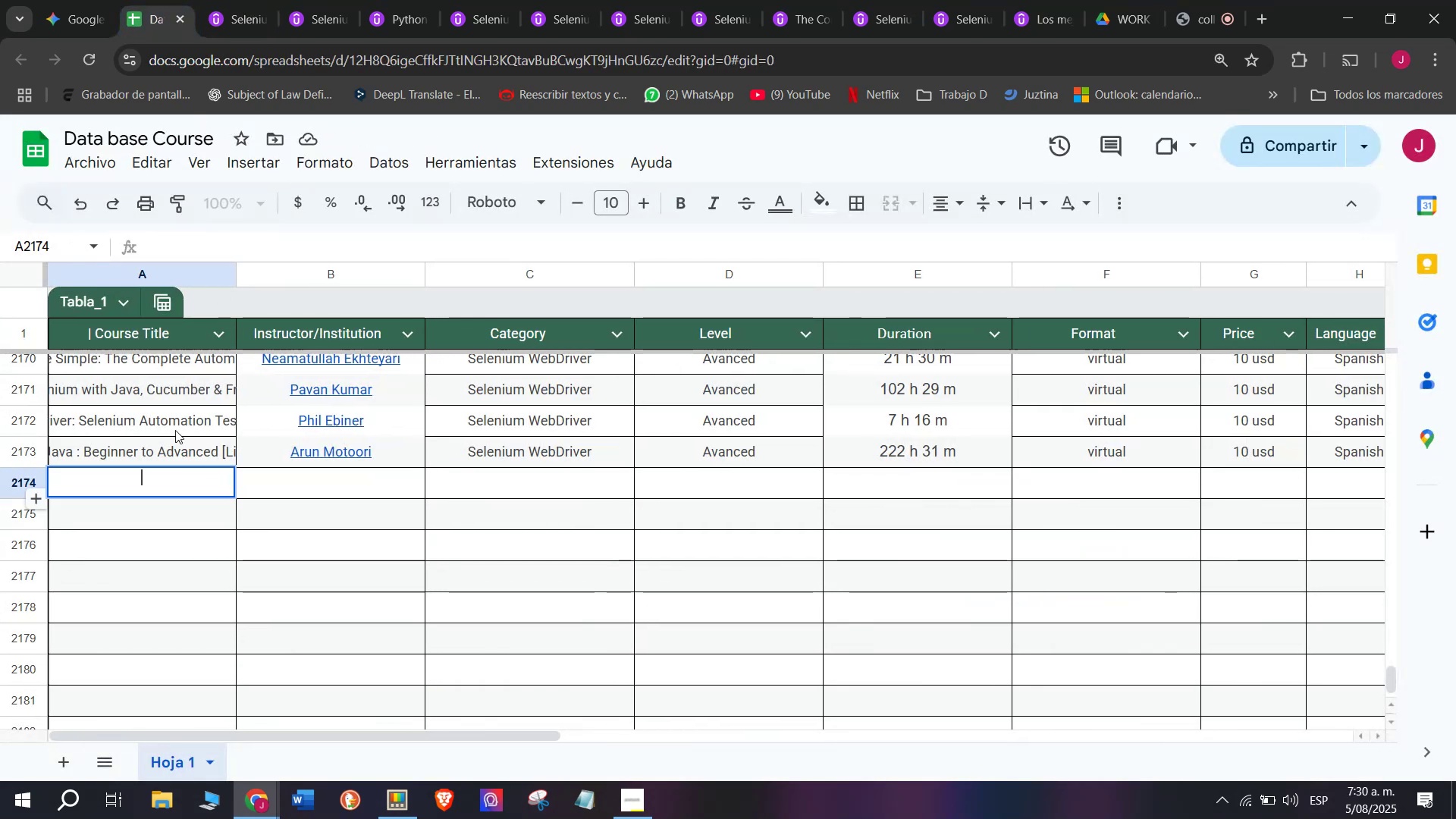 
key(Control+ControlLeft)
 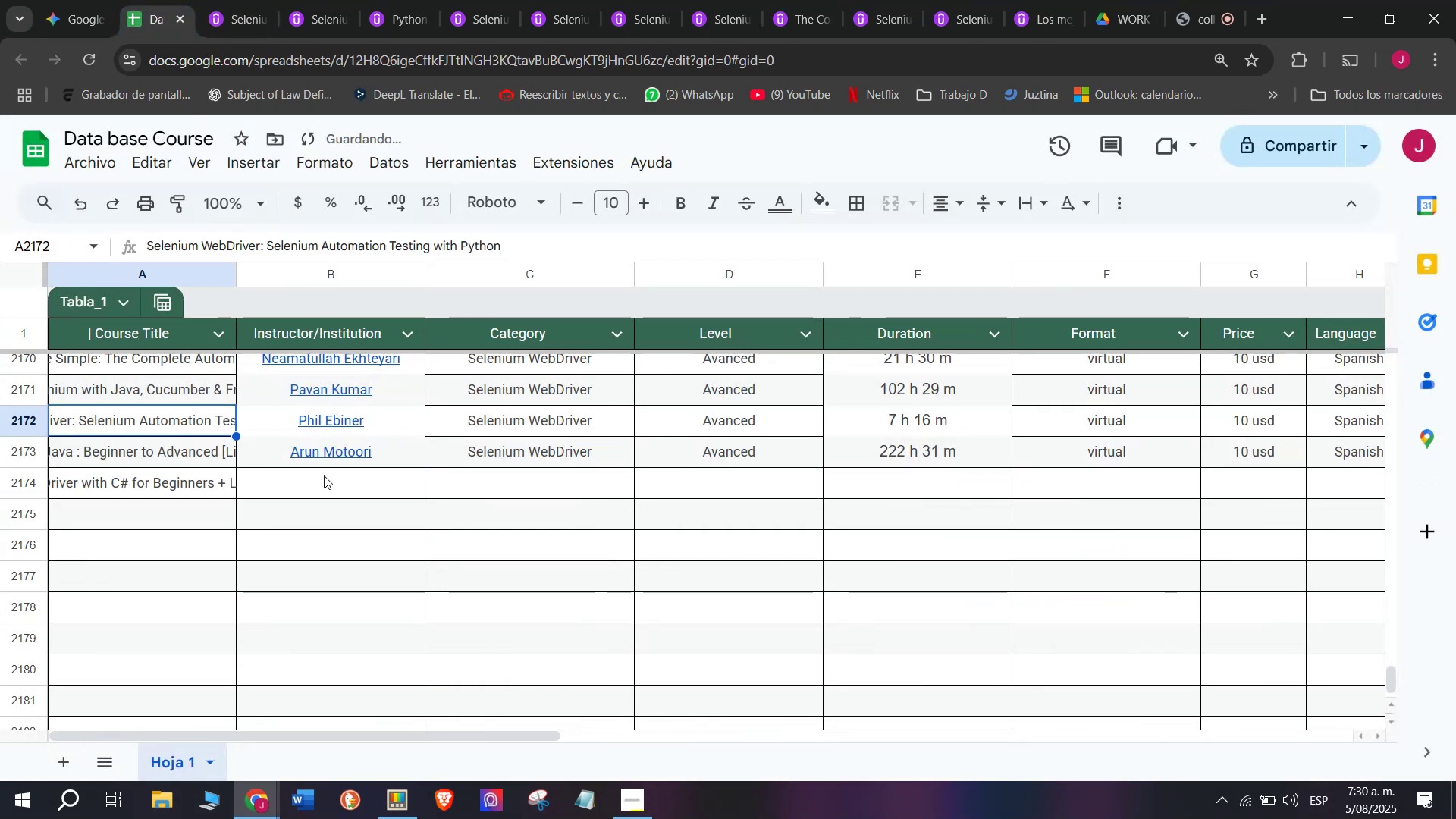 
key(Z)
 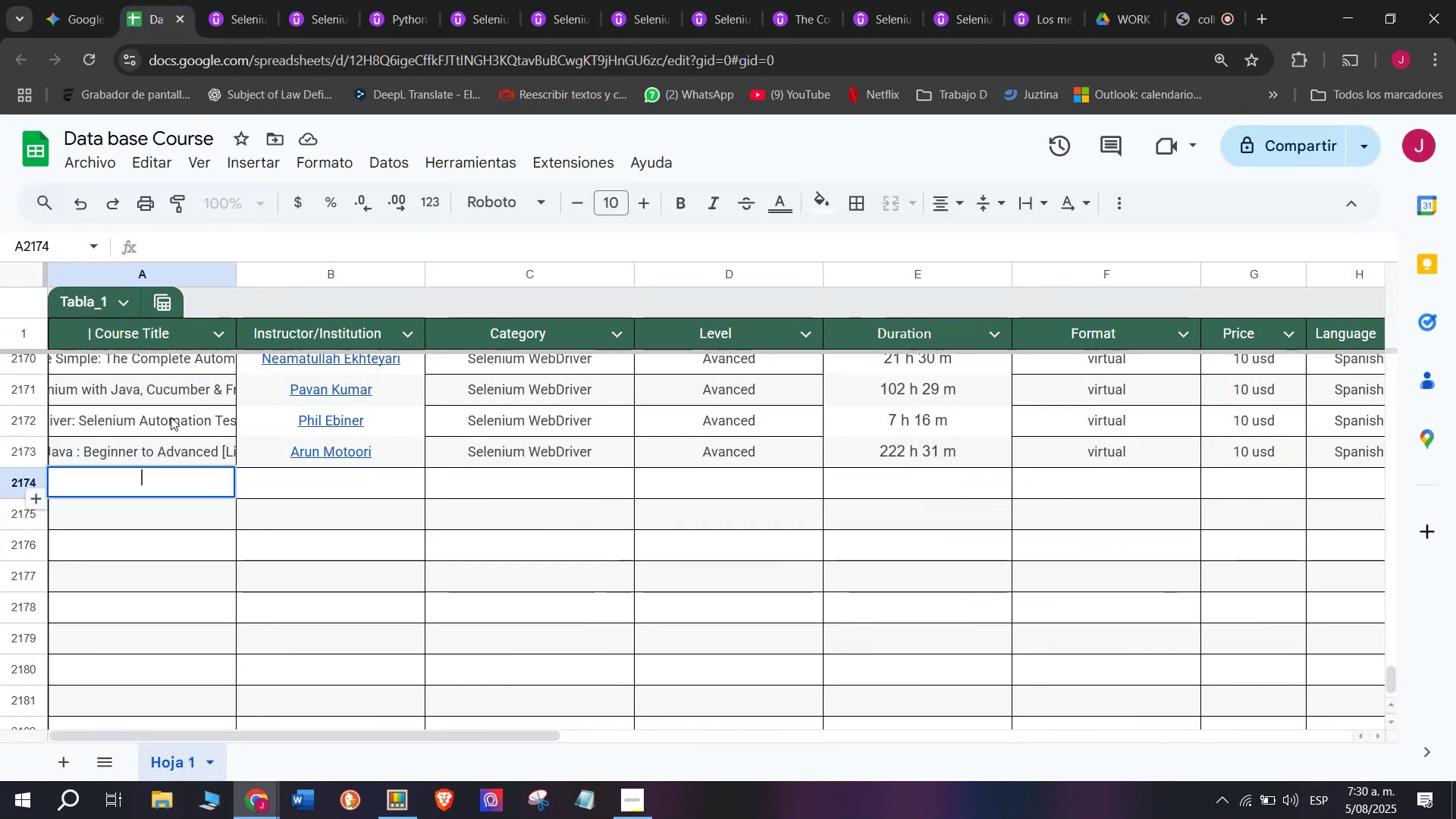 
key(Control+V)
 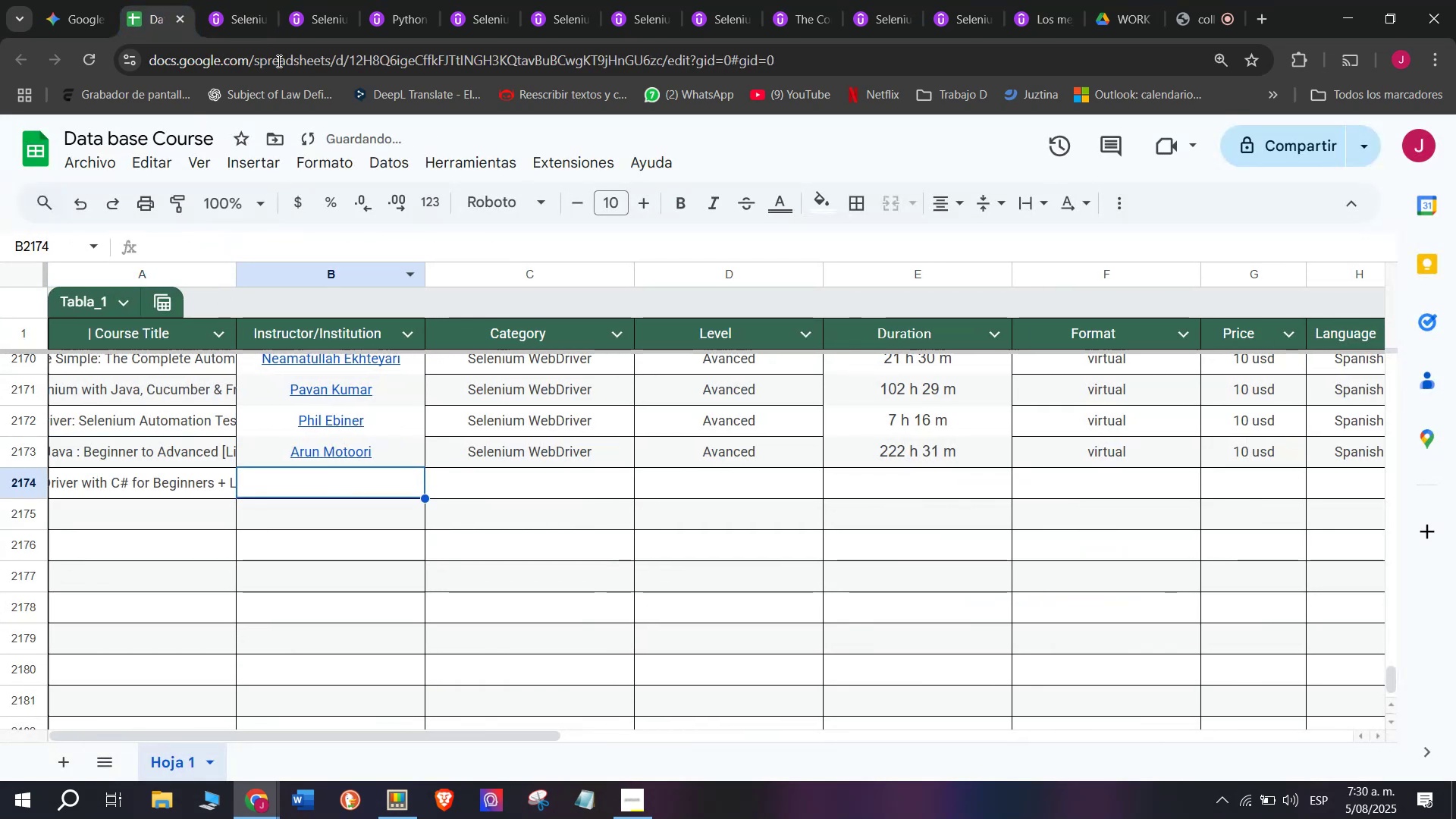 
left_click([259, 0])
 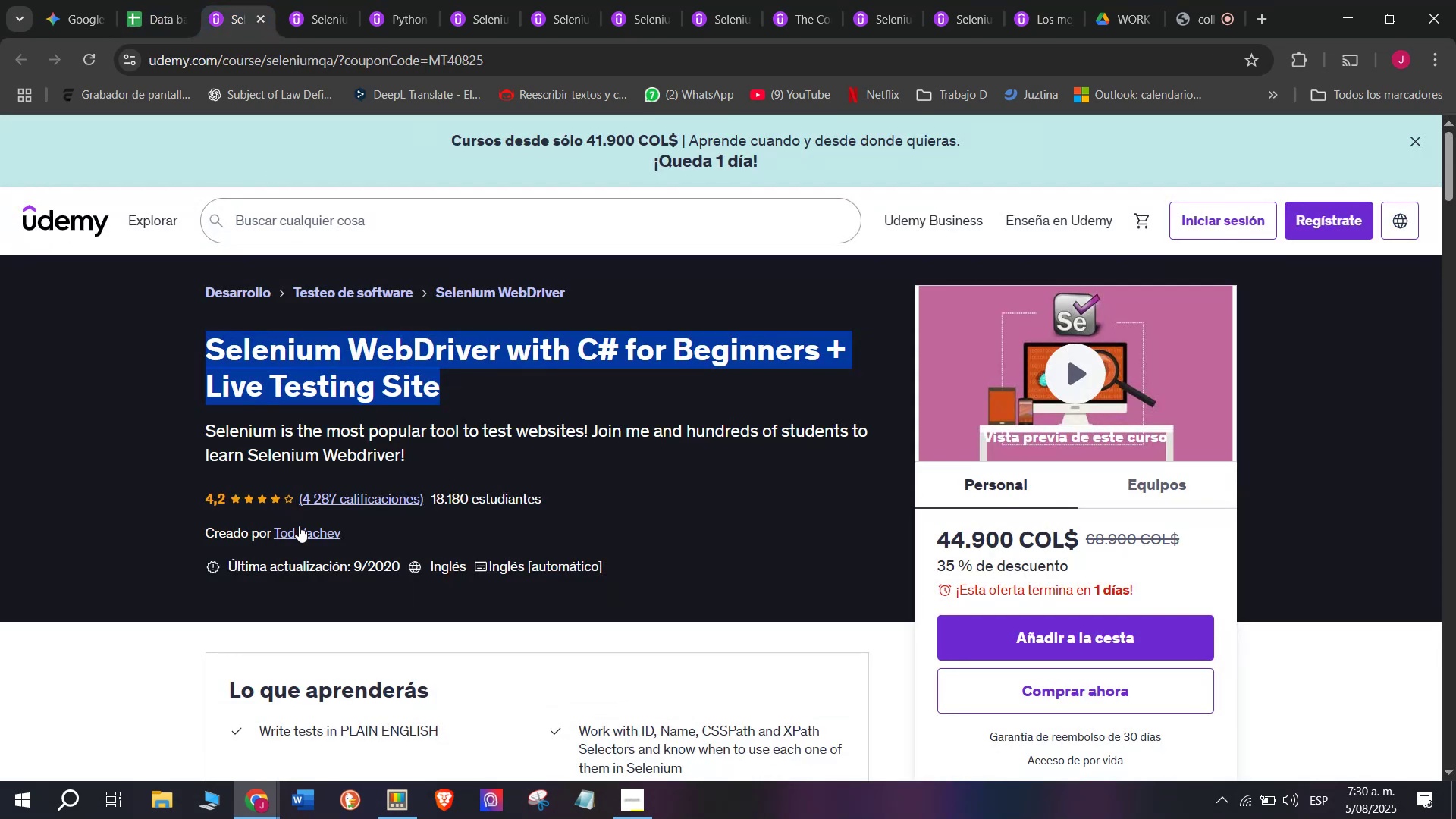 
left_click([311, 540])
 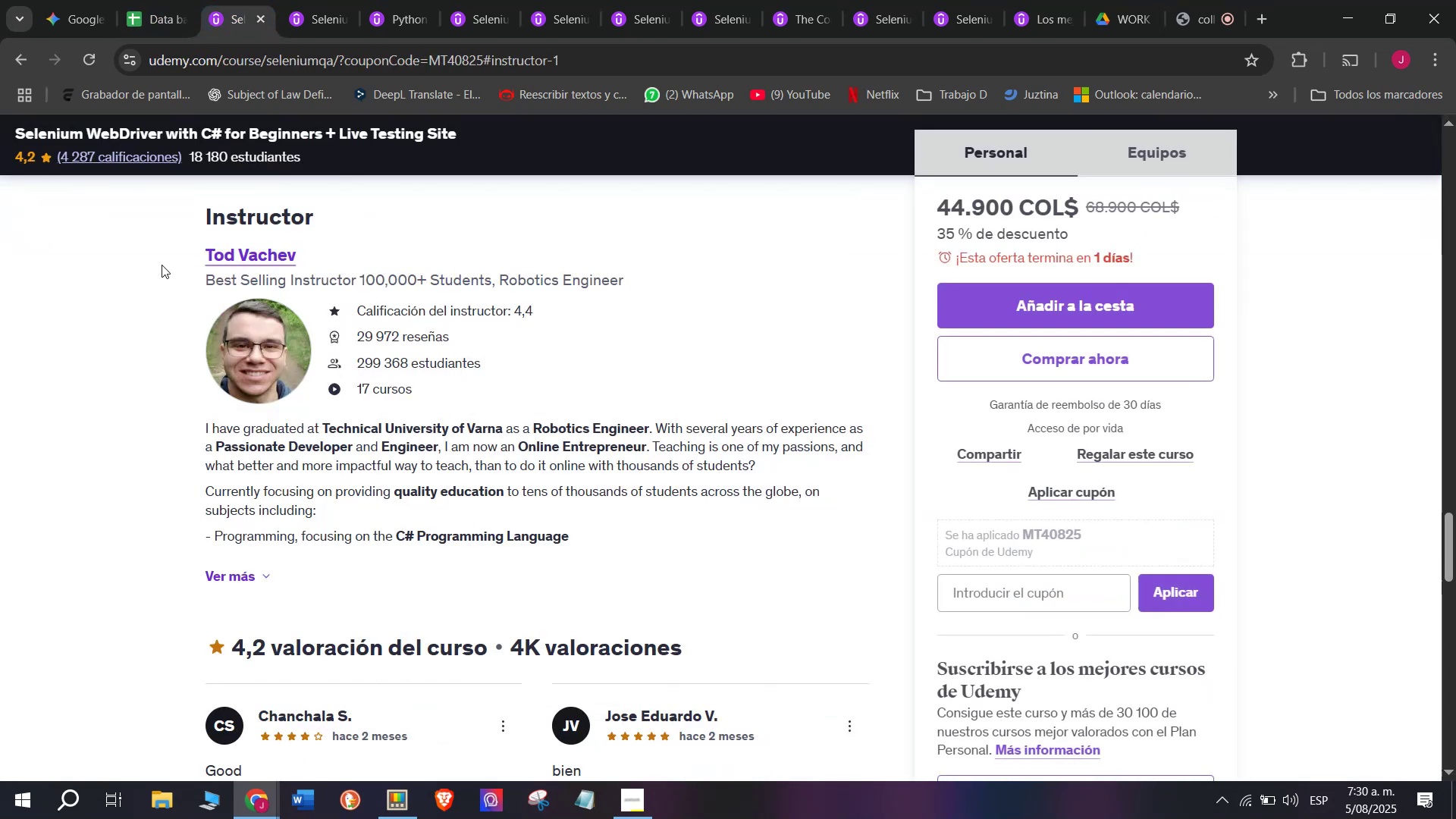 
left_click_drag(start_coordinate=[165, 252], to_coordinate=[364, 260])
 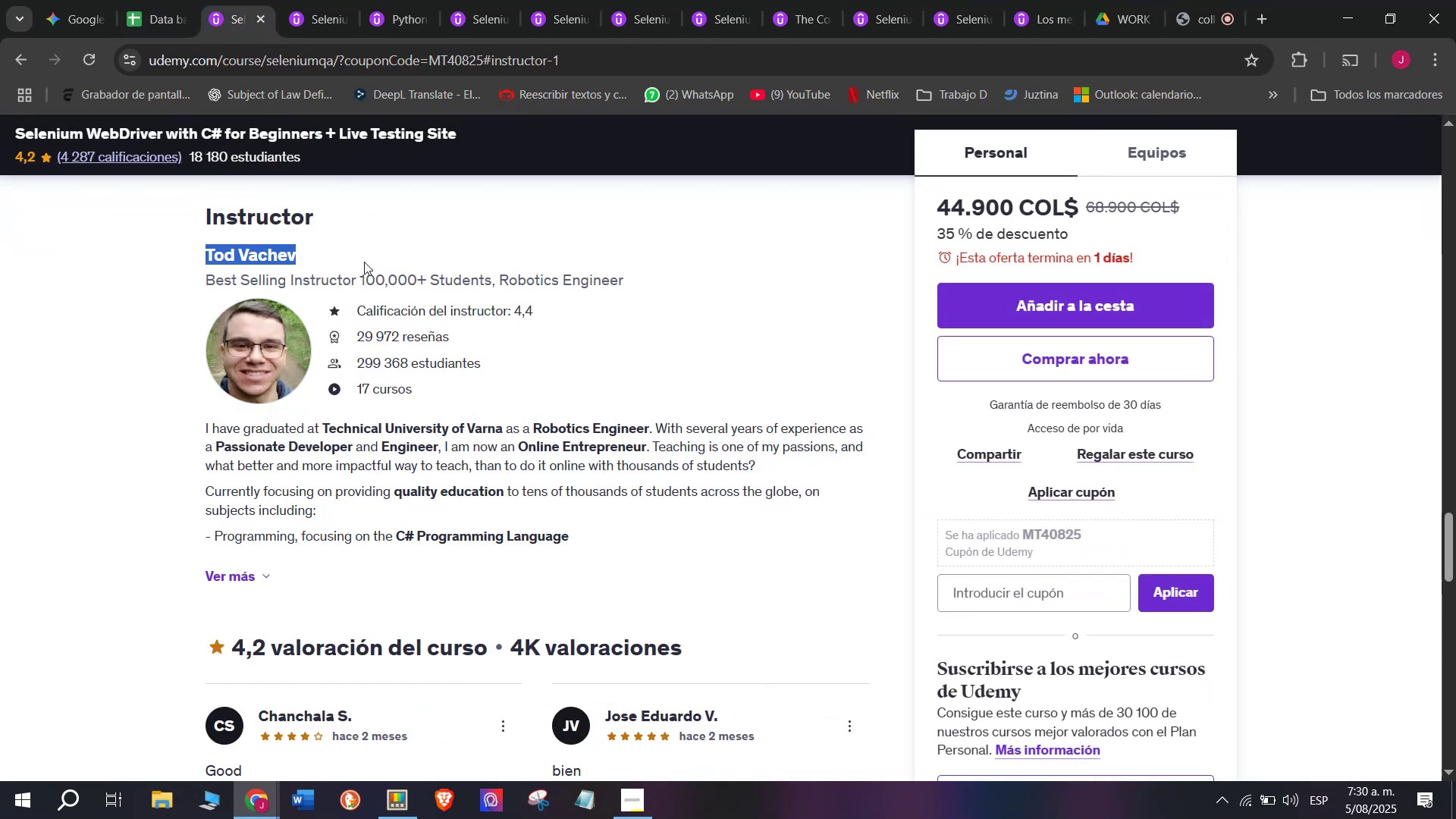 
key(Control+ControlLeft)
 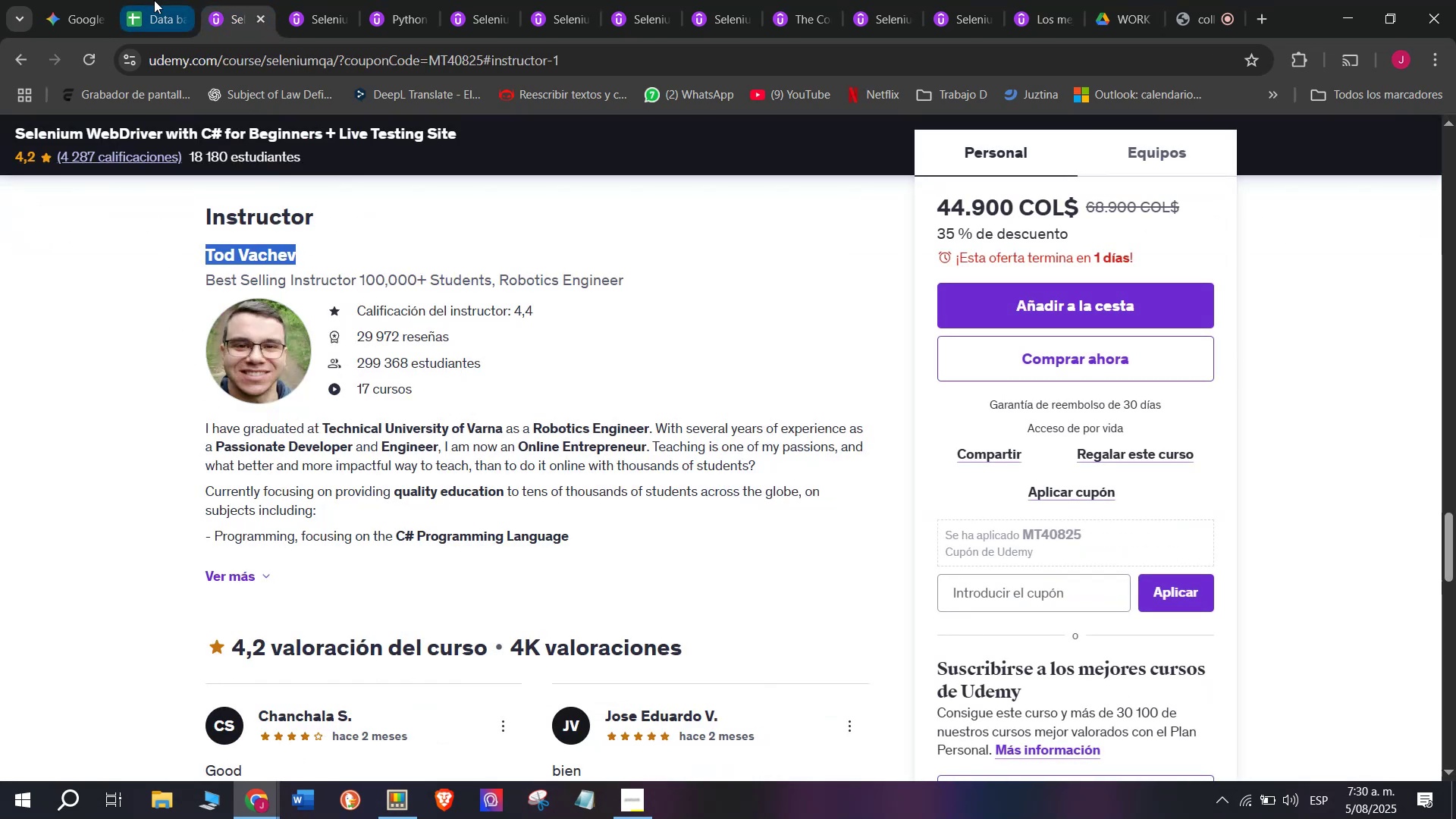 
key(Break)
 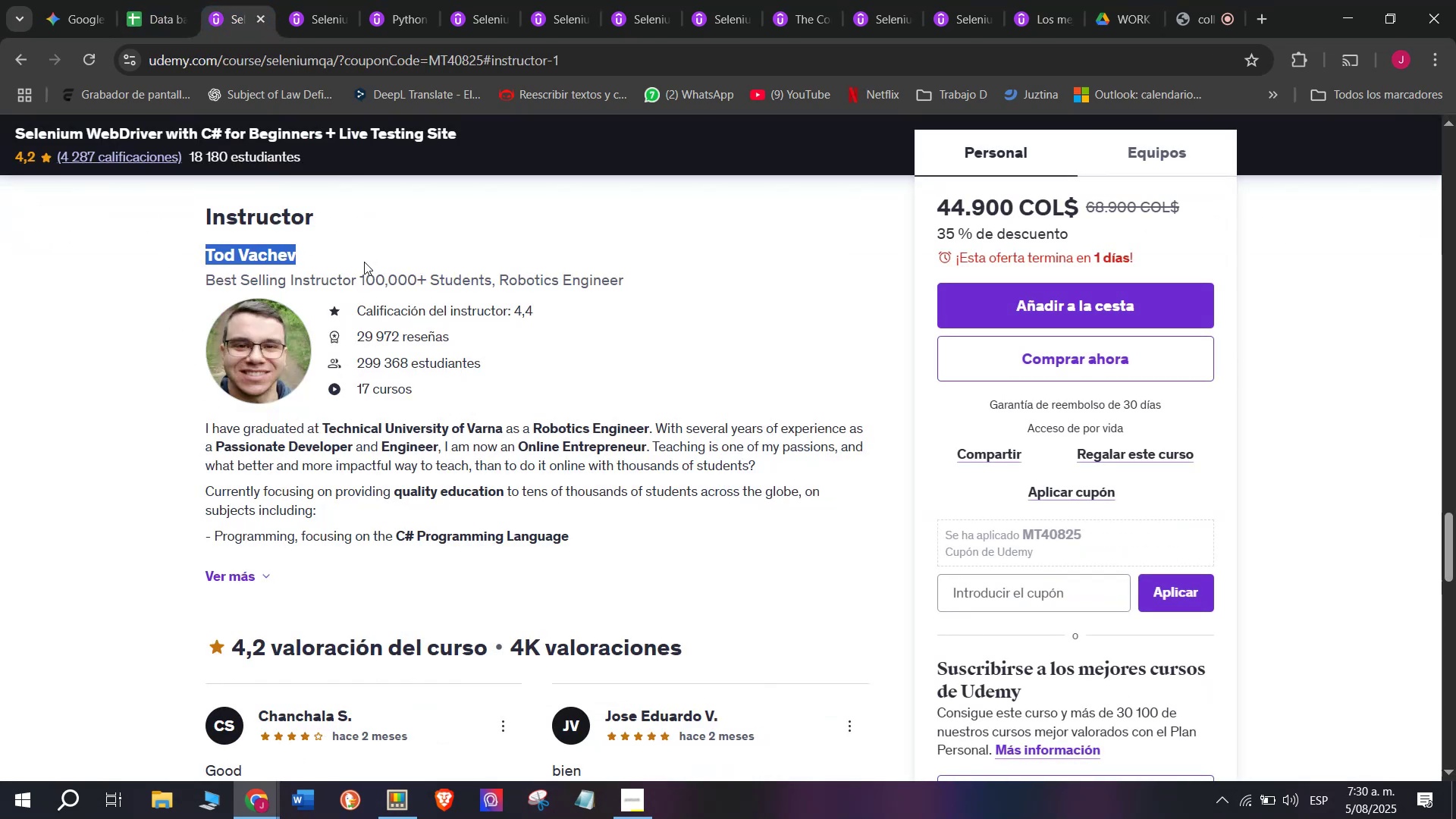 
key(Control+C)
 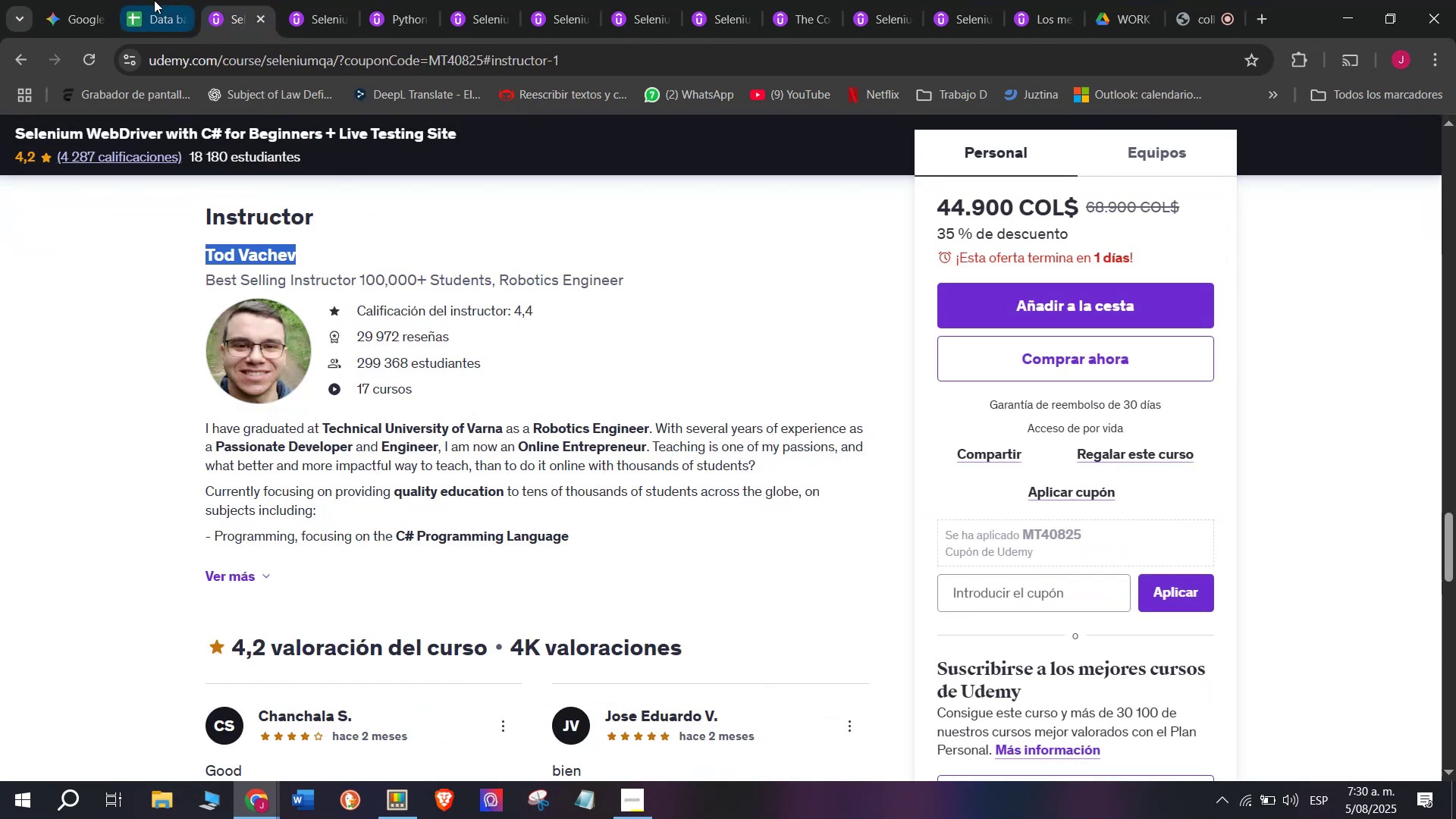 
left_click([154, 0])
 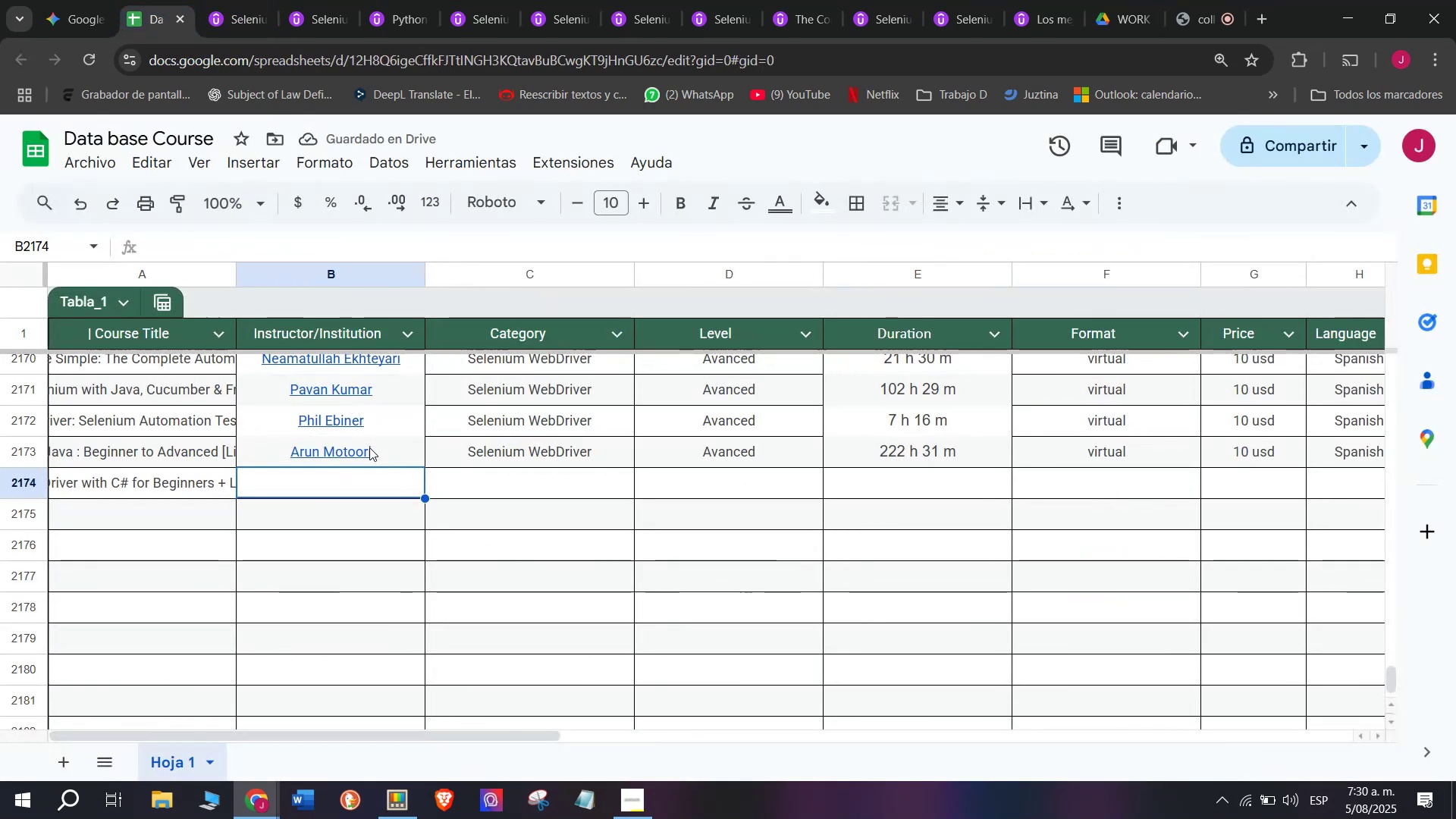 
key(Control+ControlLeft)
 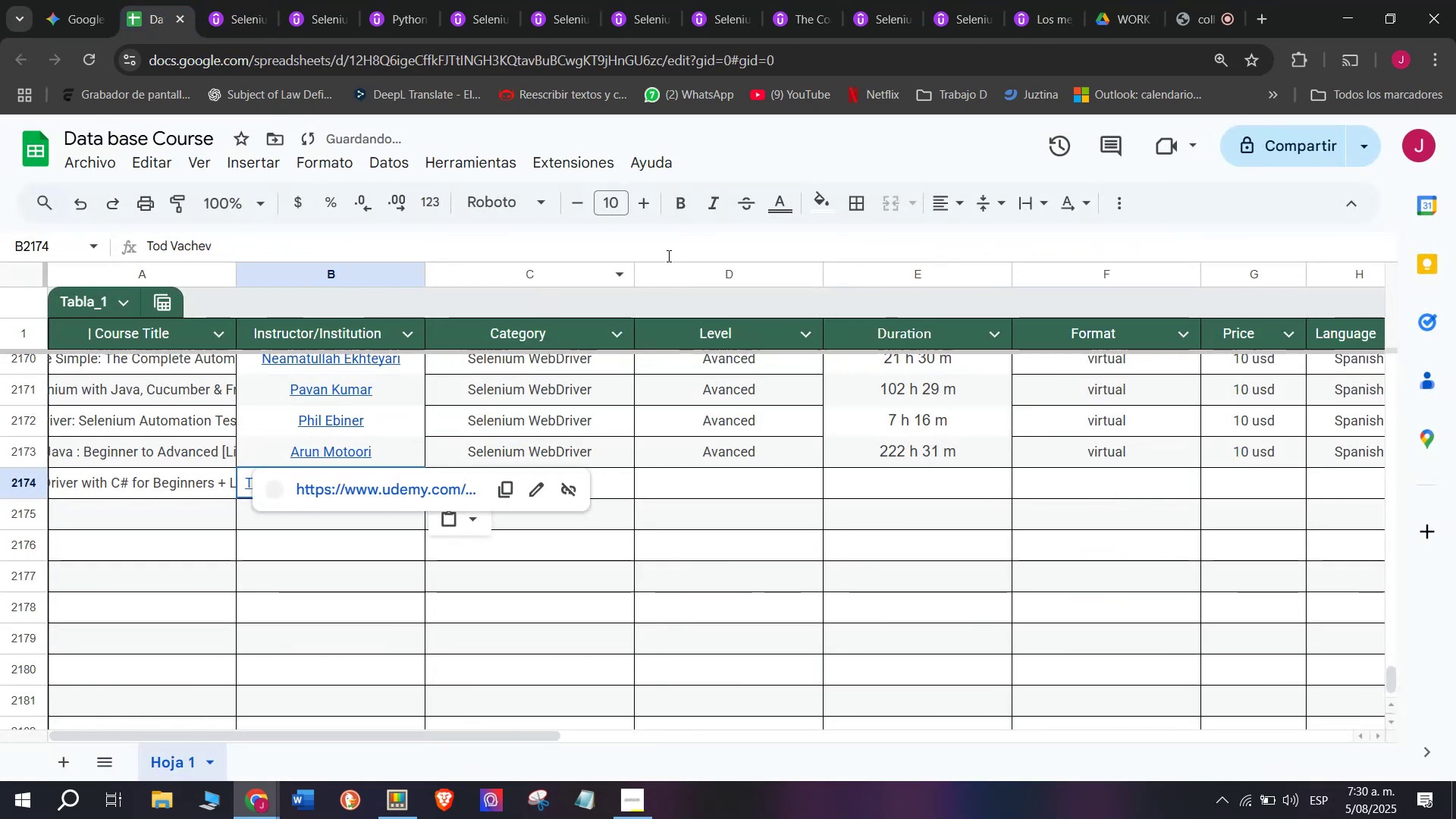 
key(Z)
 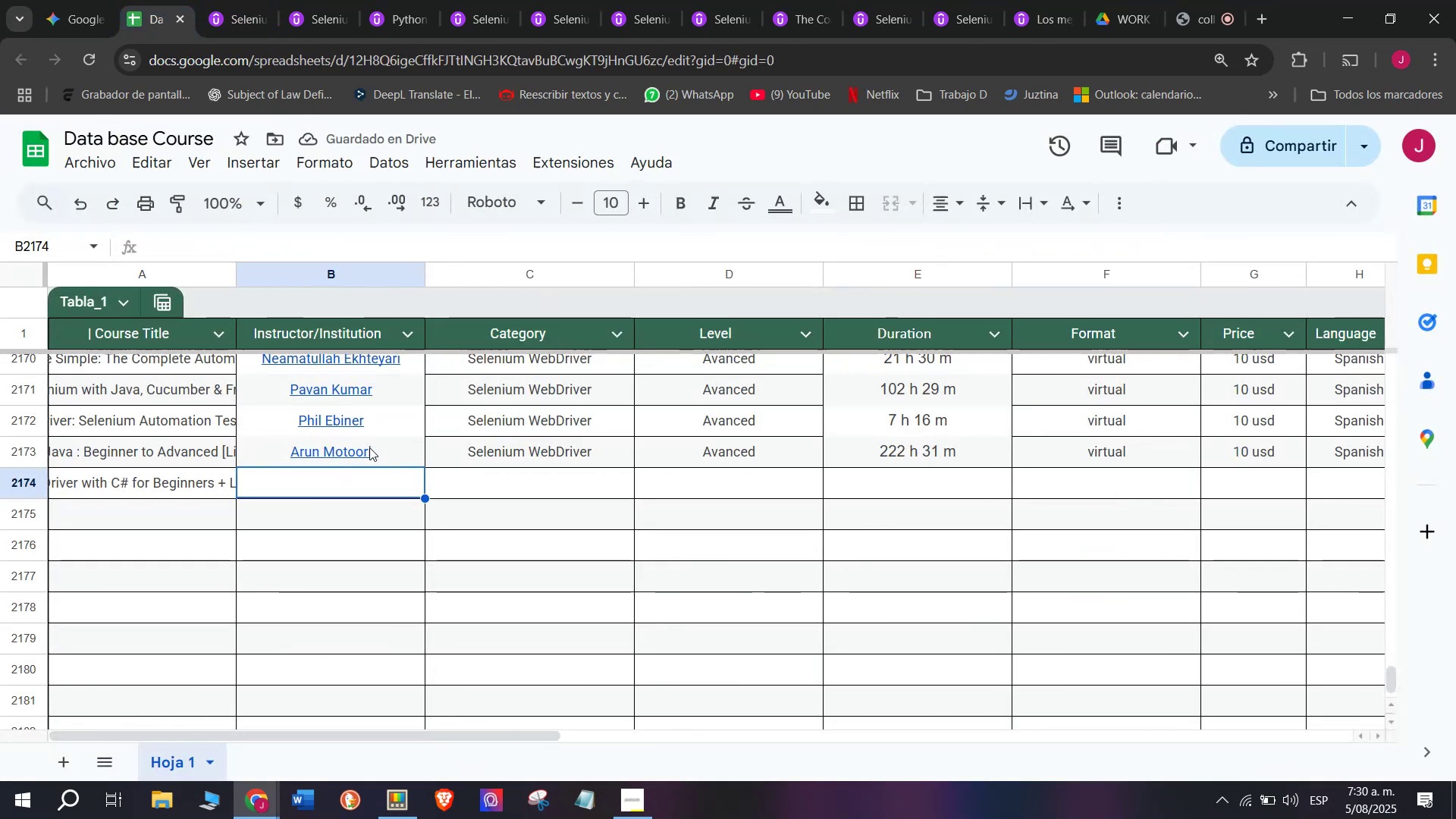 
key(Control+V)
 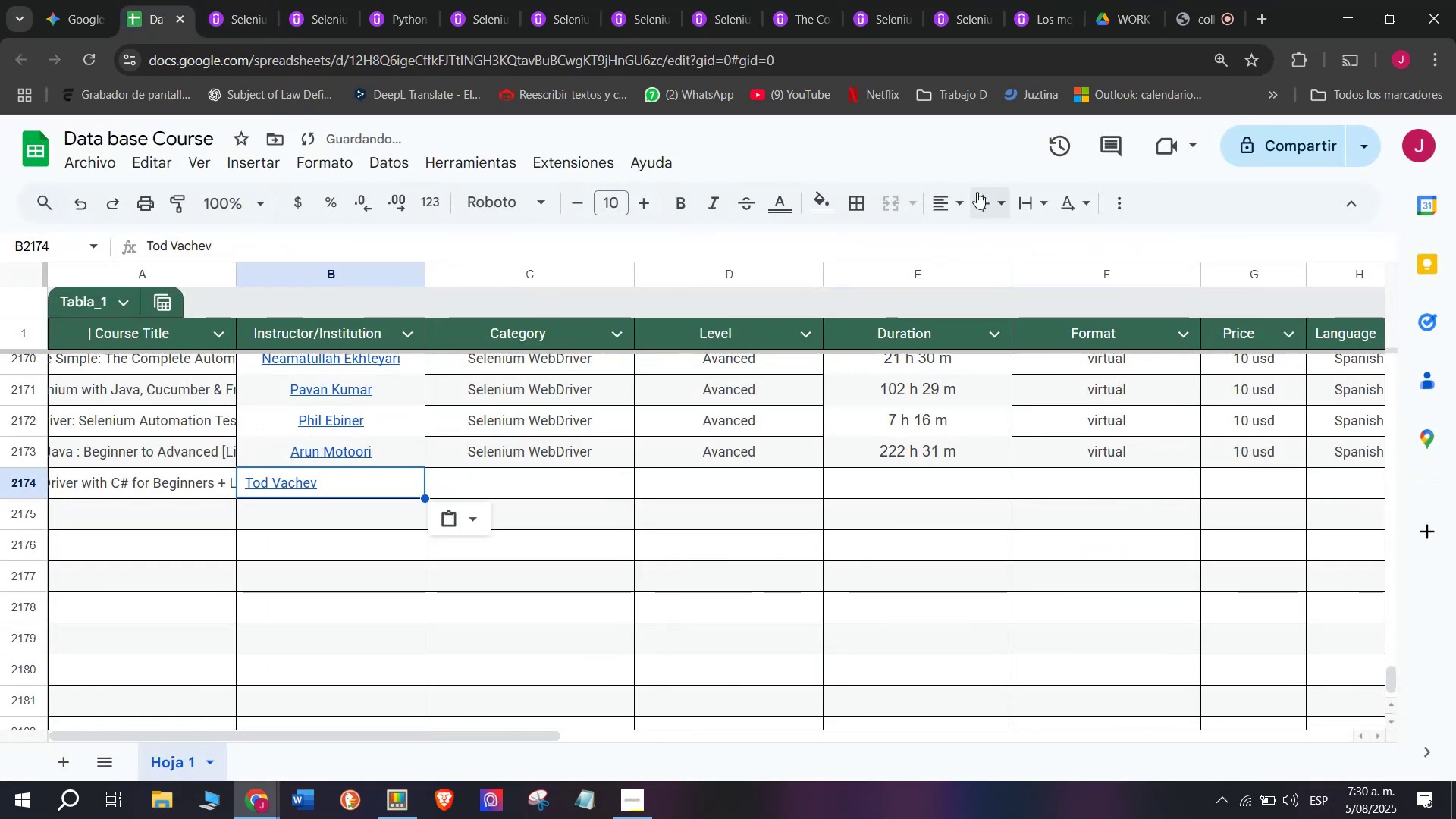 
left_click([952, 195])
 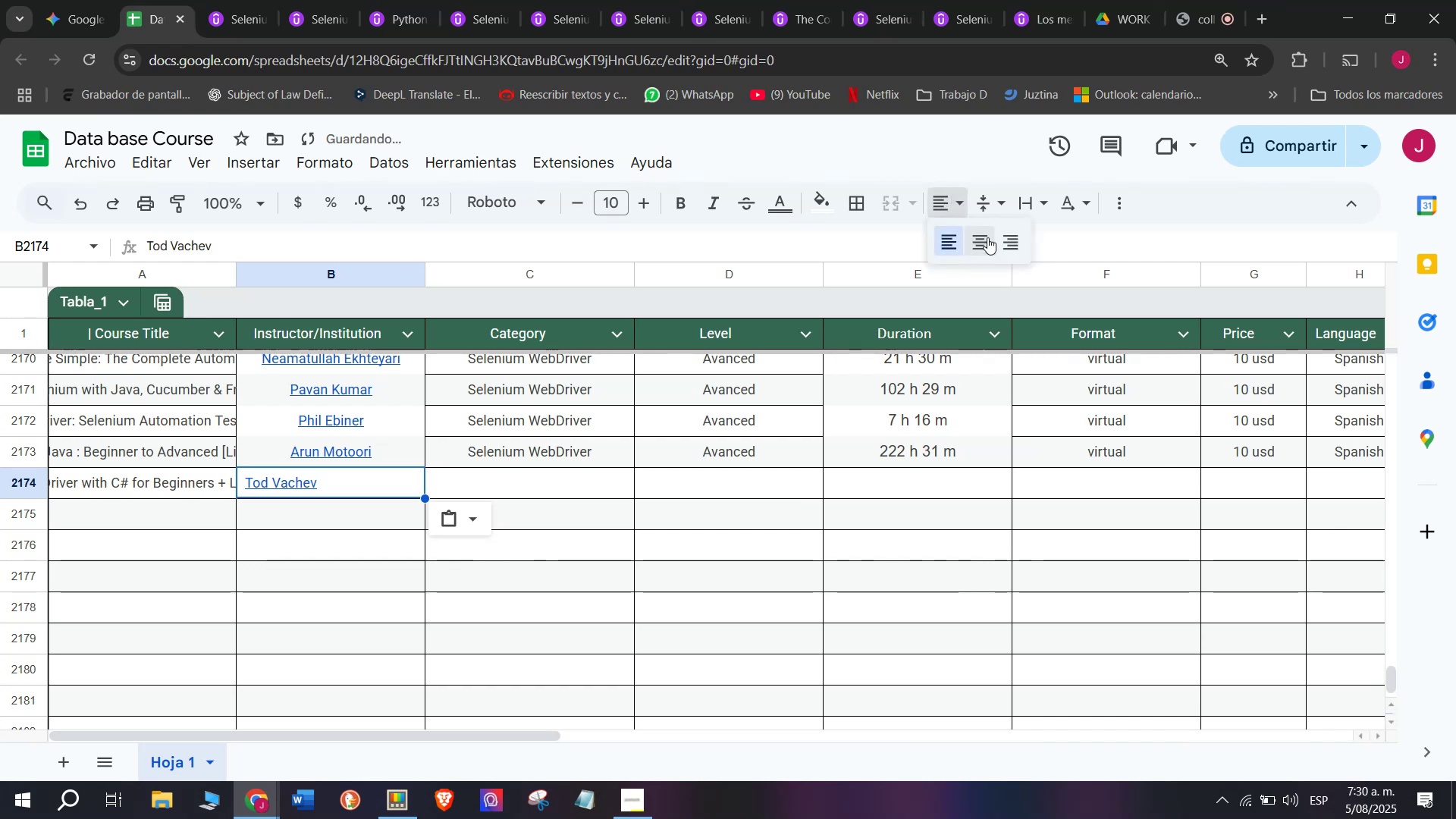 
left_click([987, 237])
 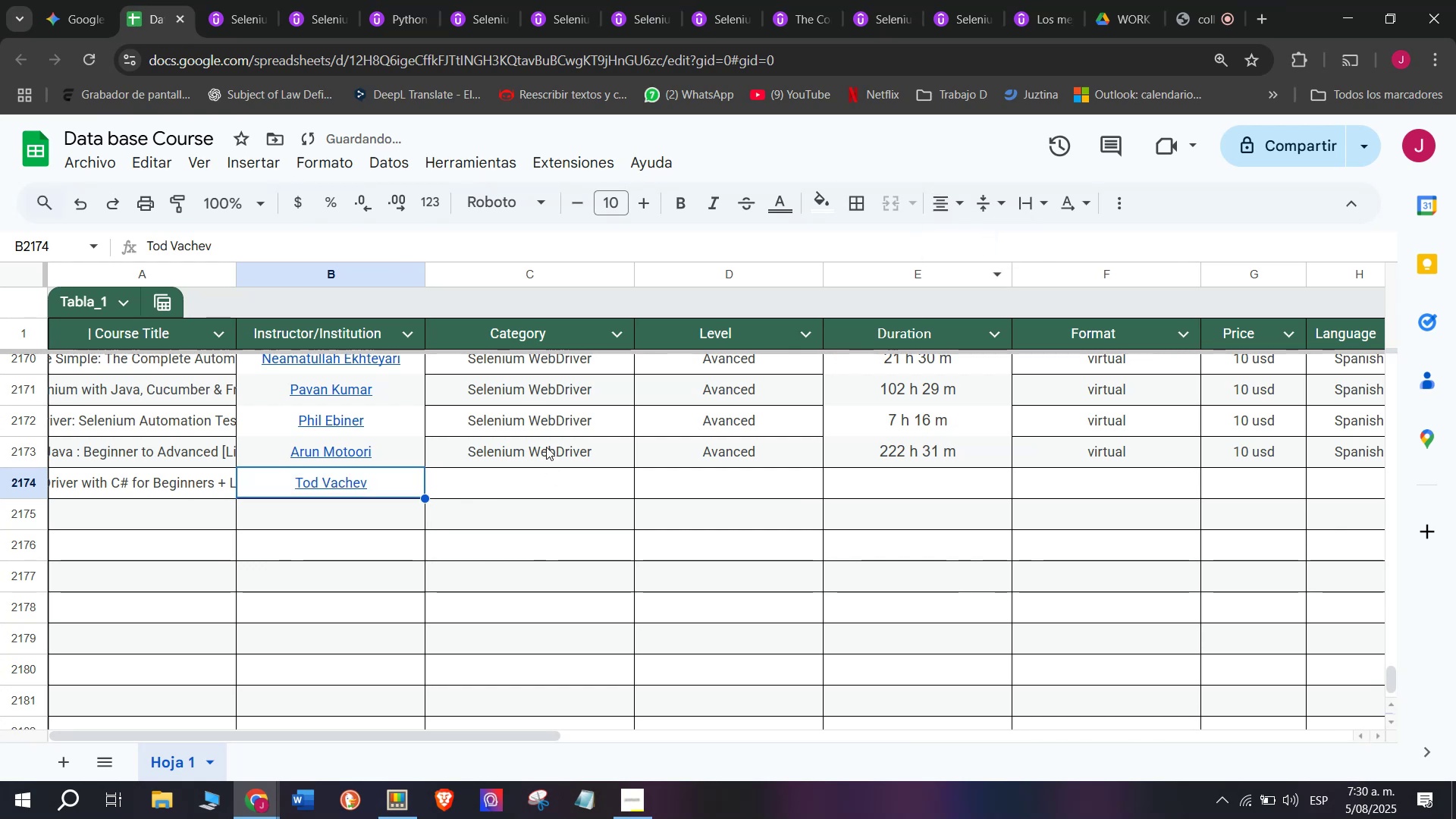 
left_click([546, 444])
 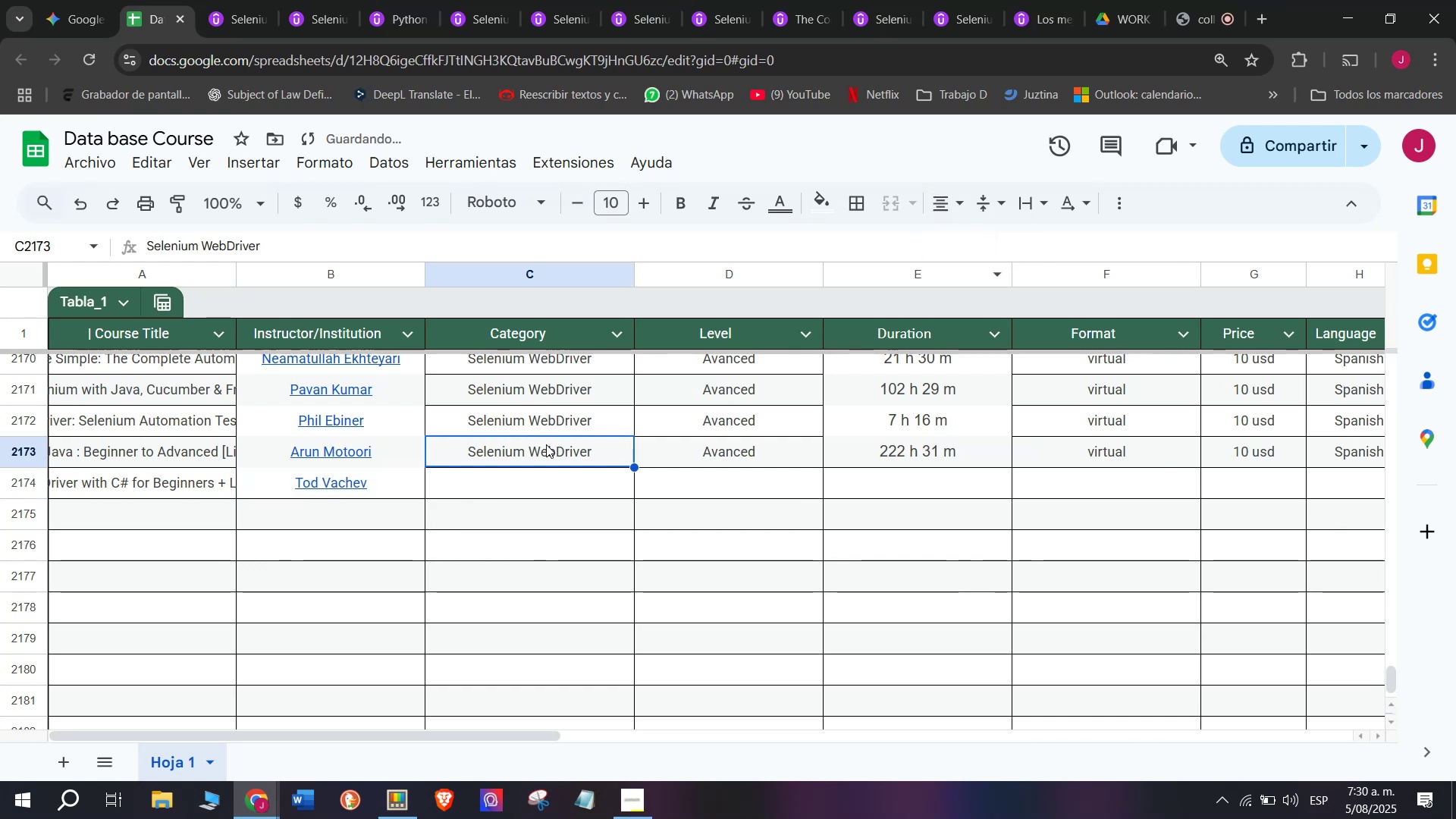 
key(Control+ControlLeft)
 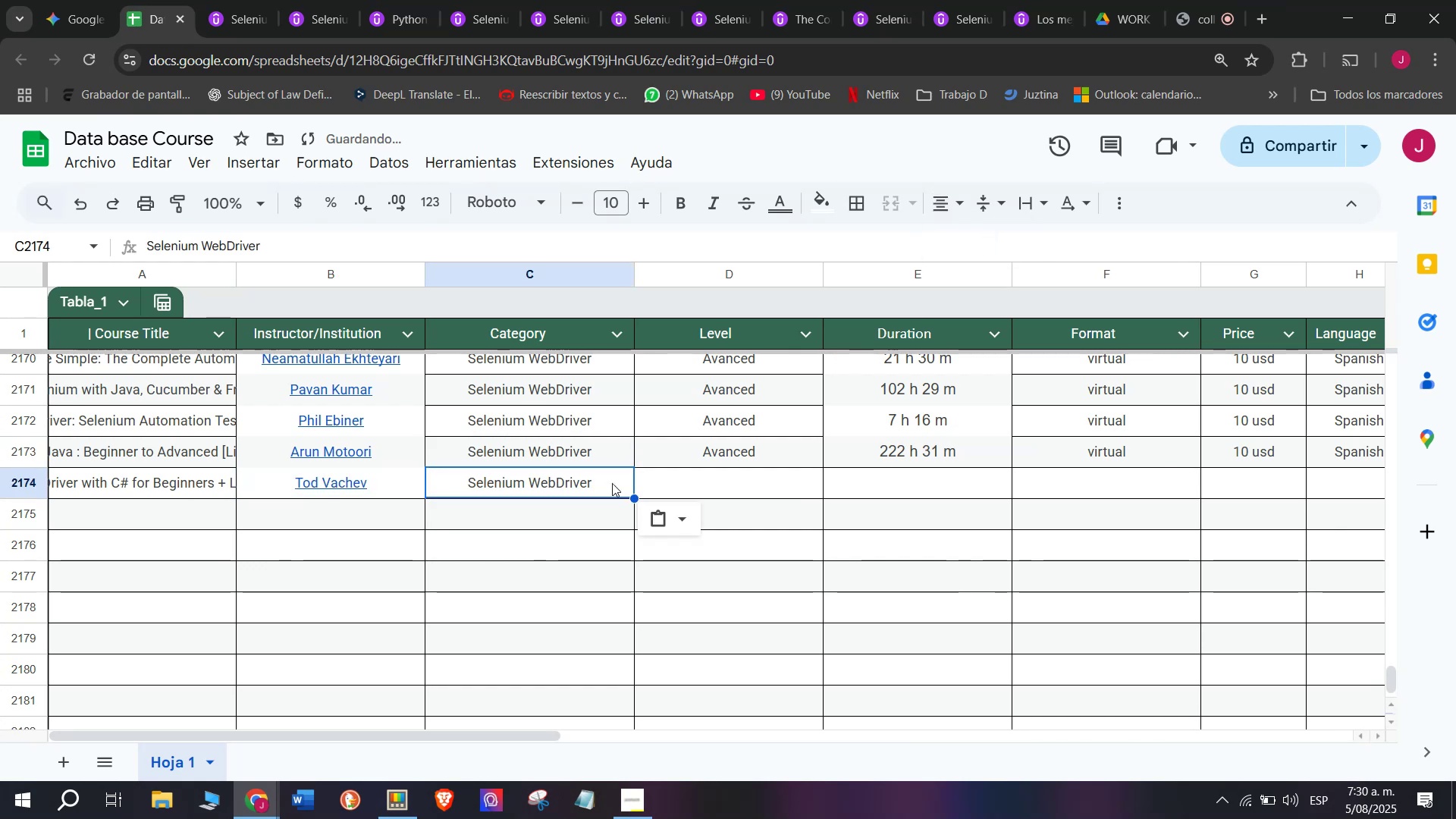 
key(Break)
 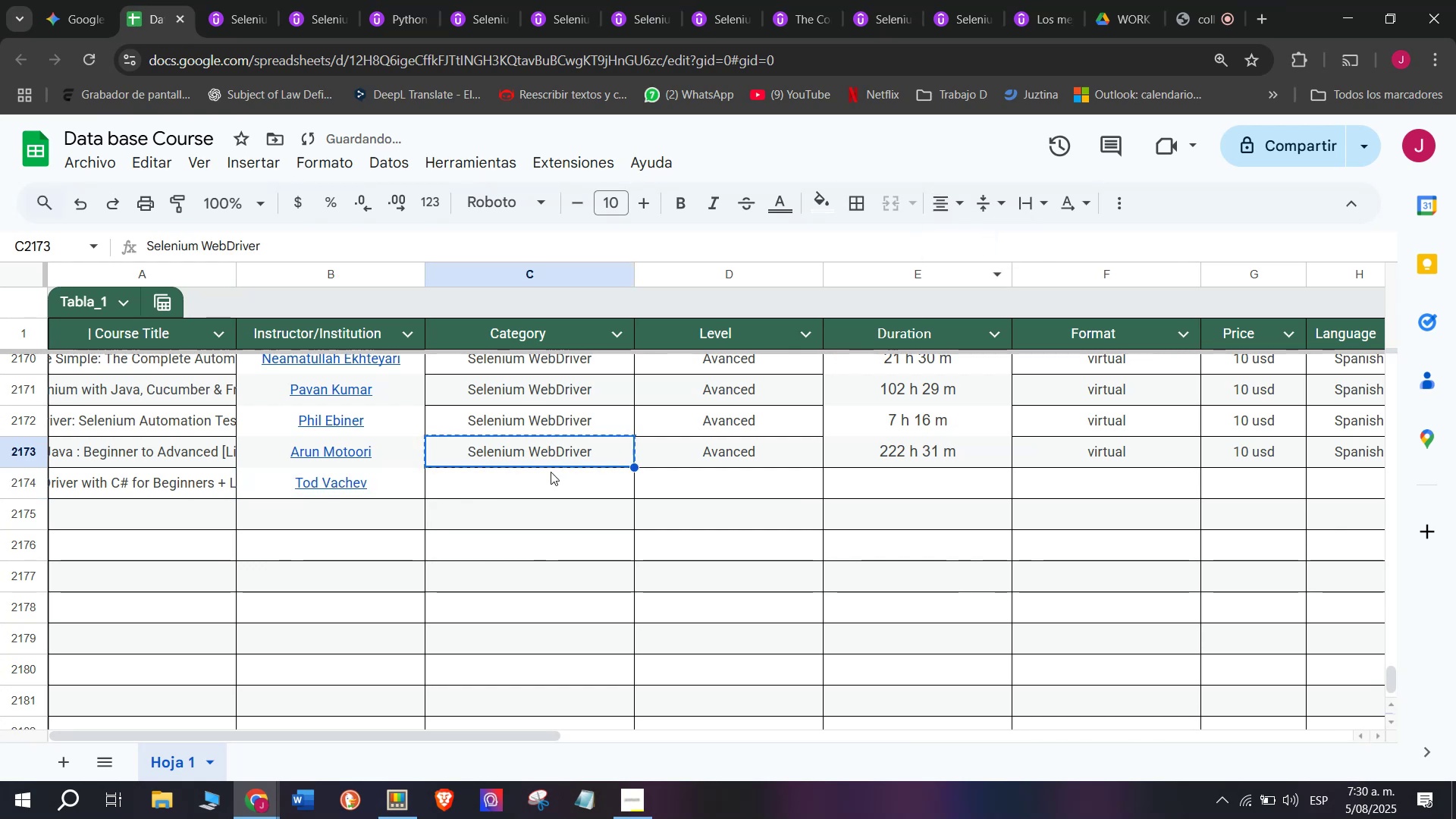 
key(Control+C)
 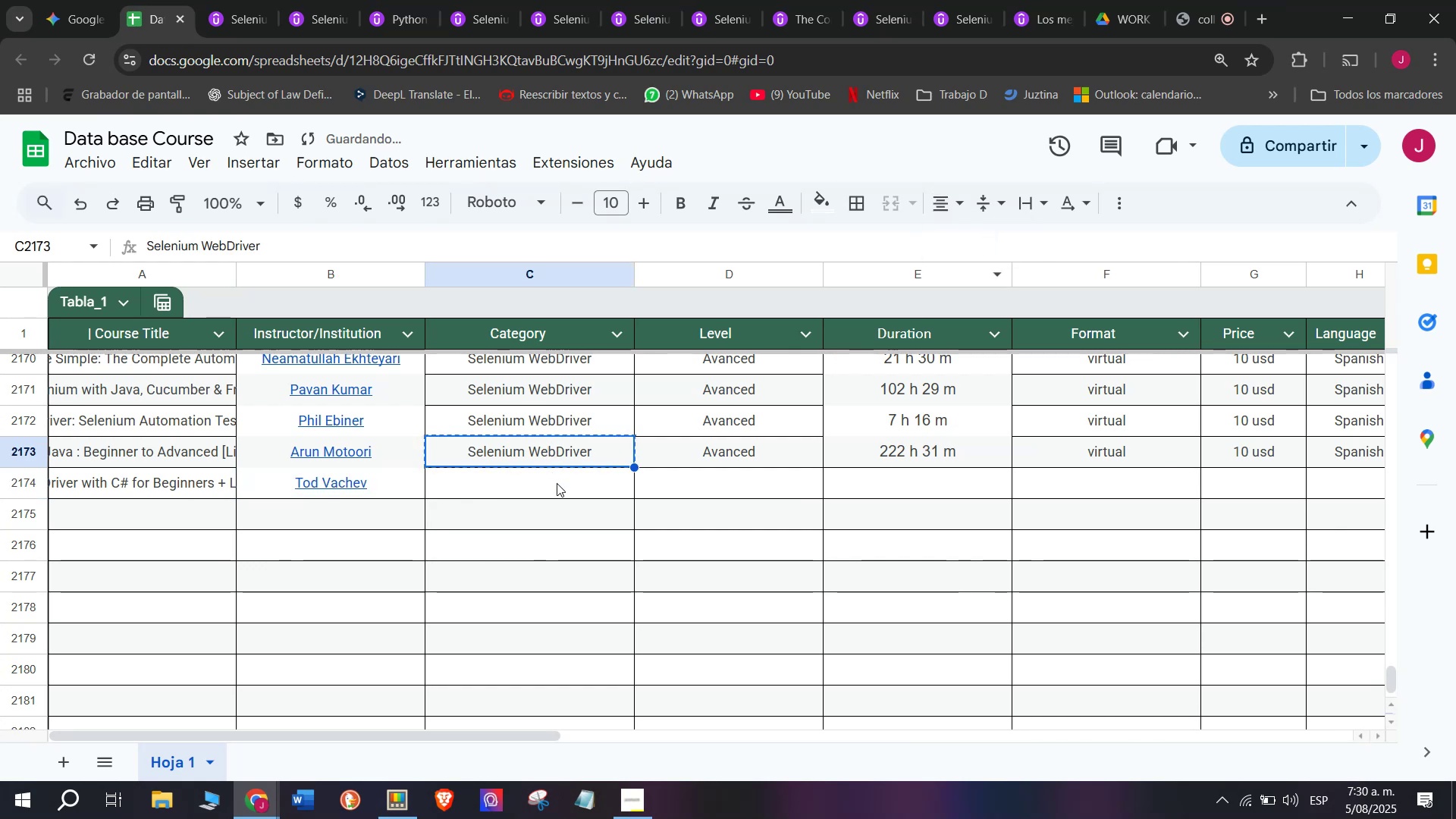 
double_click([557, 483])
 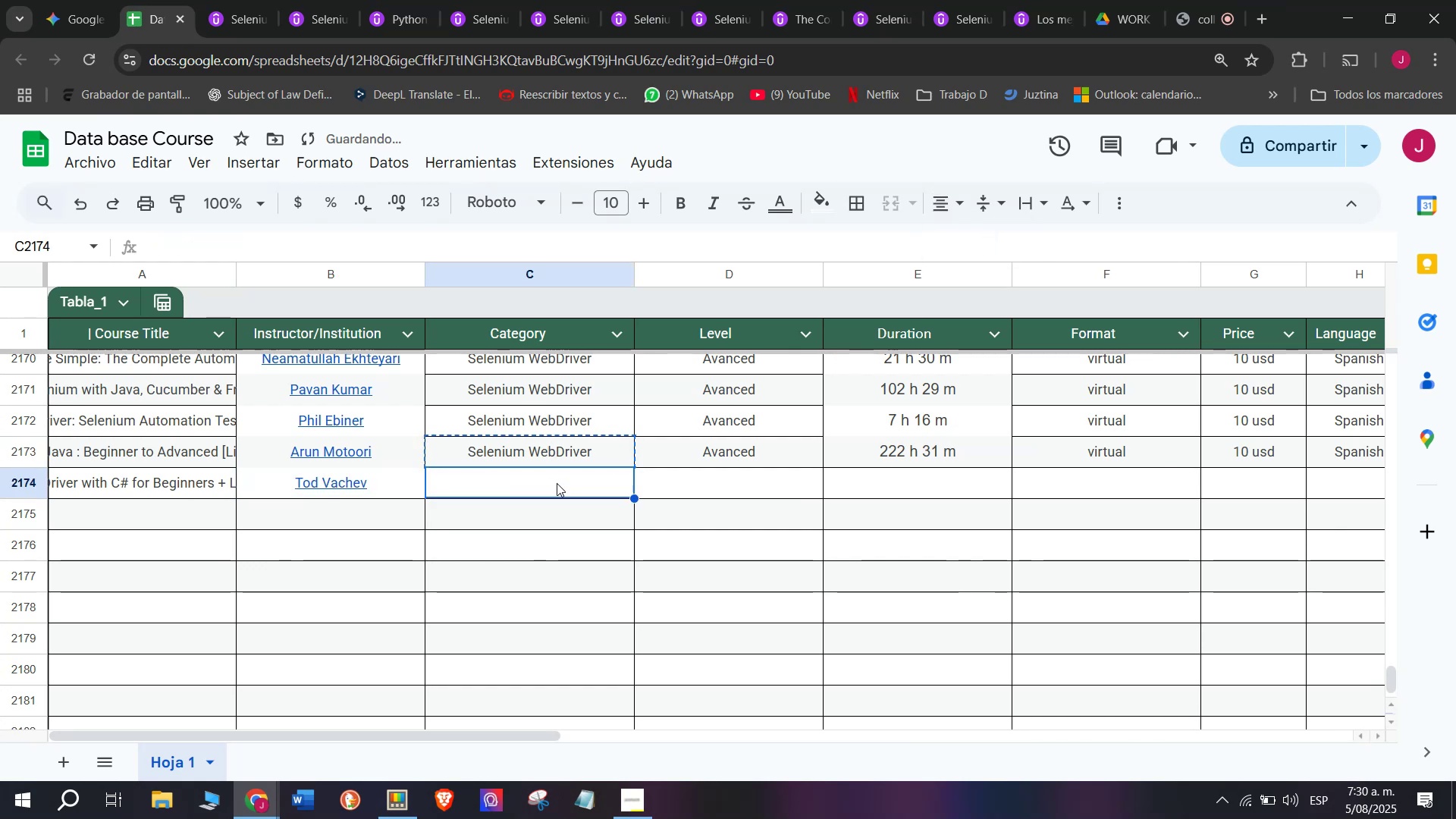 
key(Control+ControlLeft)
 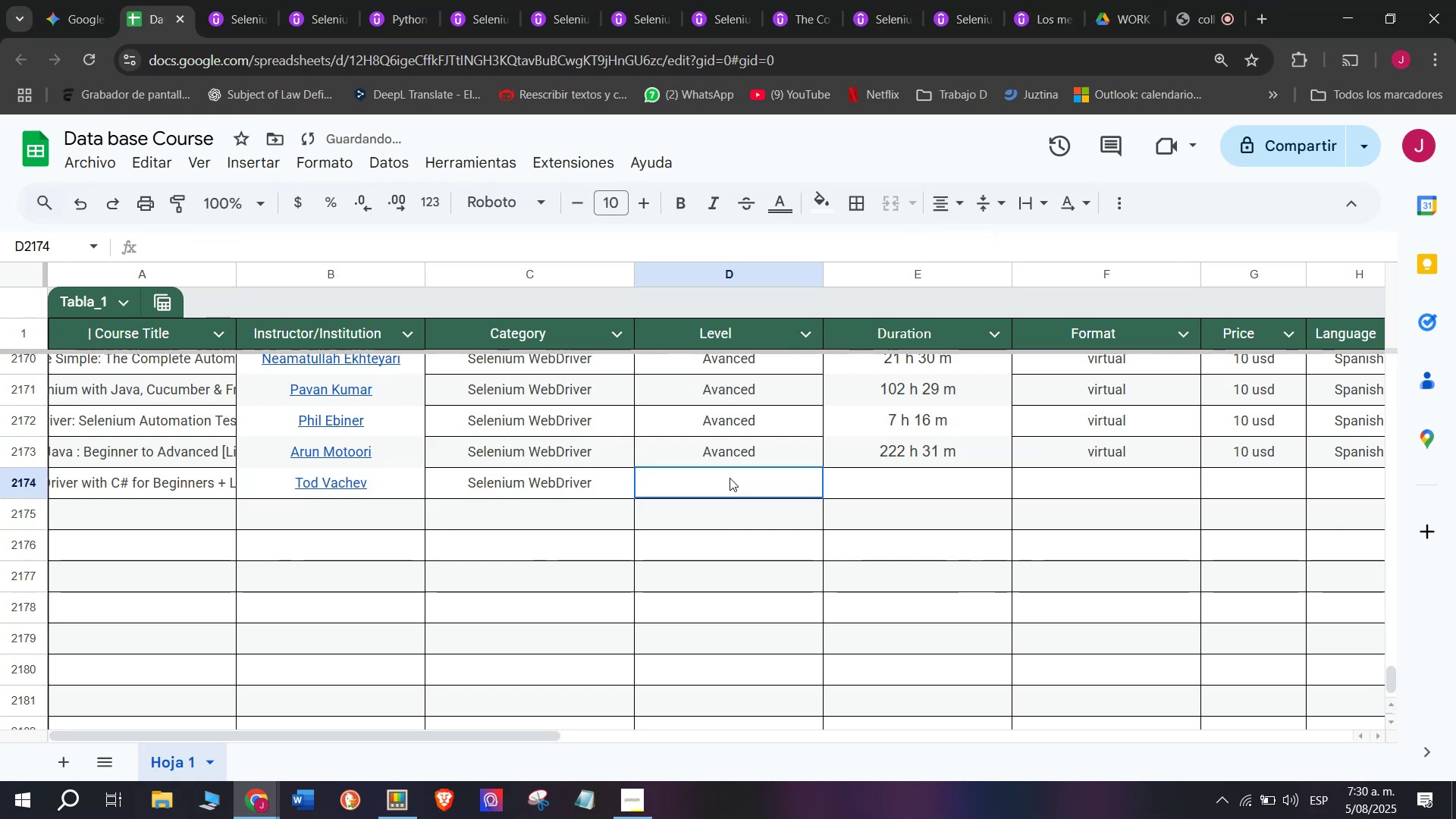 
key(Z)
 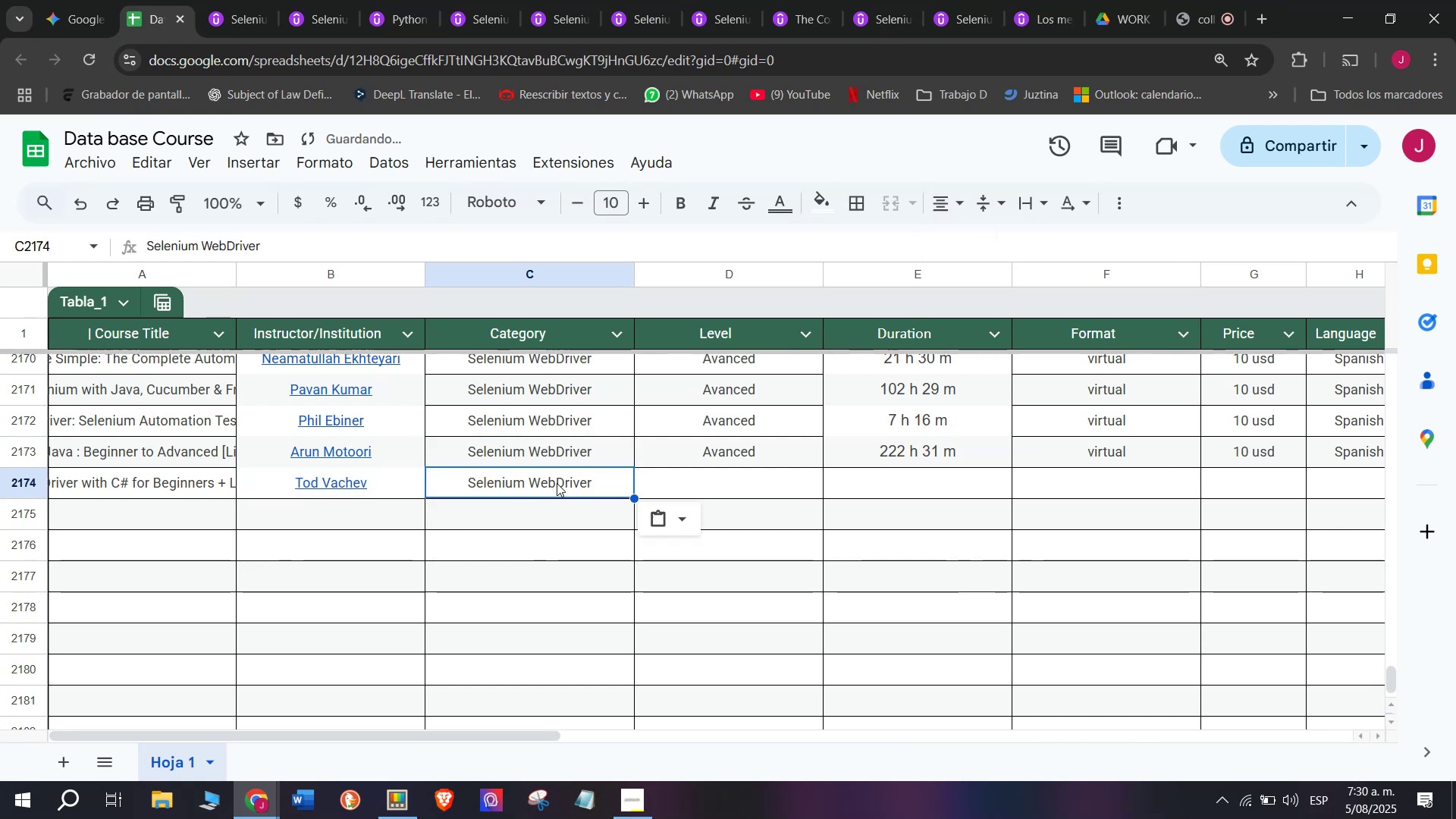 
key(Control+V)
 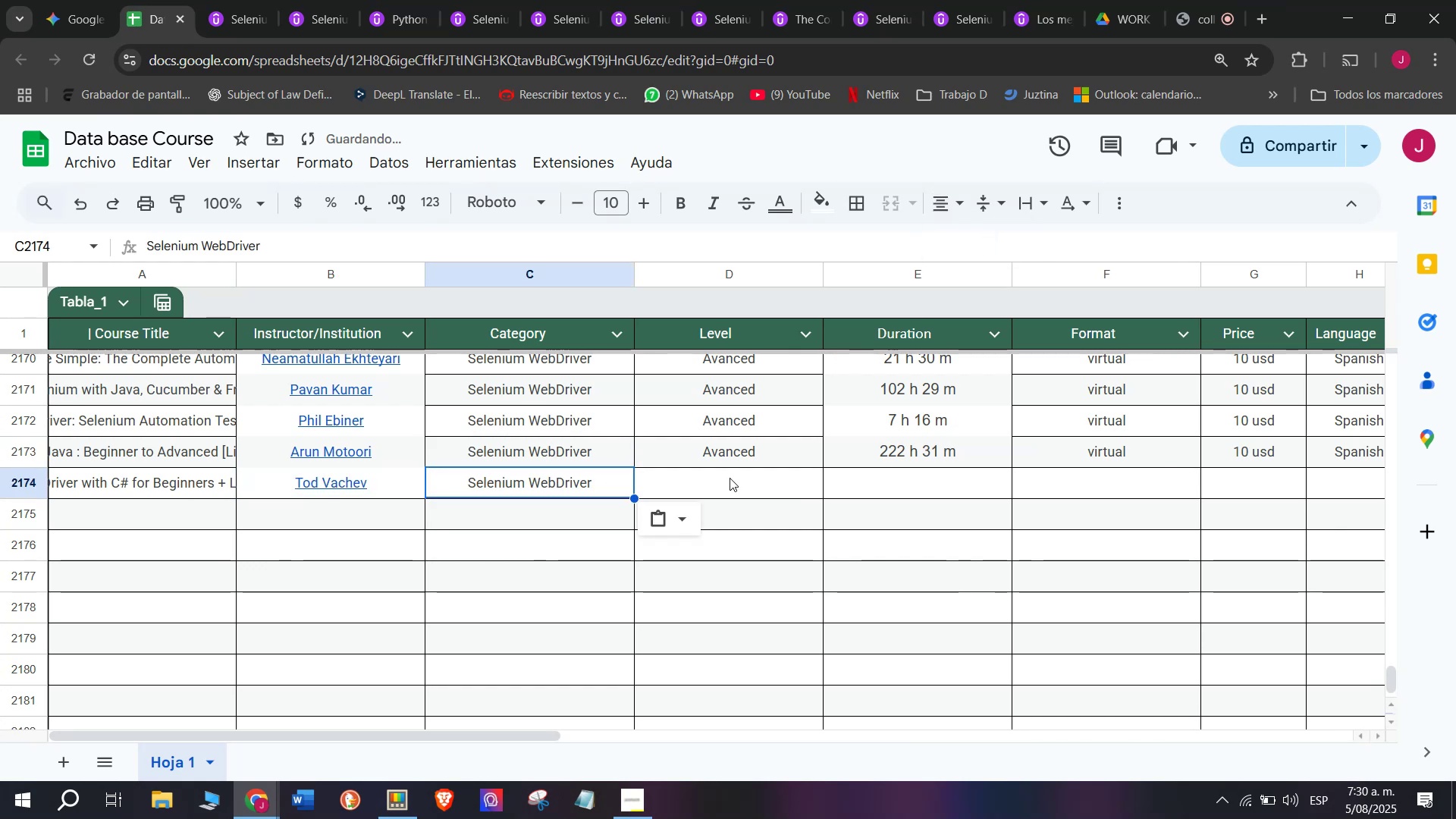 
triple_click([730, 478])
 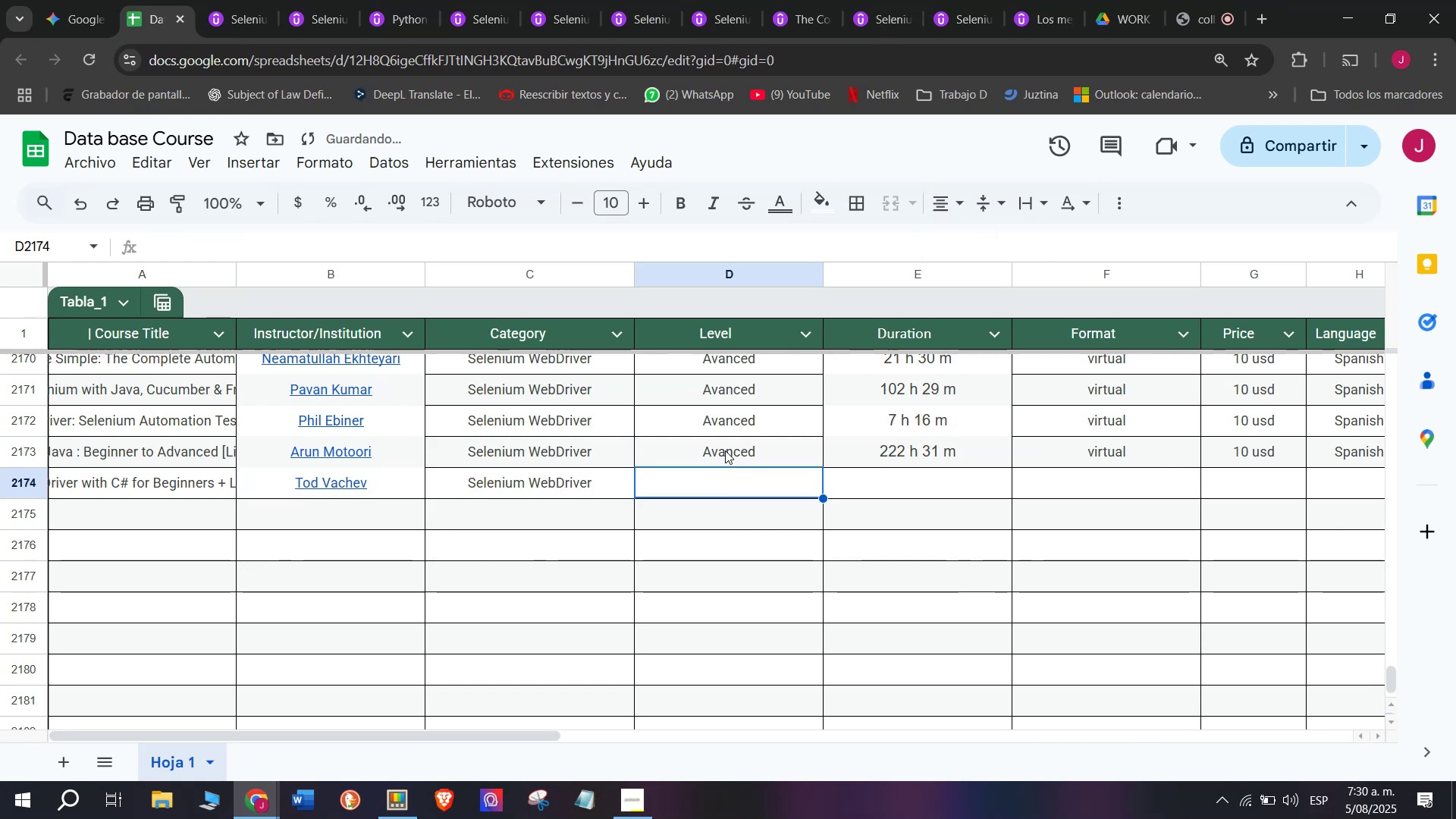 
triple_click([724, 449])
 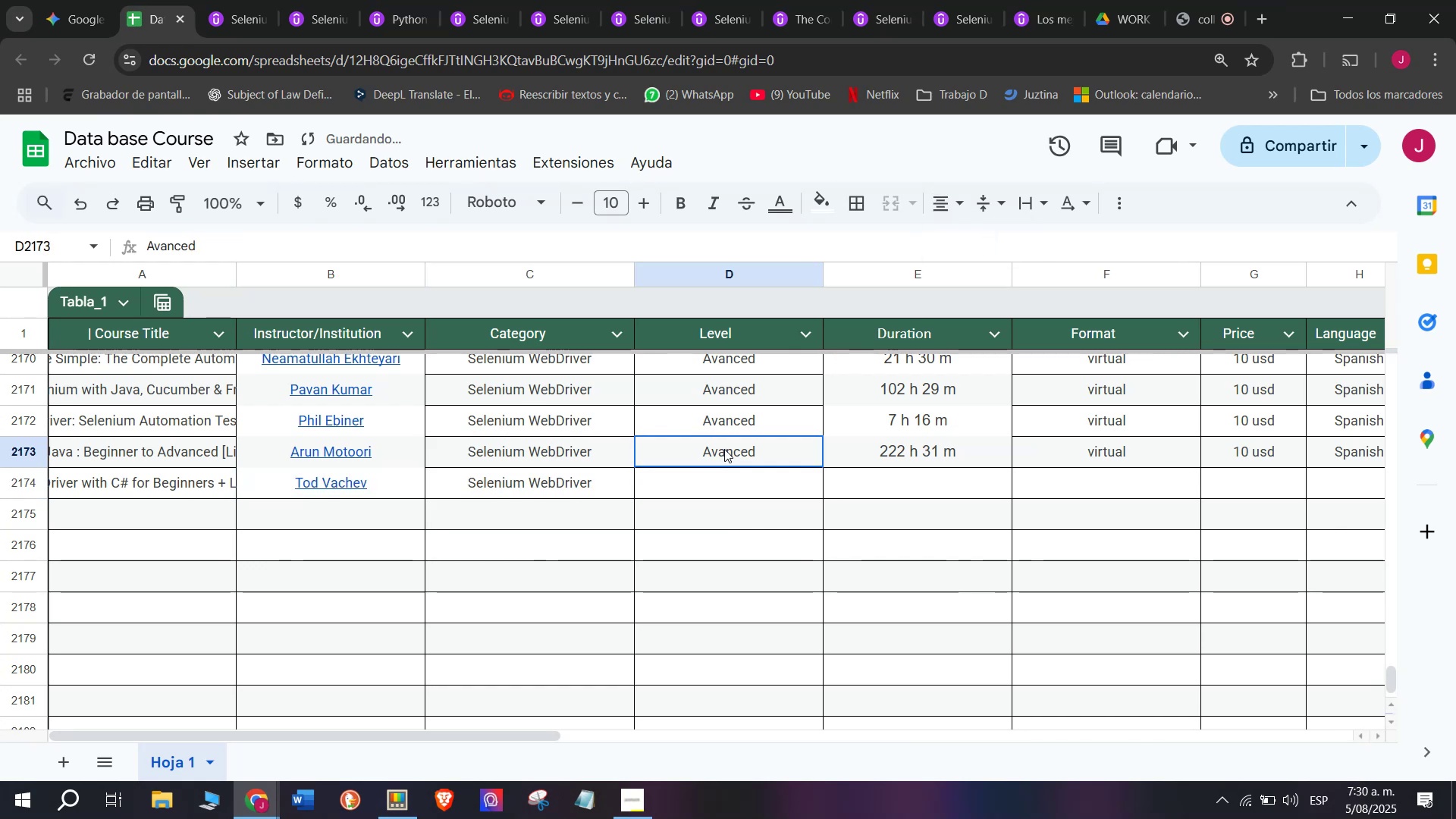 
key(Break)
 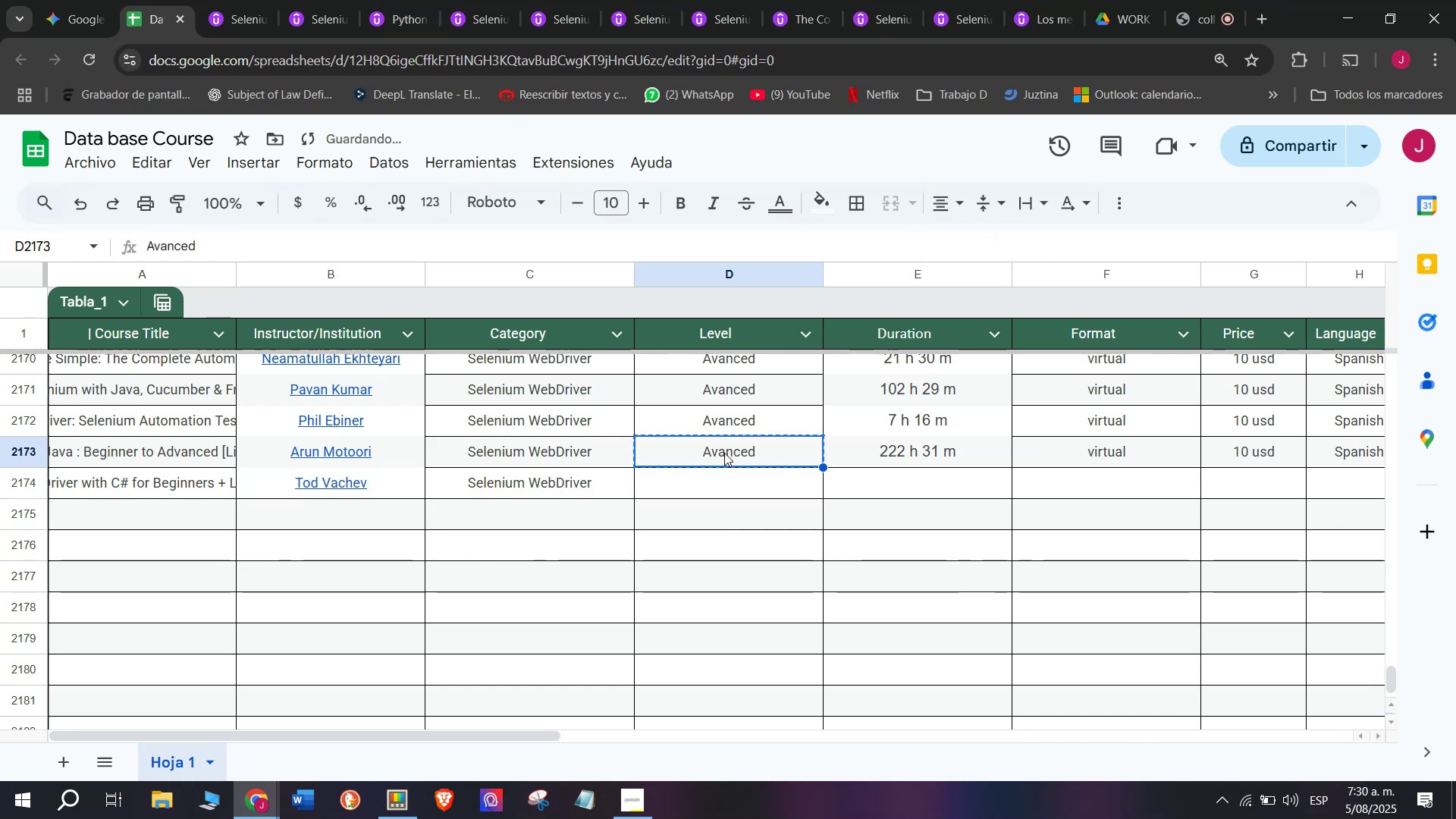 
key(Control+ControlLeft)
 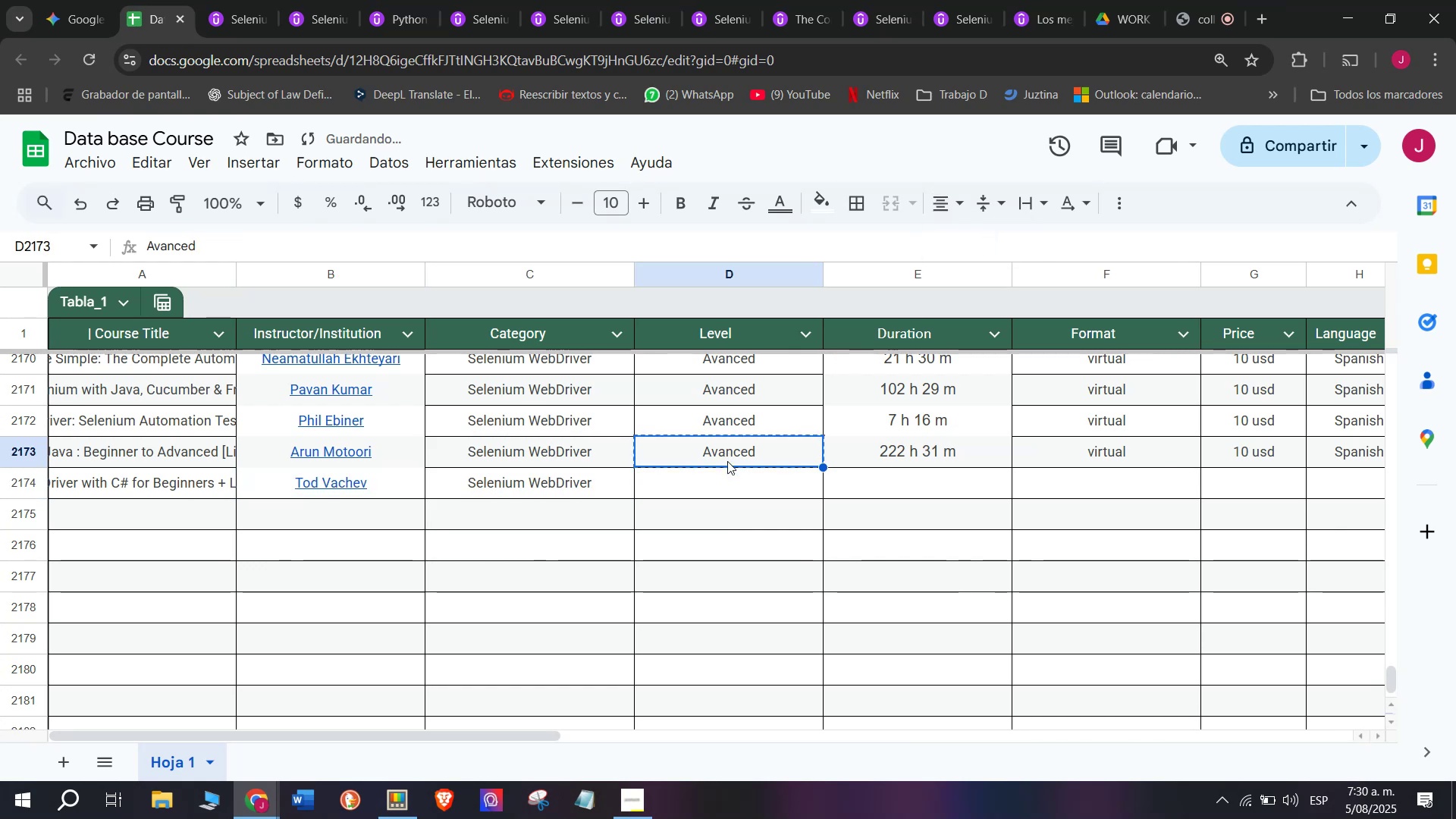 
key(Control+C)
 